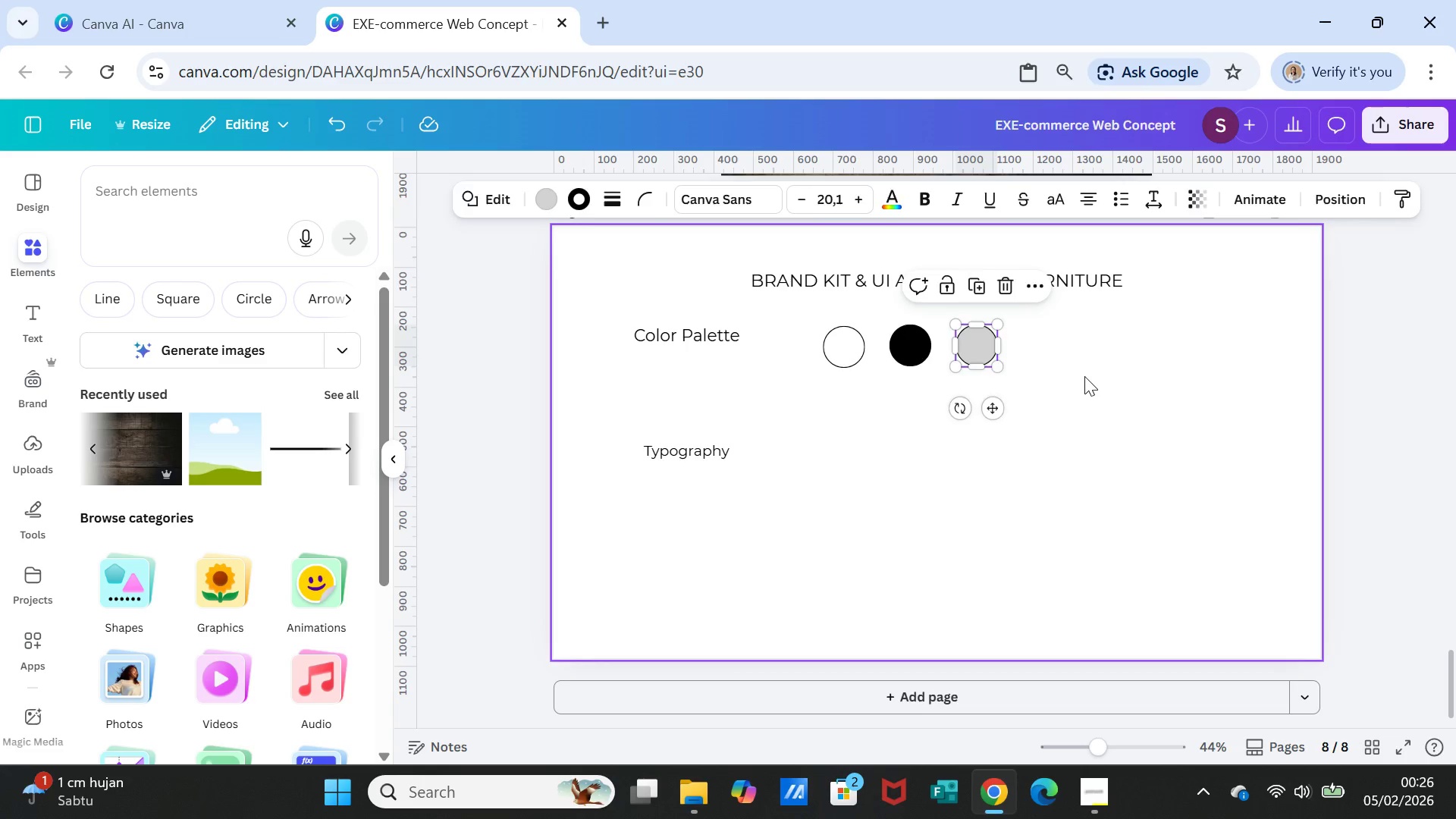 
left_click([1084, 376])
 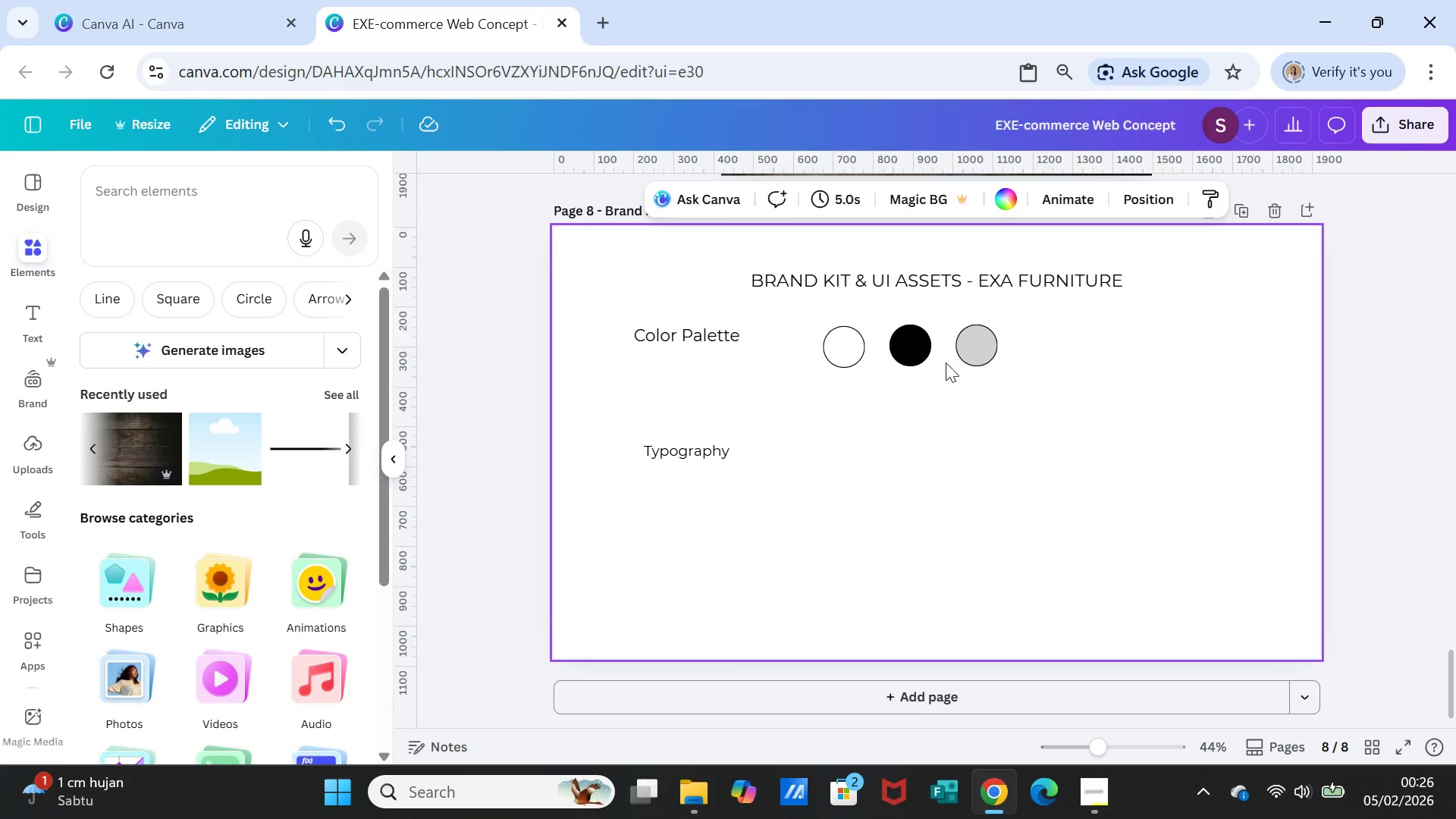 
left_click_drag(start_coordinate=[971, 354], to_coordinate=[975, 350])
 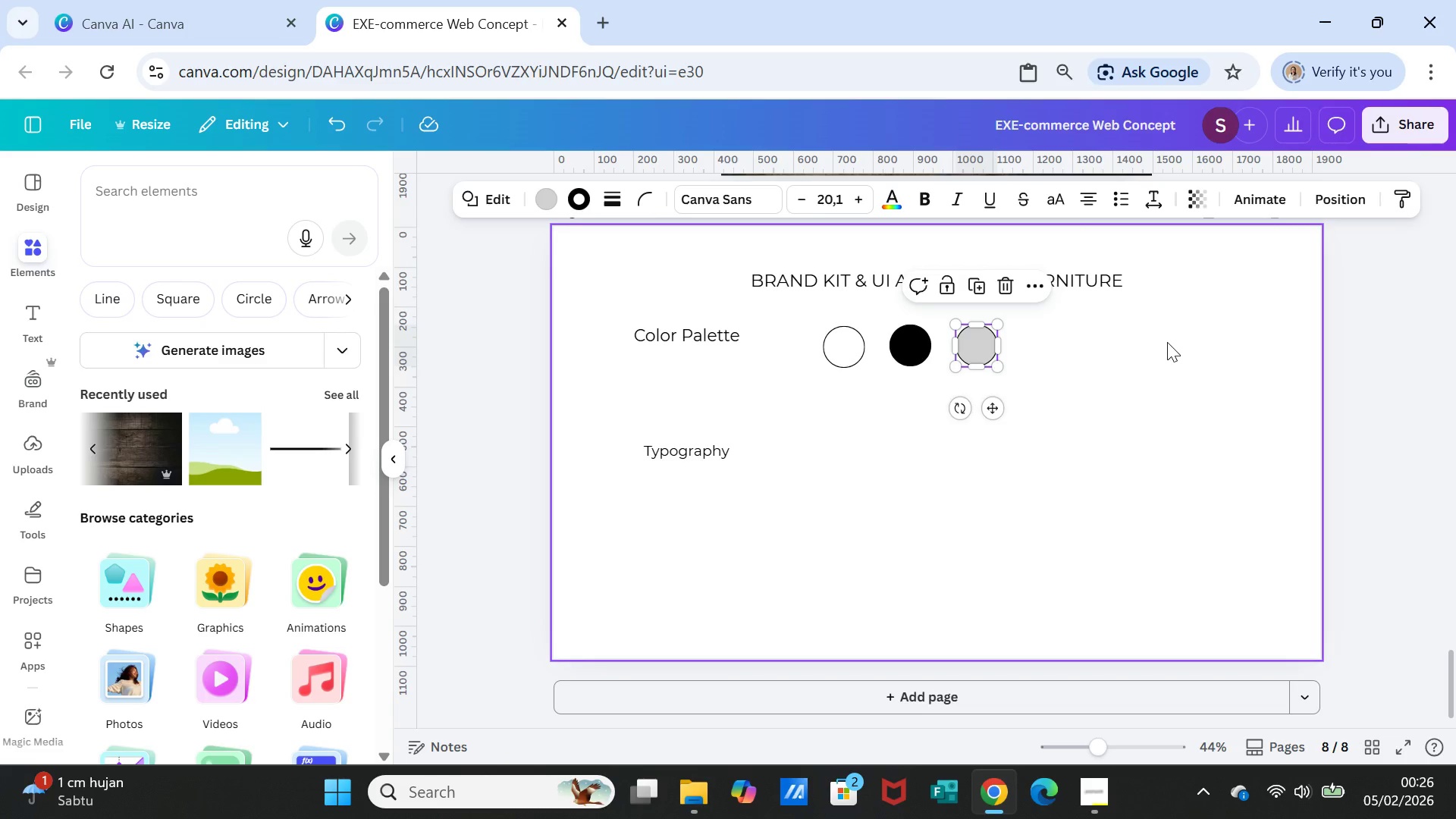 
left_click([1167, 342])
 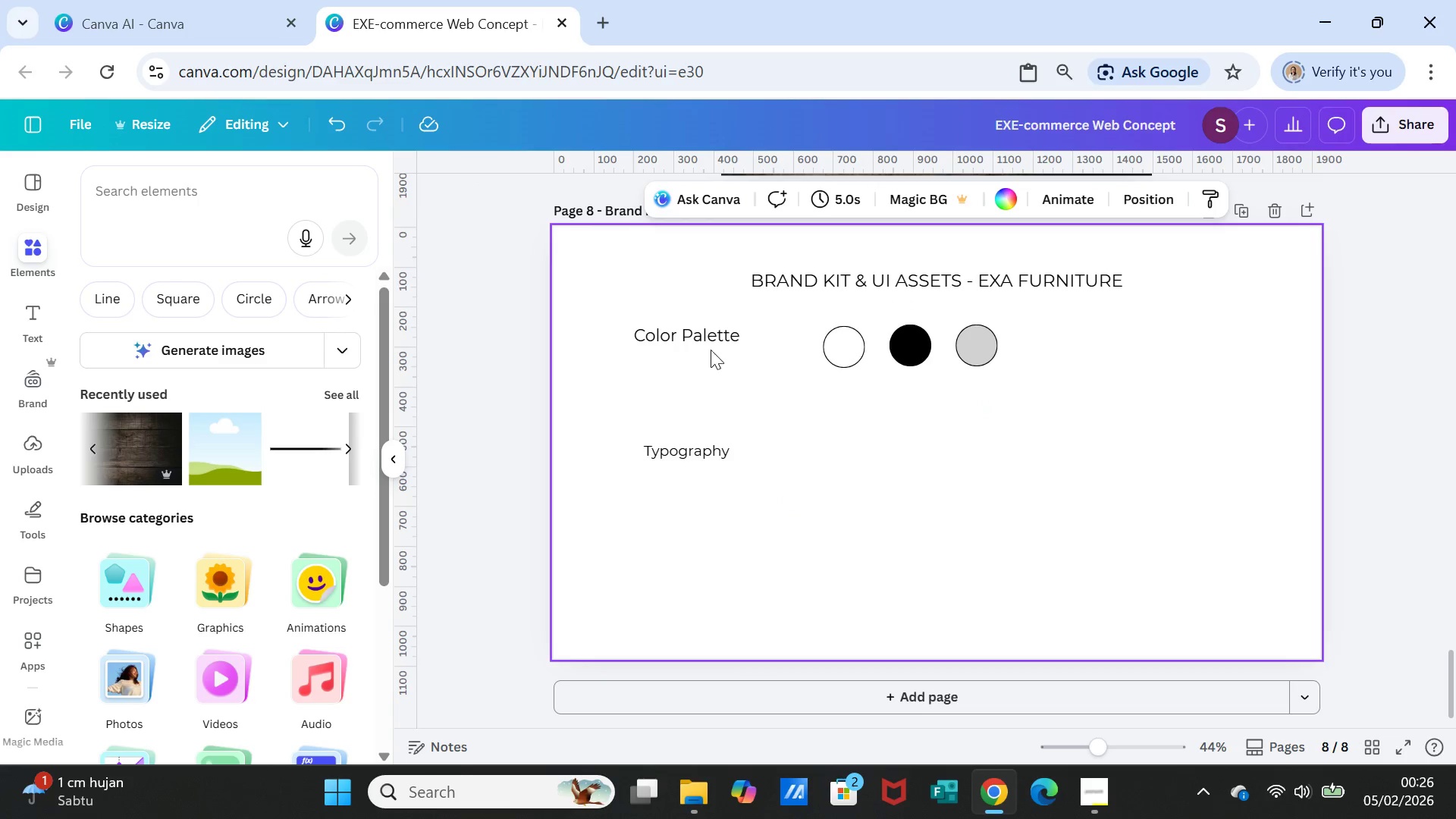 
left_click_drag(start_coordinate=[709, 336], to_coordinate=[709, 347])
 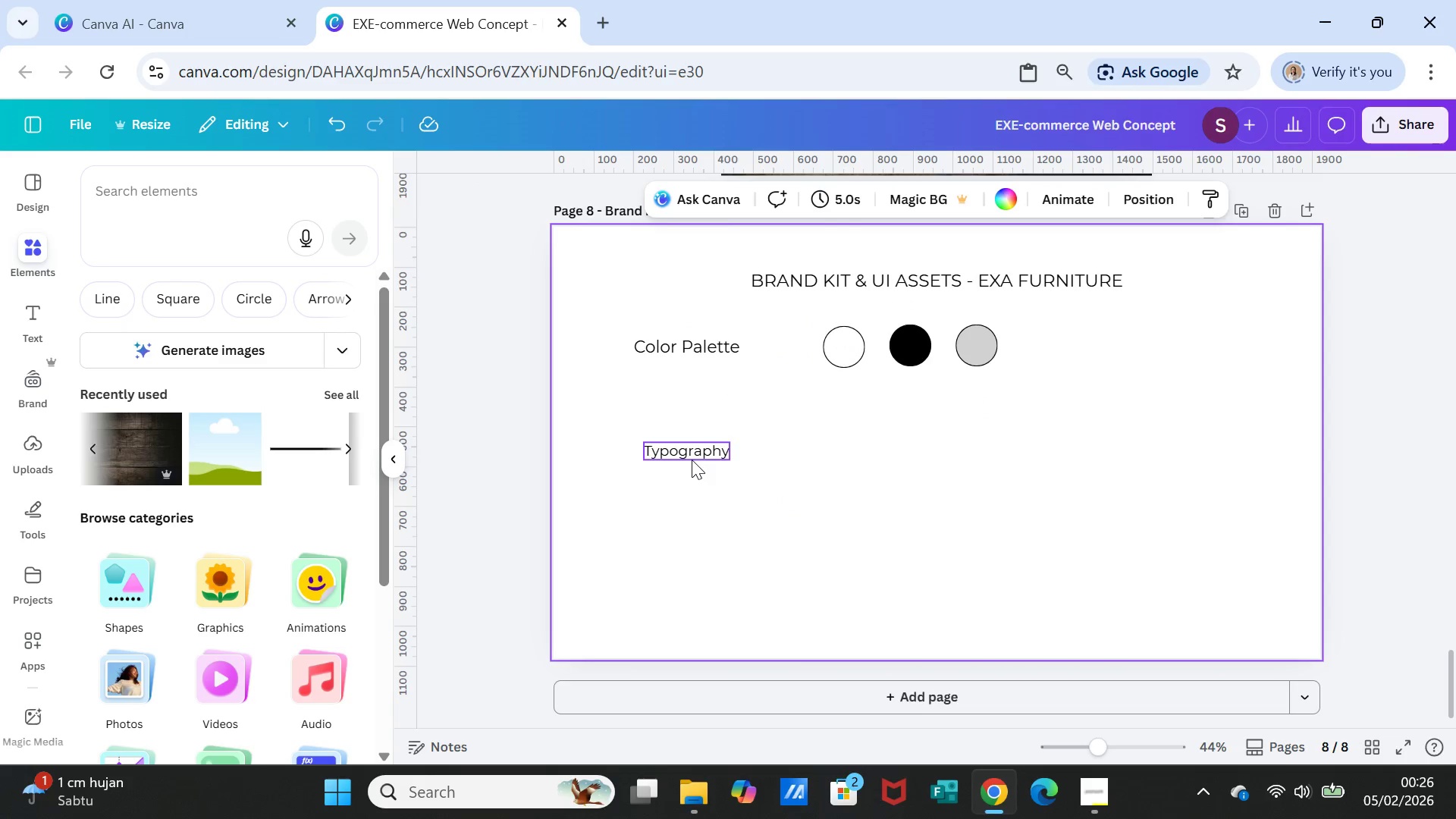 
left_click_drag(start_coordinate=[691, 460], to_coordinate=[684, 425])
 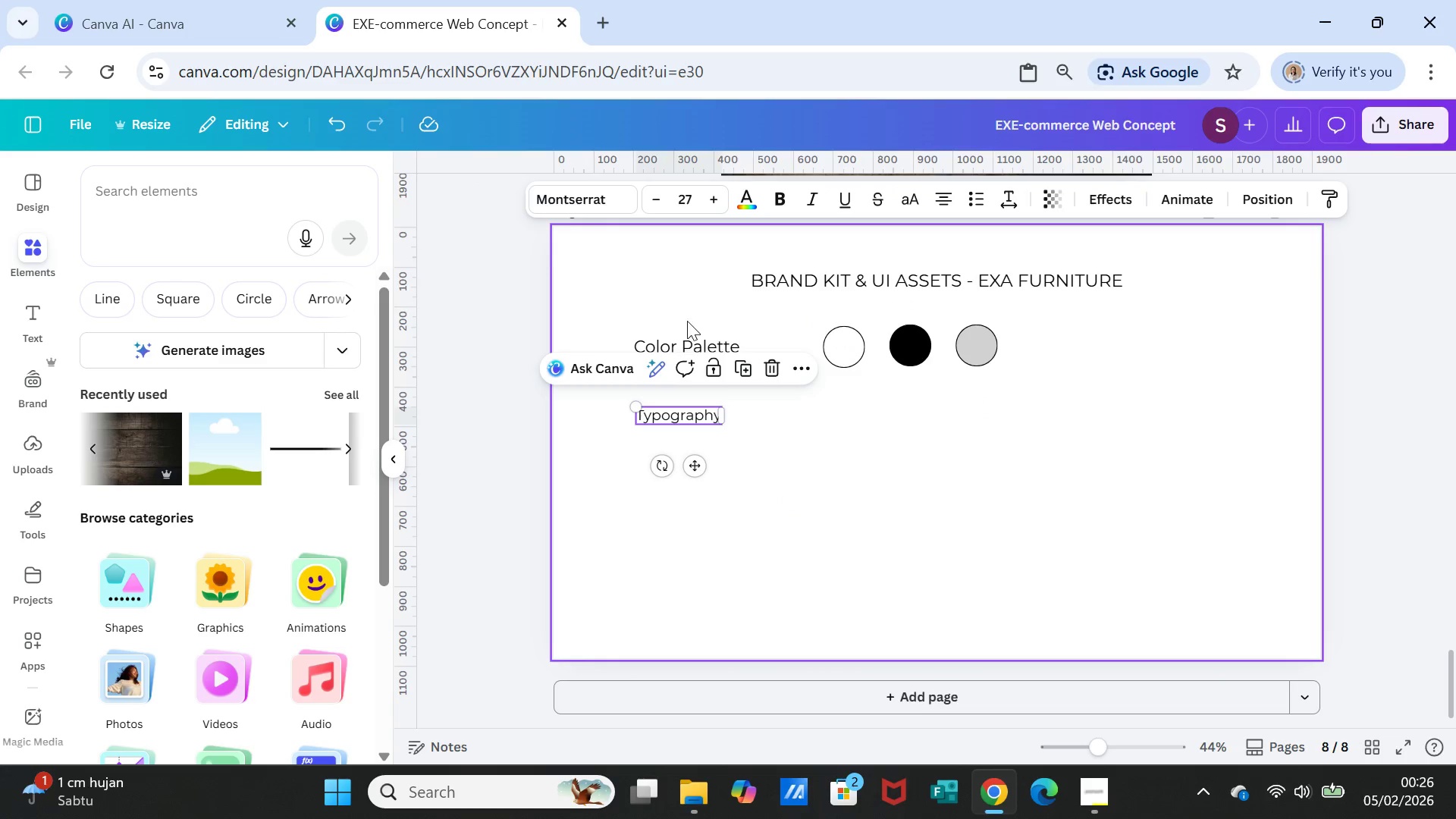 
left_click([695, 338])
 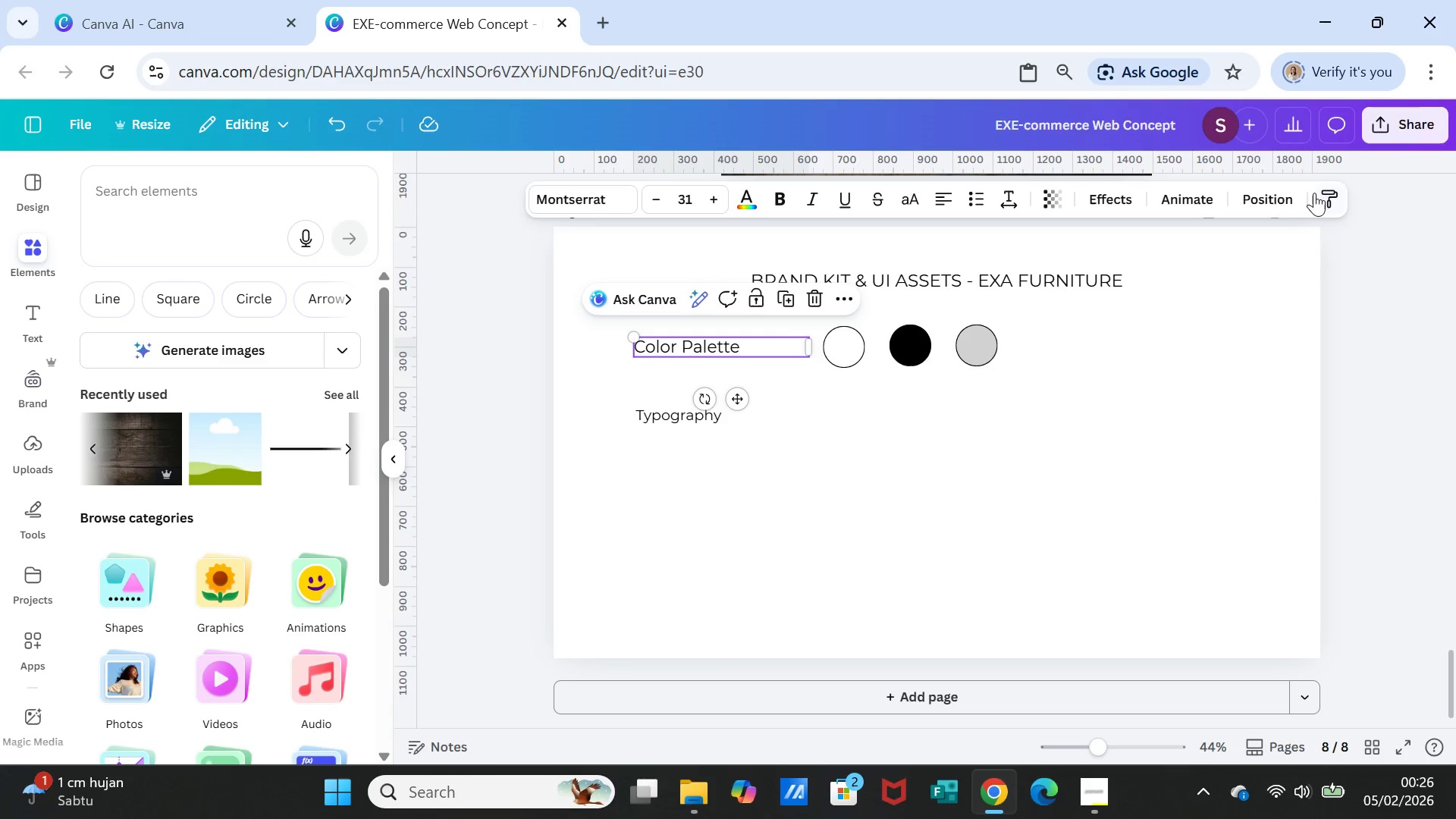 
left_click([1322, 193])
 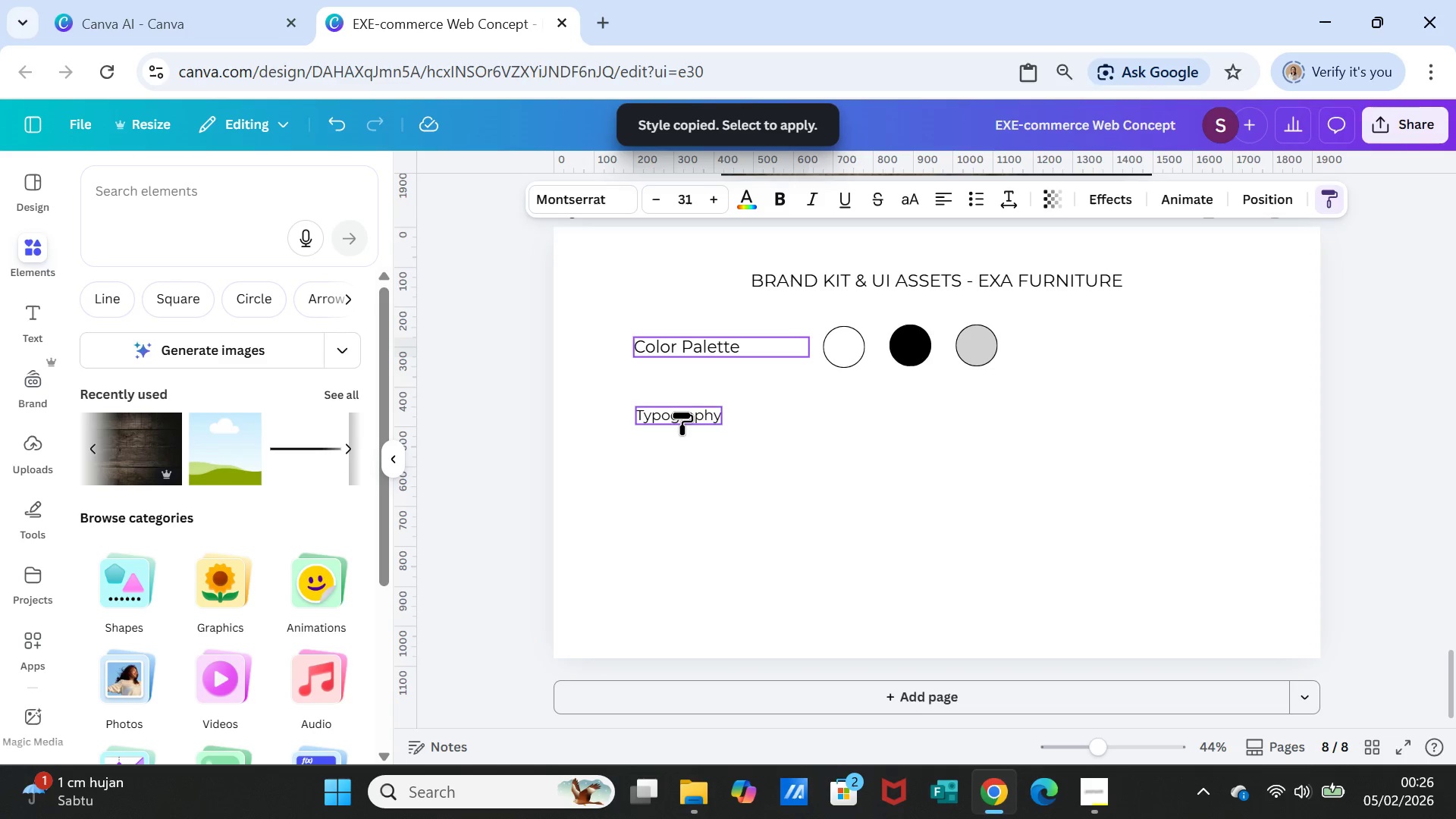 
left_click([682, 411])
 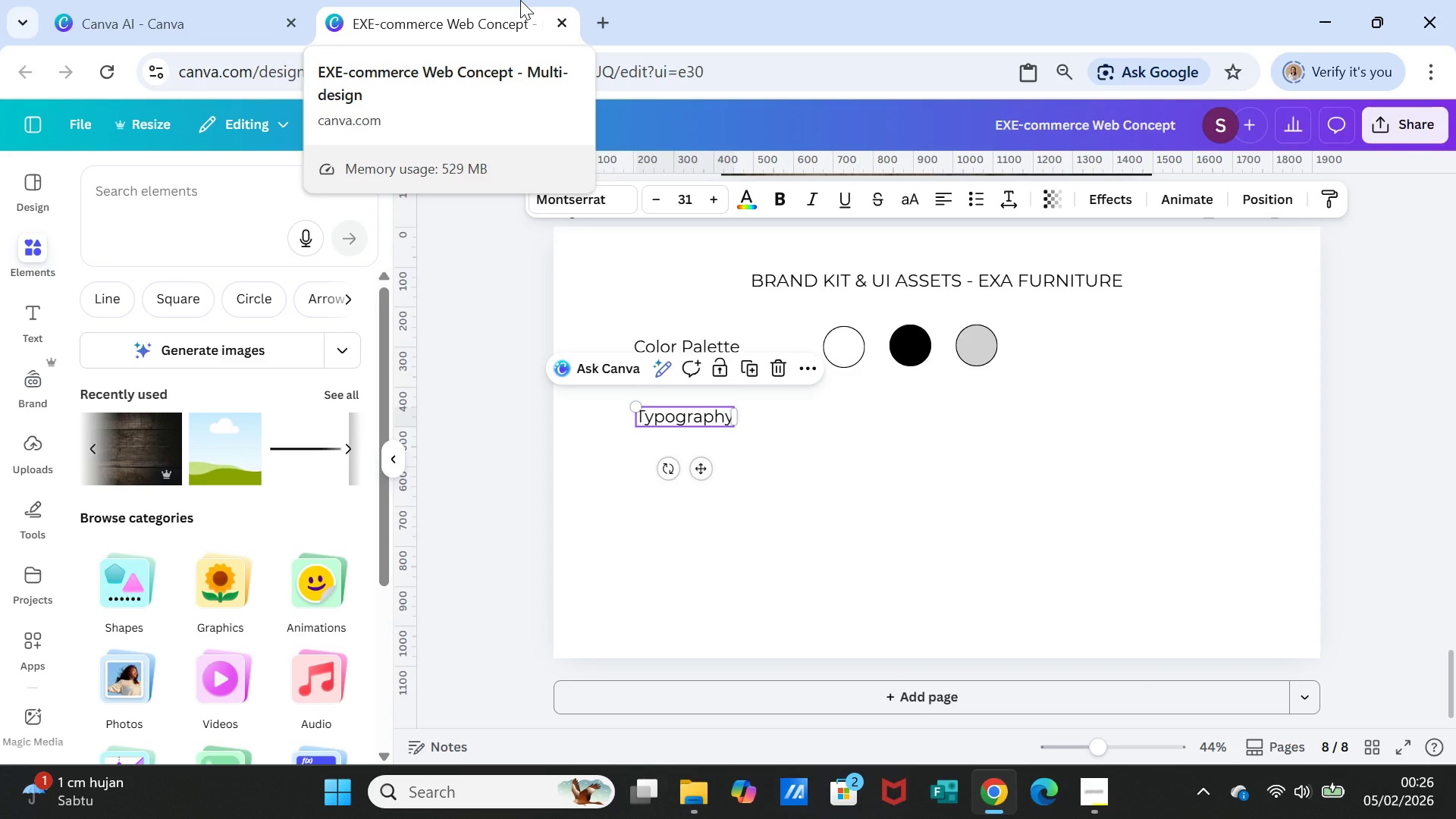 
scroll: coordinate [520, 0], scroll_direction: down, amount: 12.0
 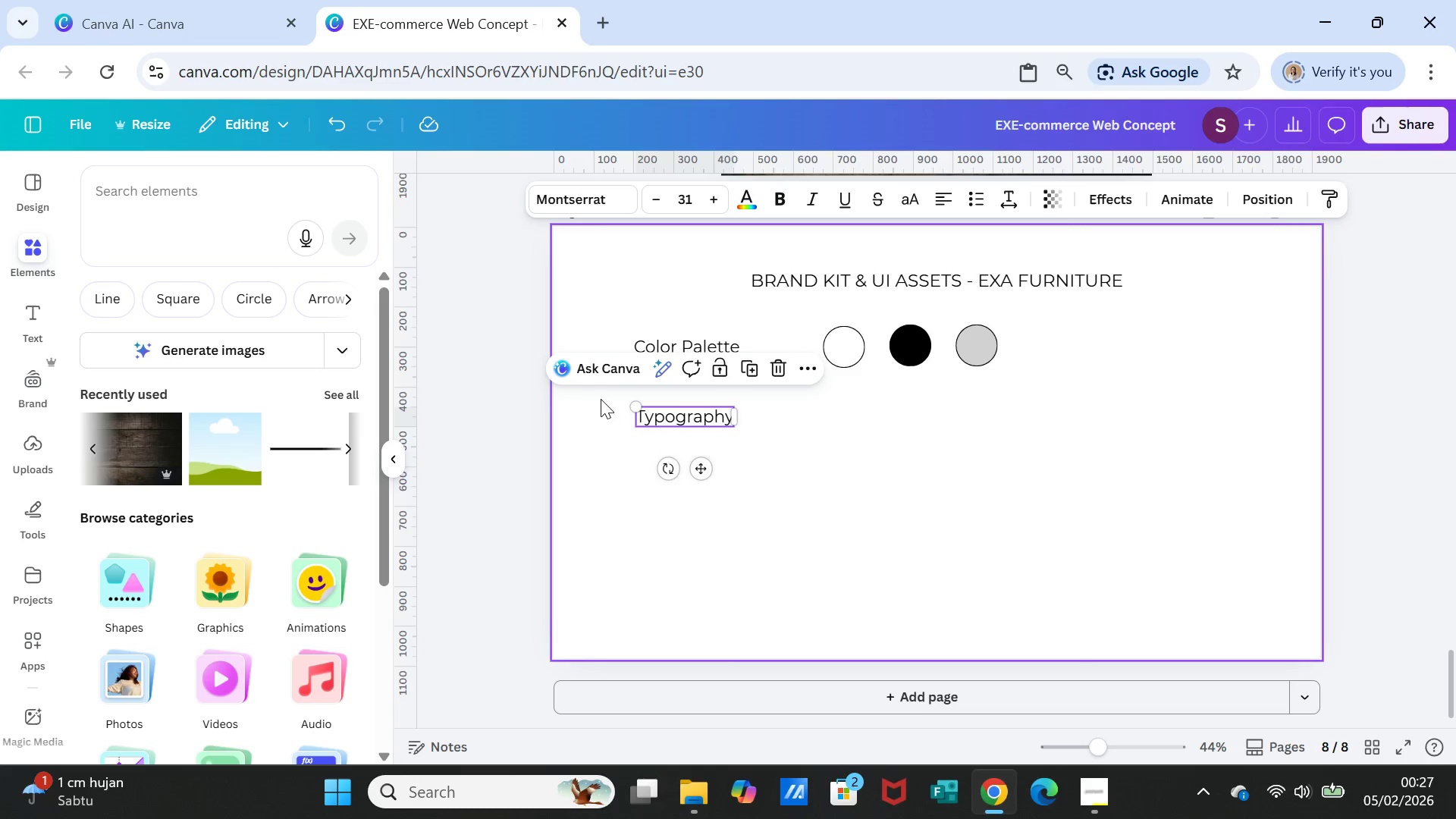 
wait(22.05)
 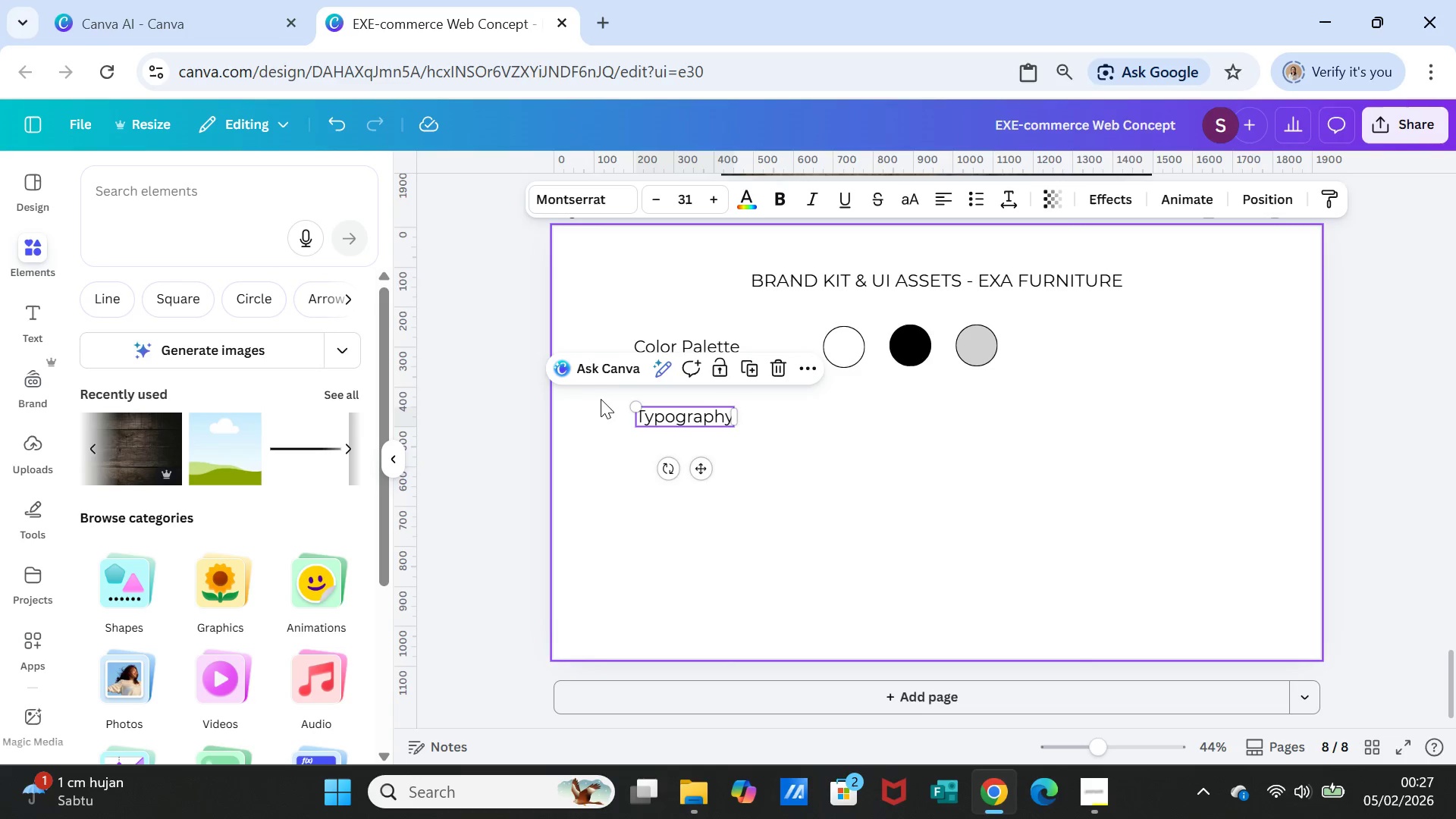 
left_click([639, 502])
 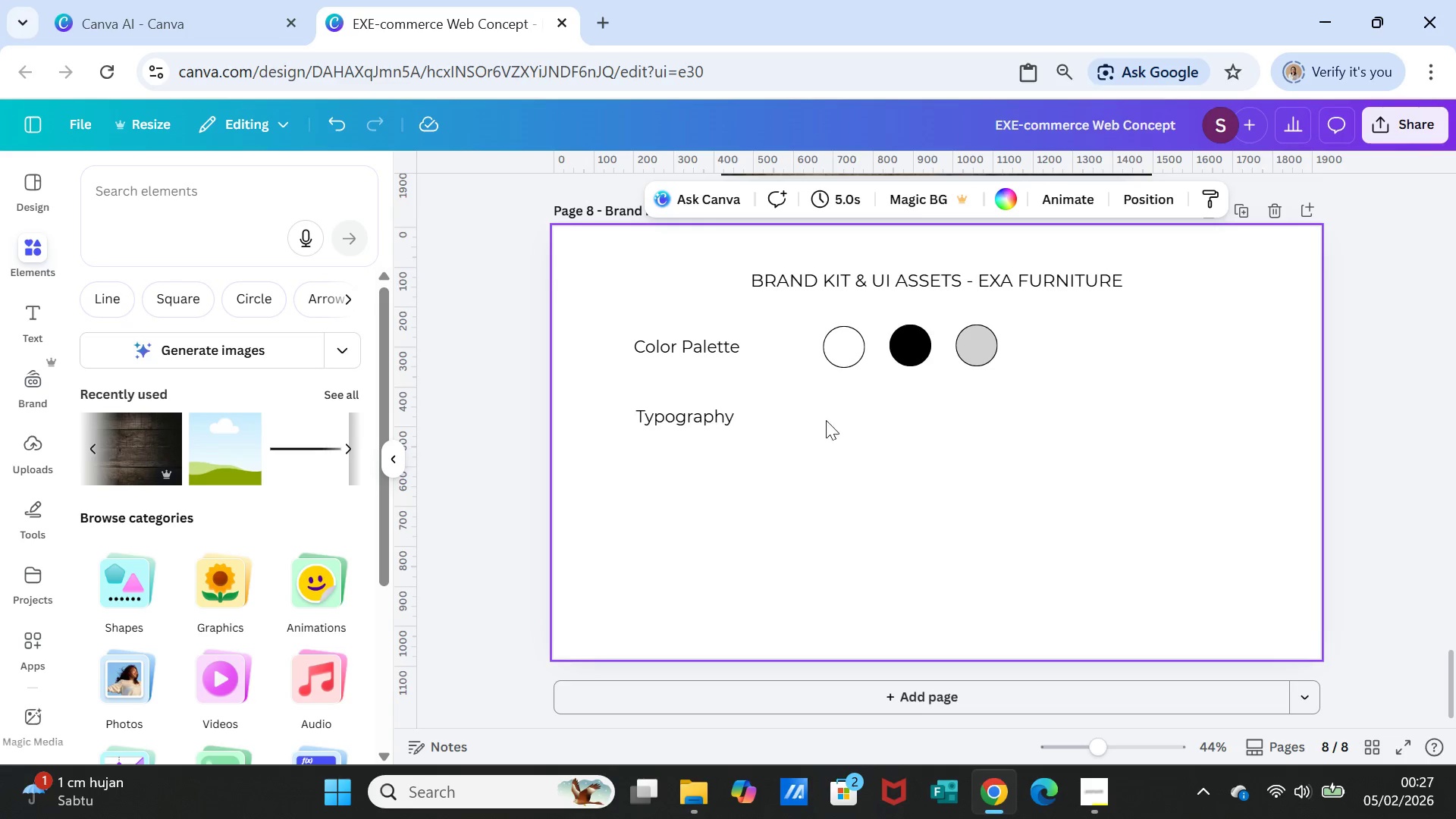 
wait(21.11)
 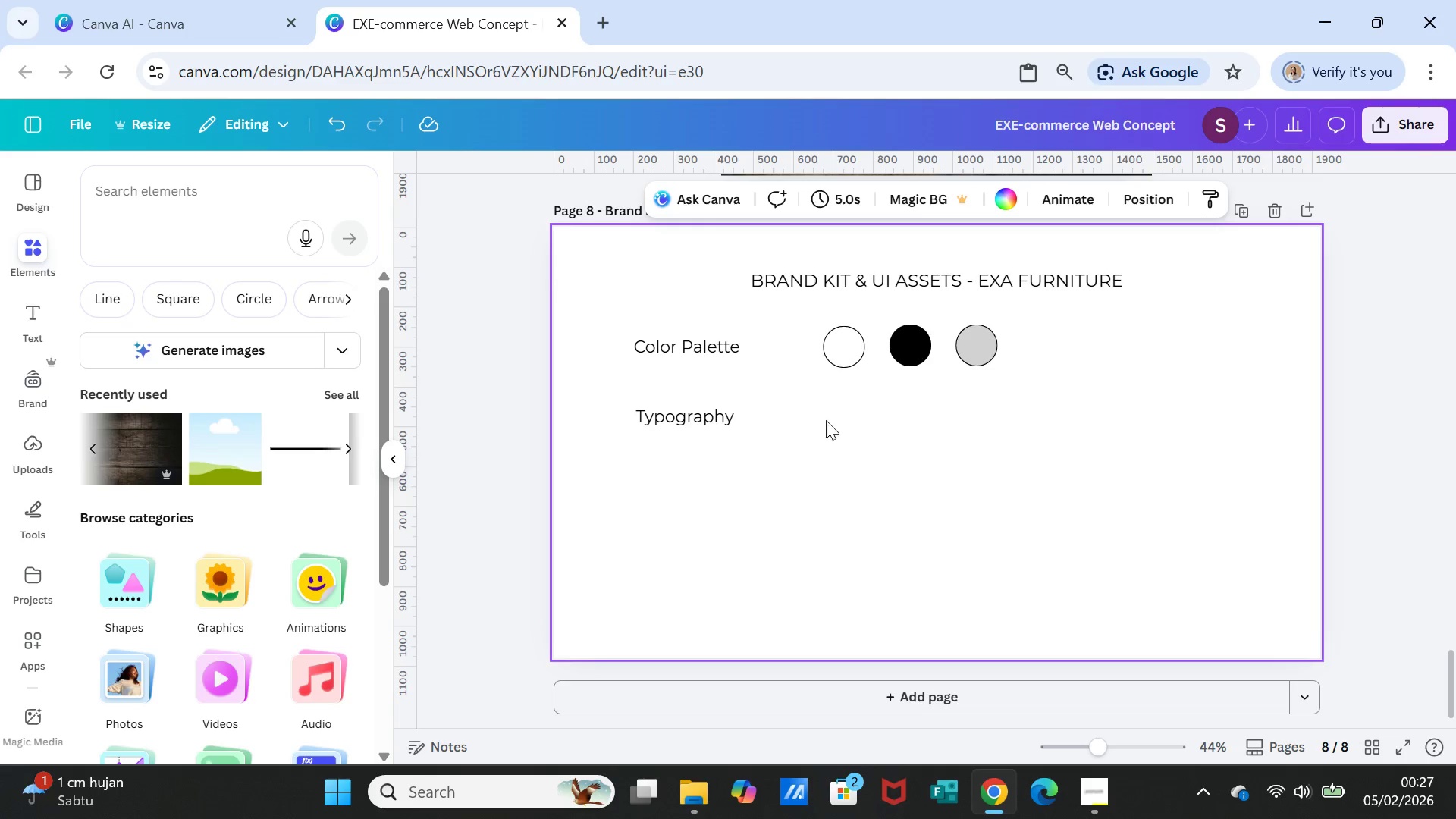 
left_click([701, 413])
 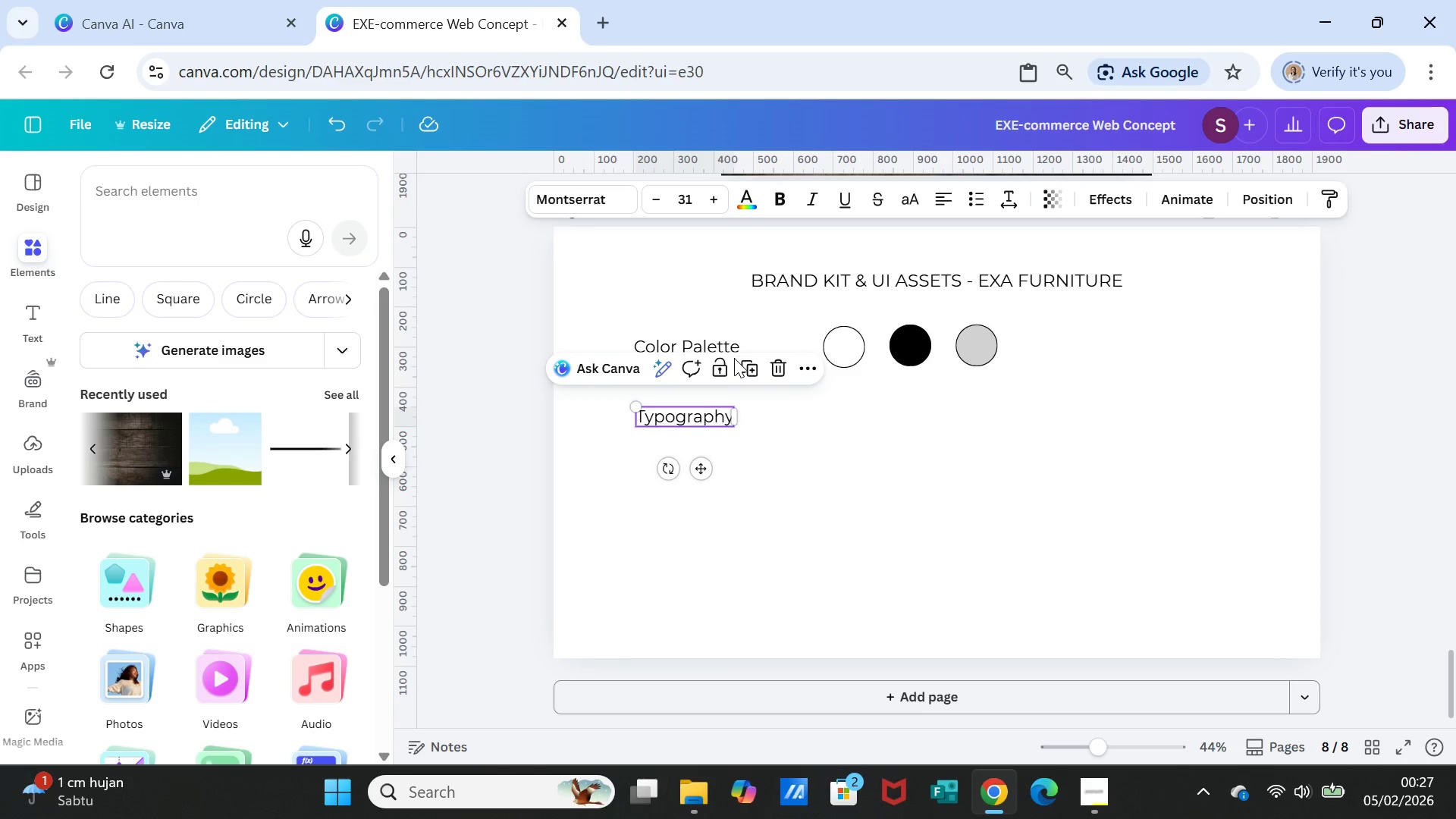 
left_click([752, 366])
 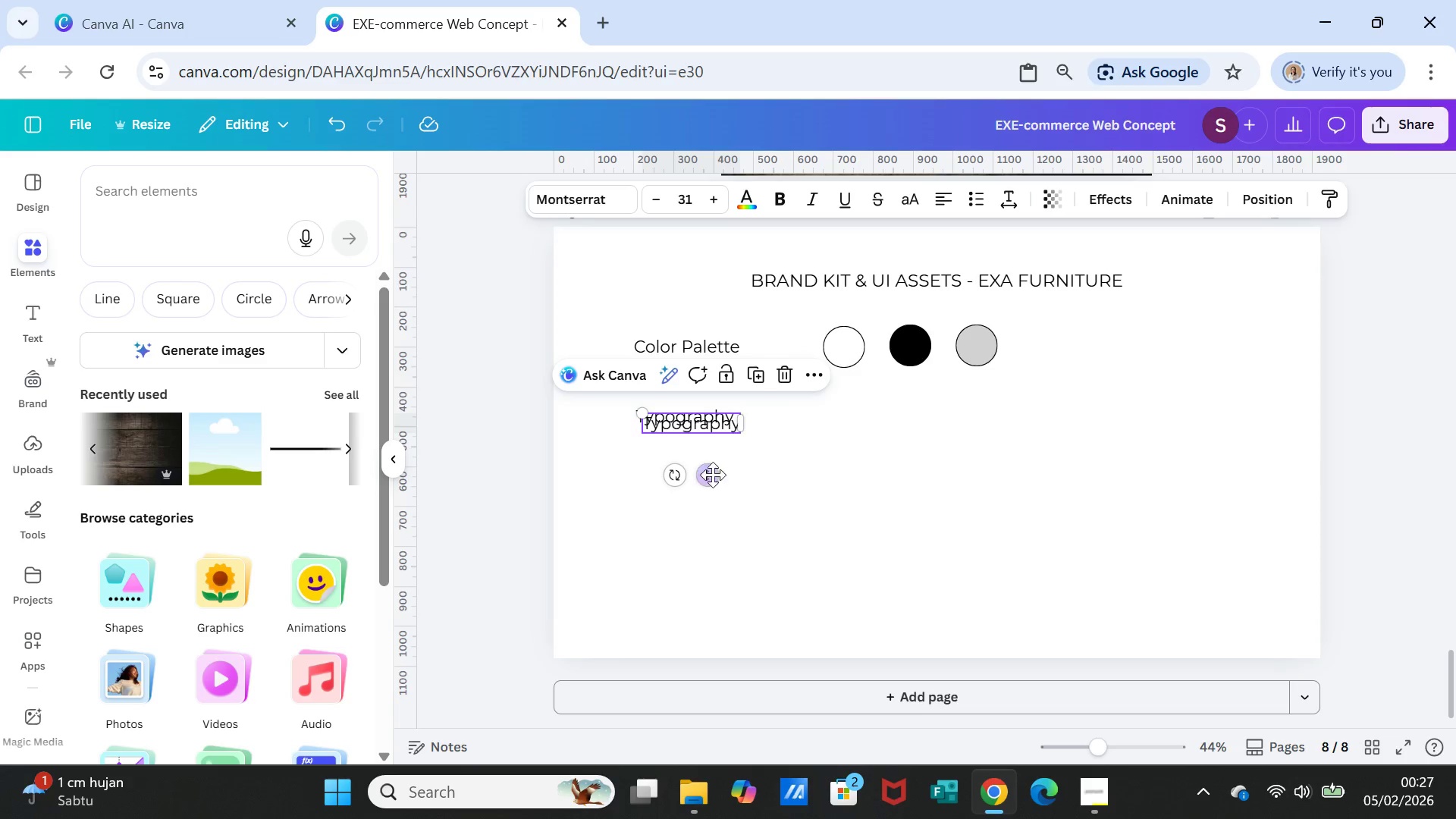 
left_click_drag(start_coordinate=[713, 475], to_coordinate=[874, 470])
 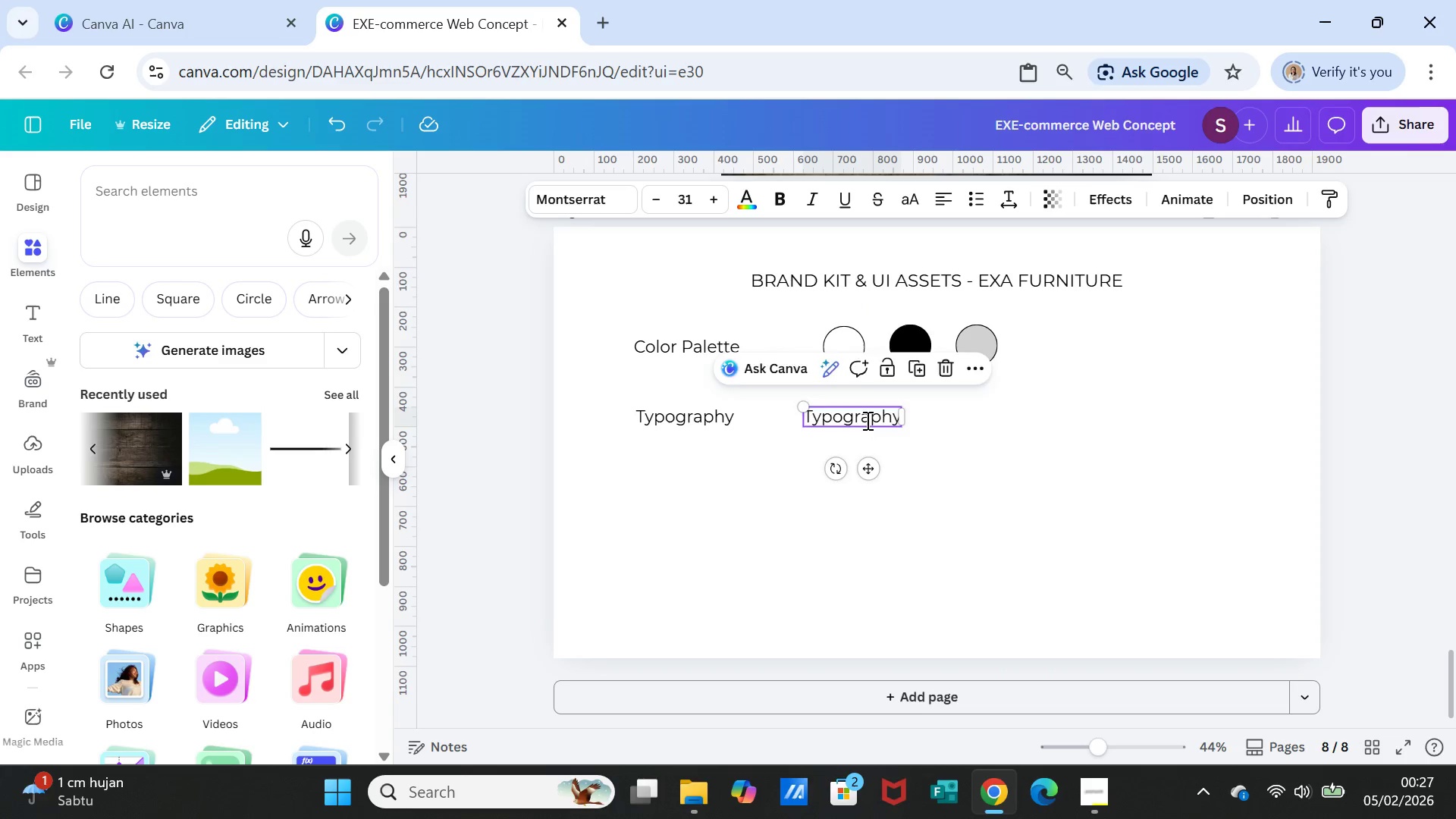 
double_click([866, 420])
 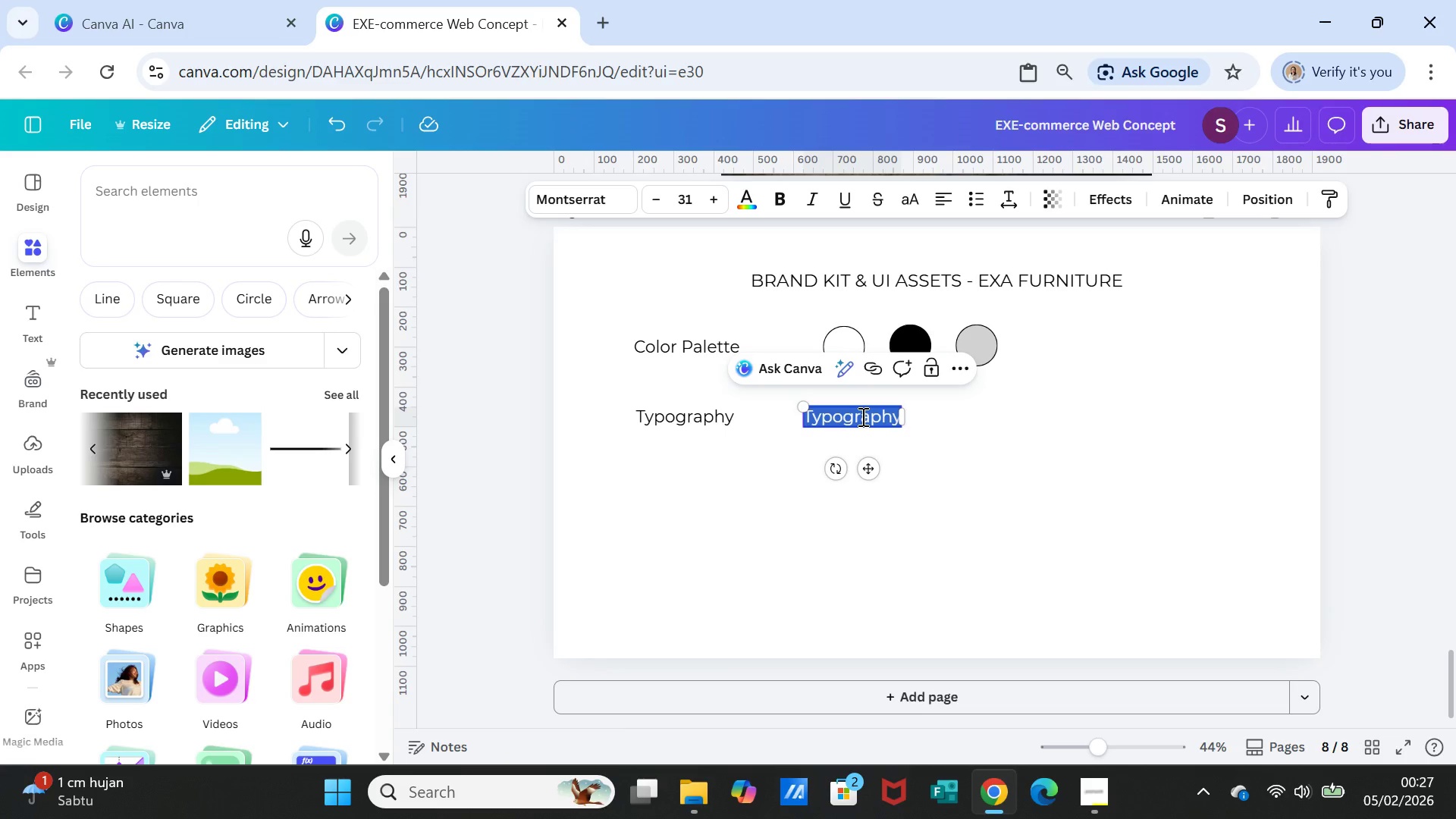 
type(Playfa)
key(Backspace)
key(Backspace)
key(Backspace)
key(Backspace)
key(Backspace)
key(Backspace)
type(Monteserrat)
 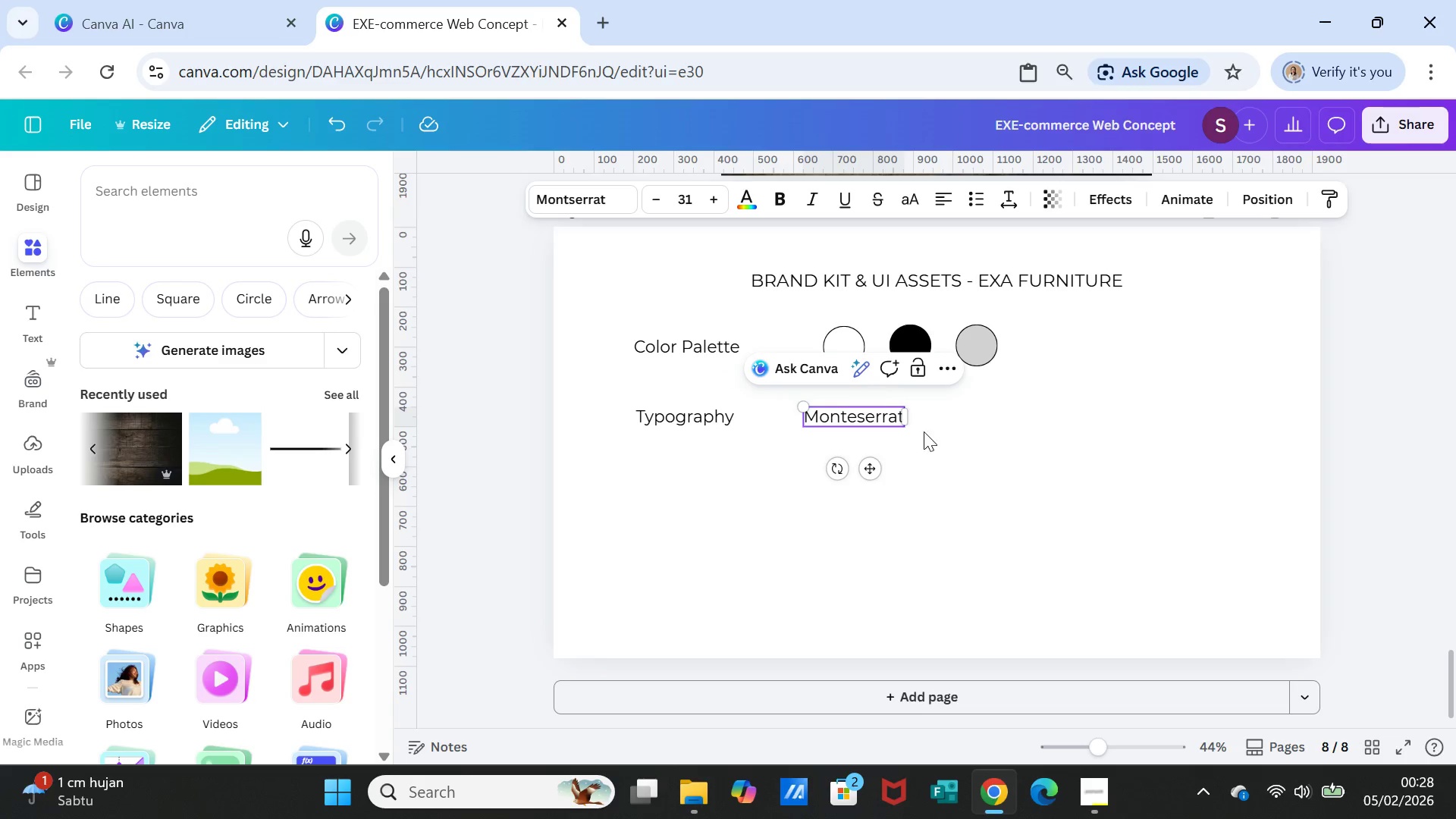 
left_click([965, 445])
 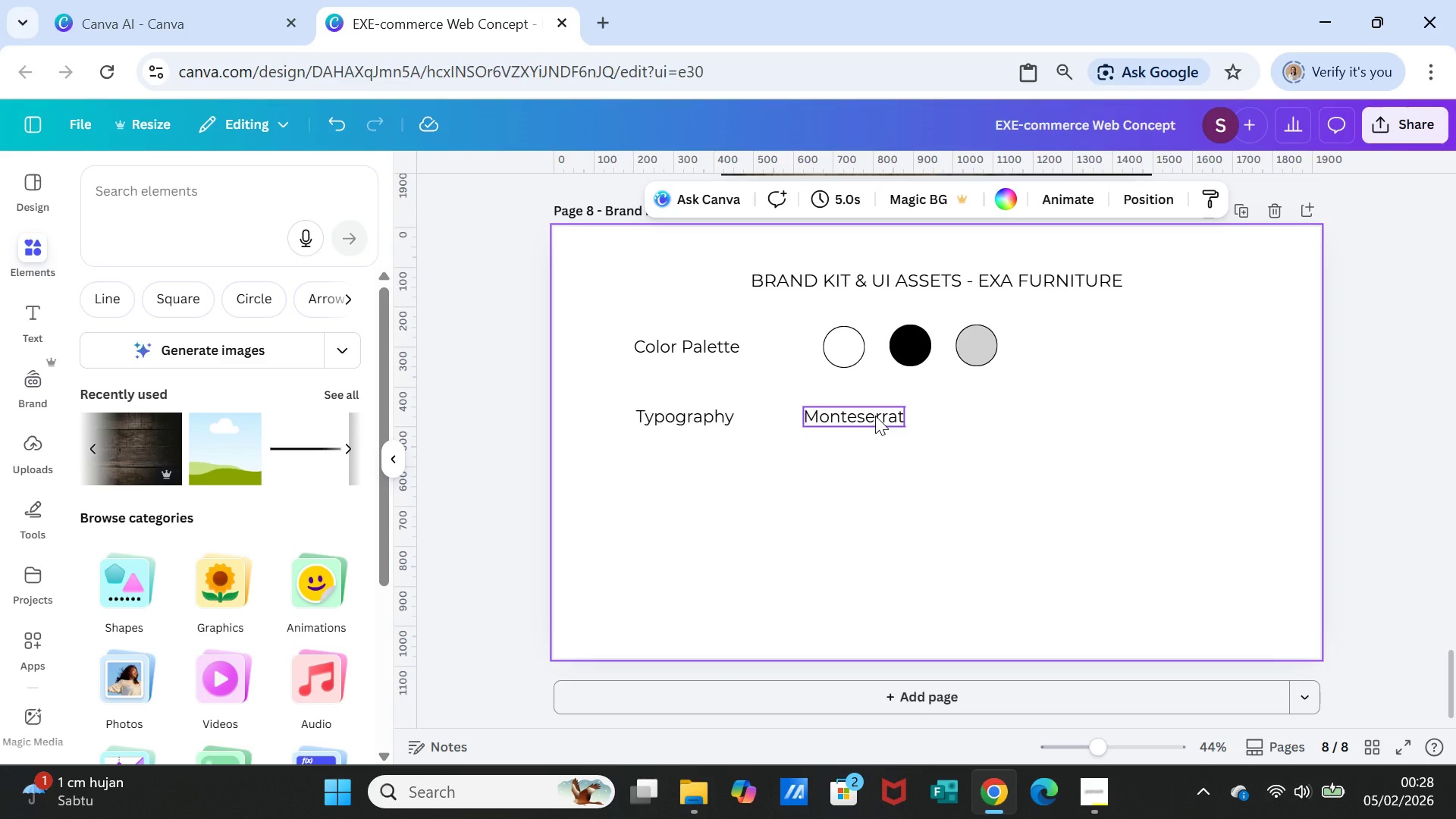 
left_click([875, 416])
 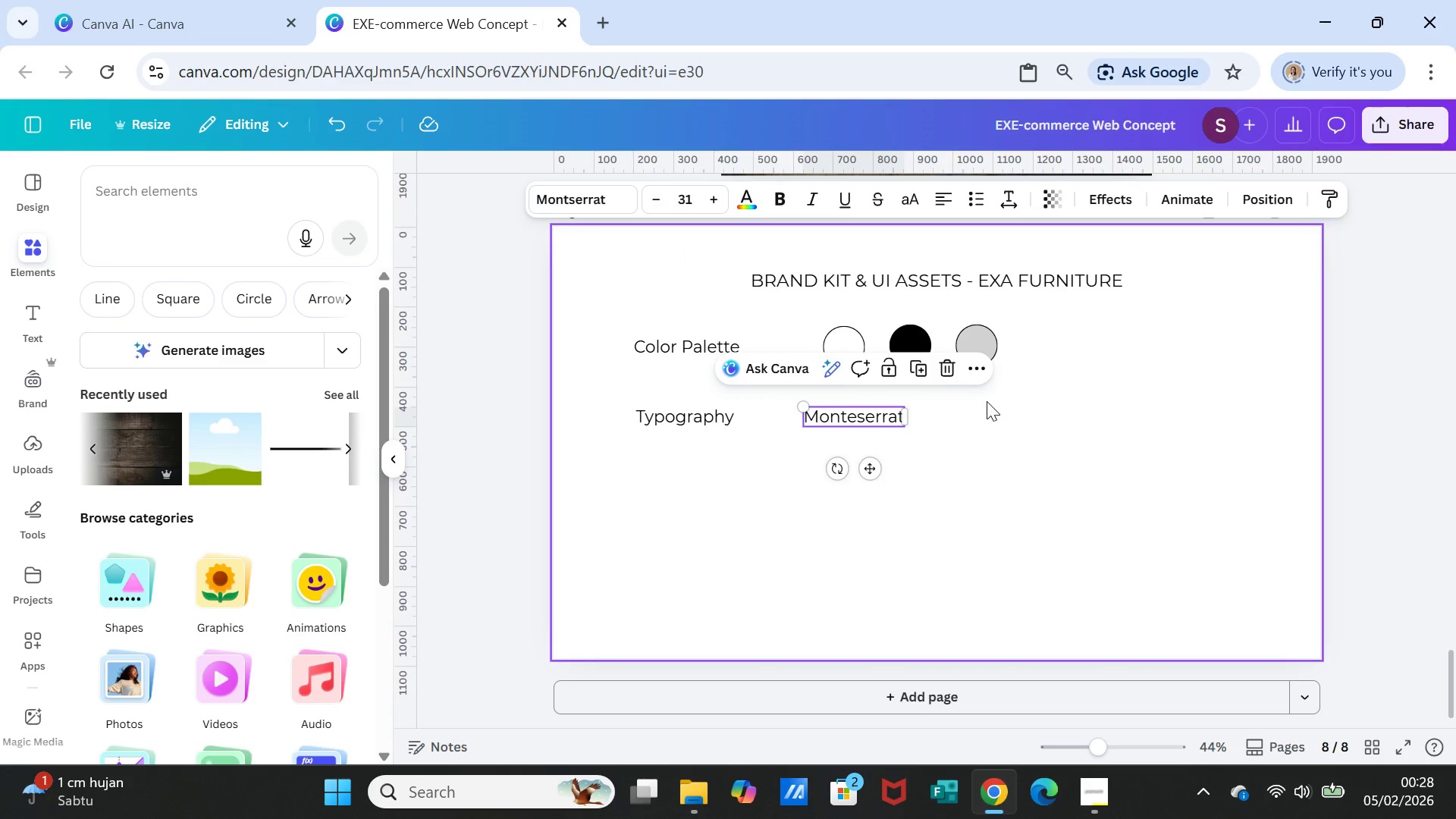 
left_click([984, 414])
 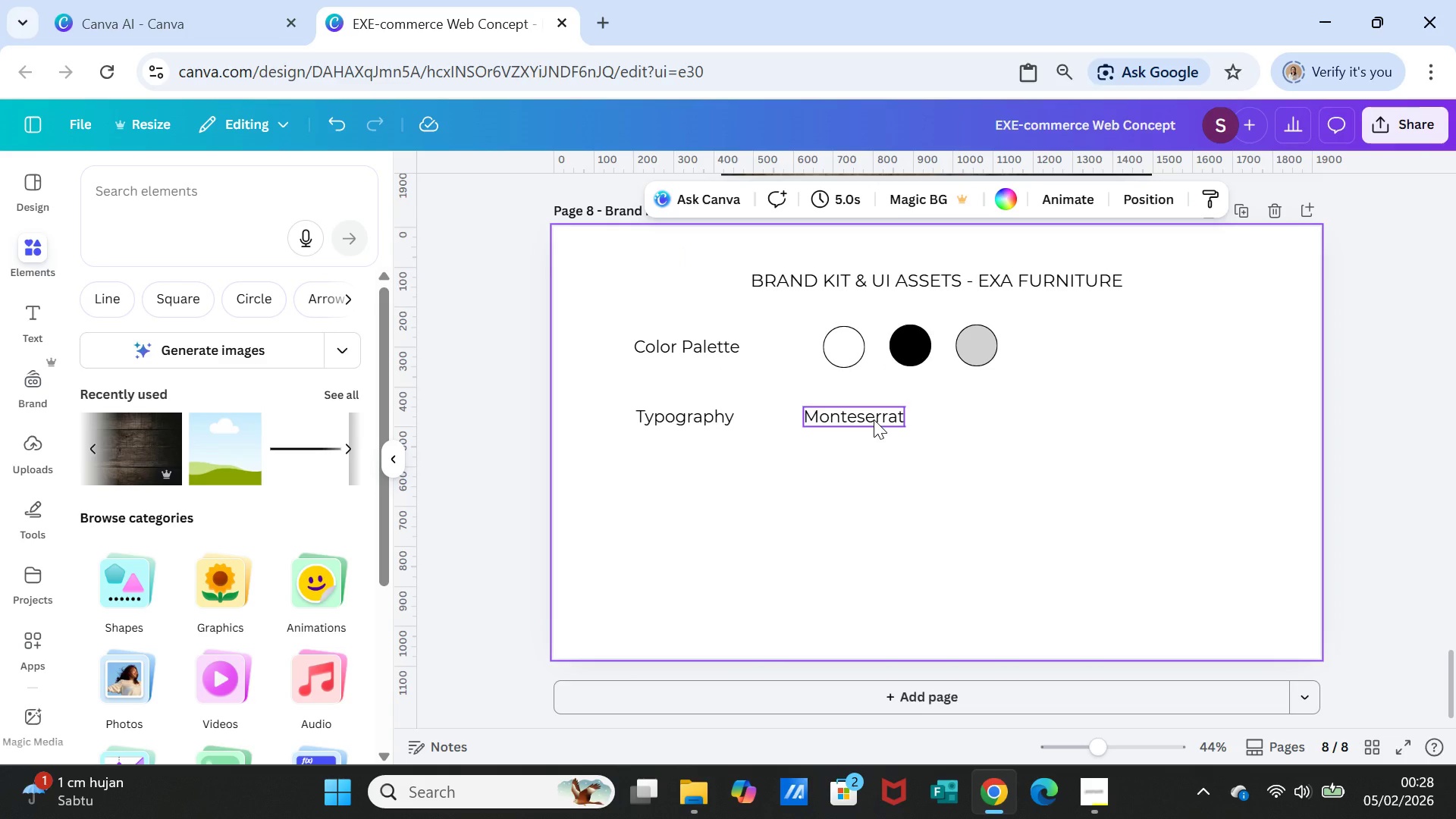 
left_click([874, 419])
 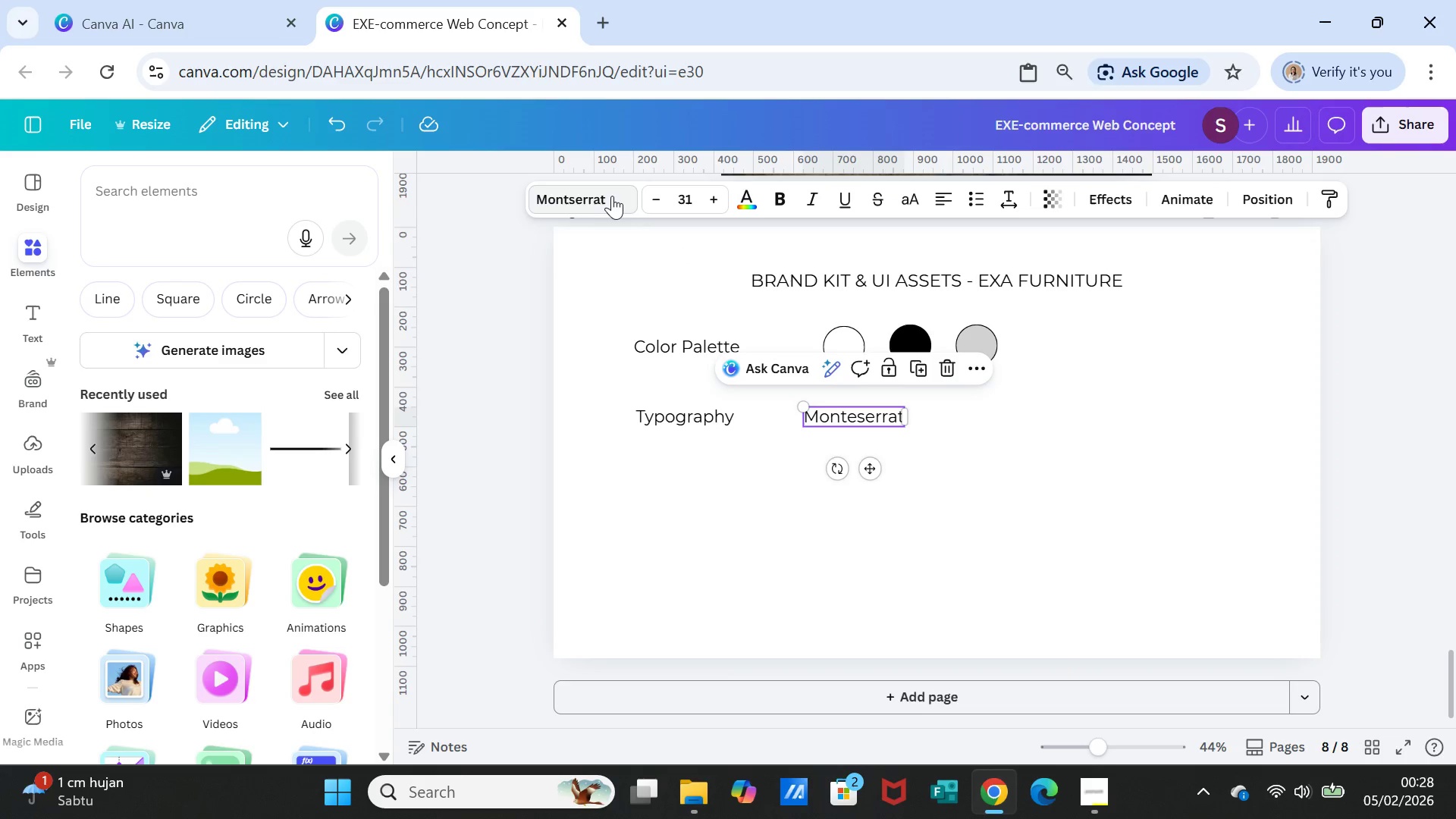 
left_click([612, 196])
 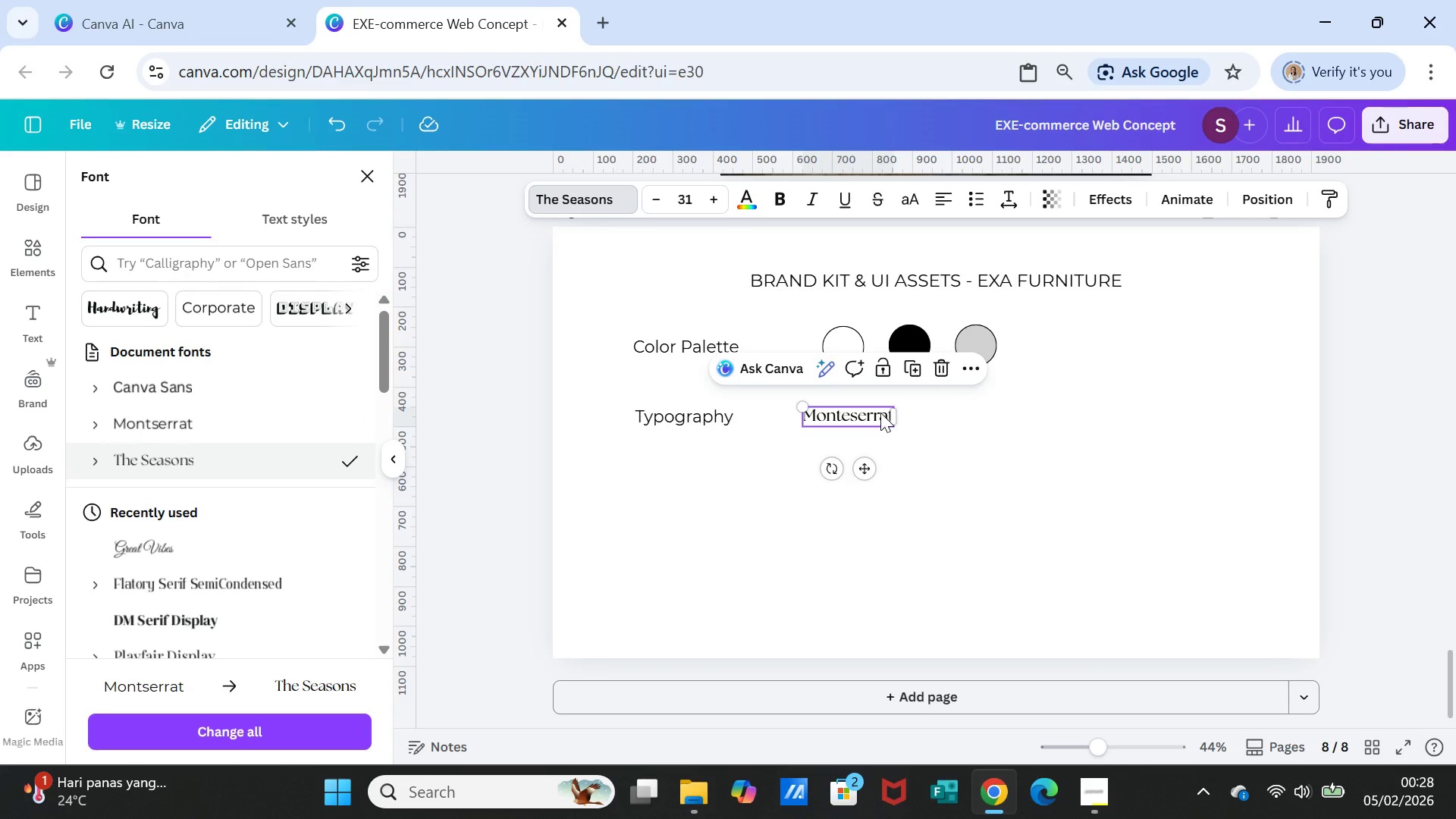 
wait(7.34)
 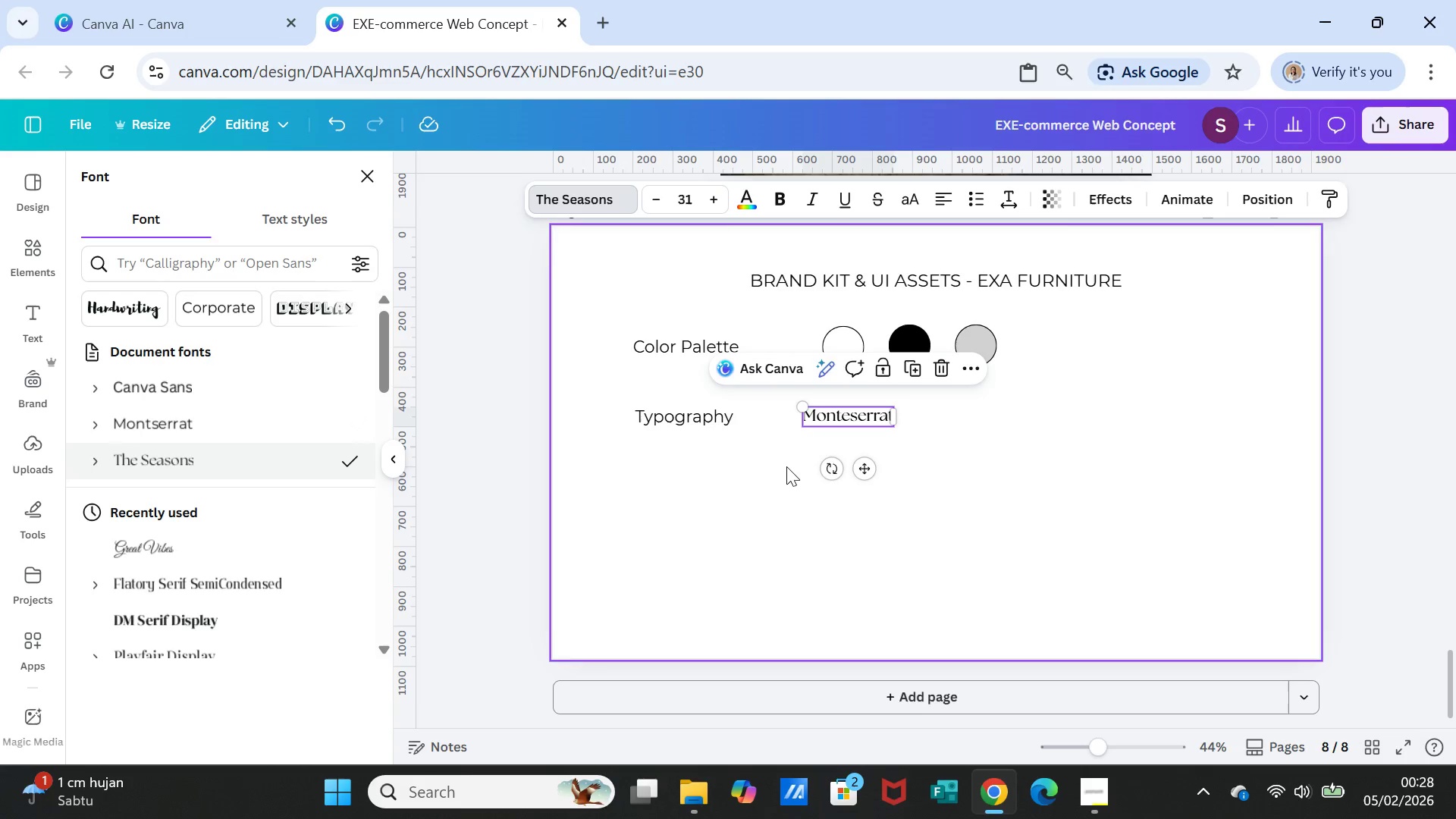 
double_click([880, 413])
 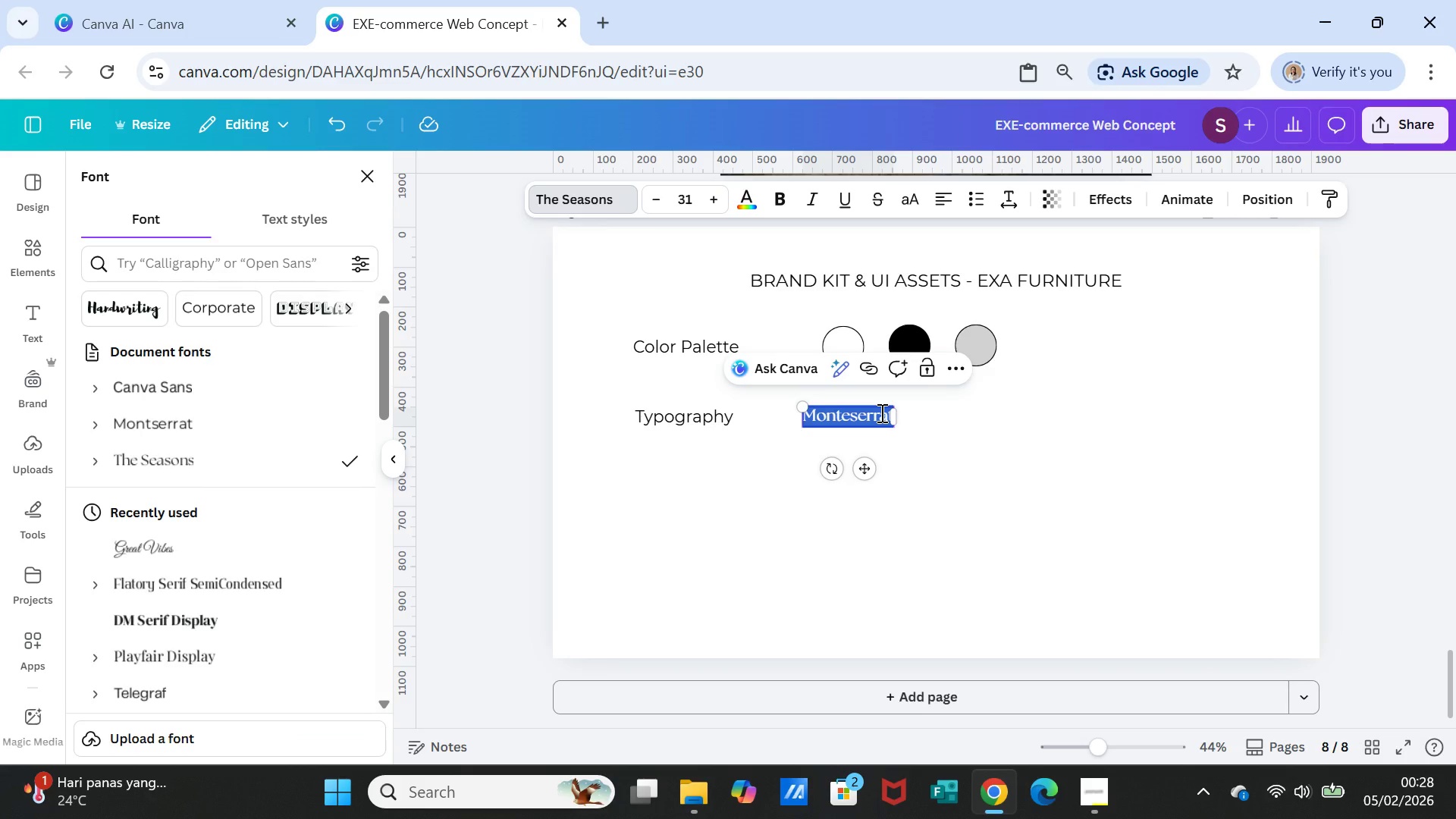 
type(The Seasons)
 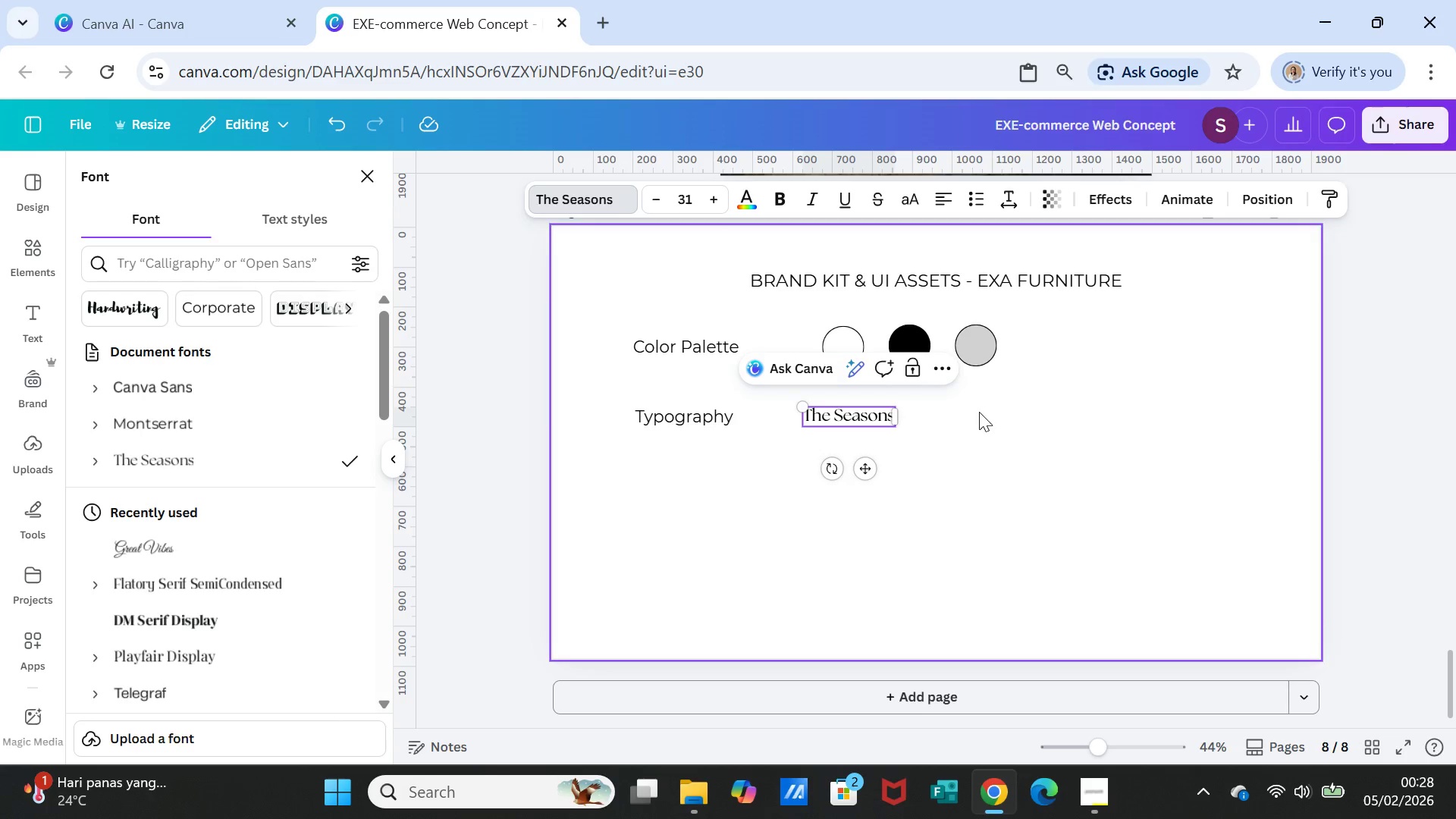 
left_click([980, 412])
 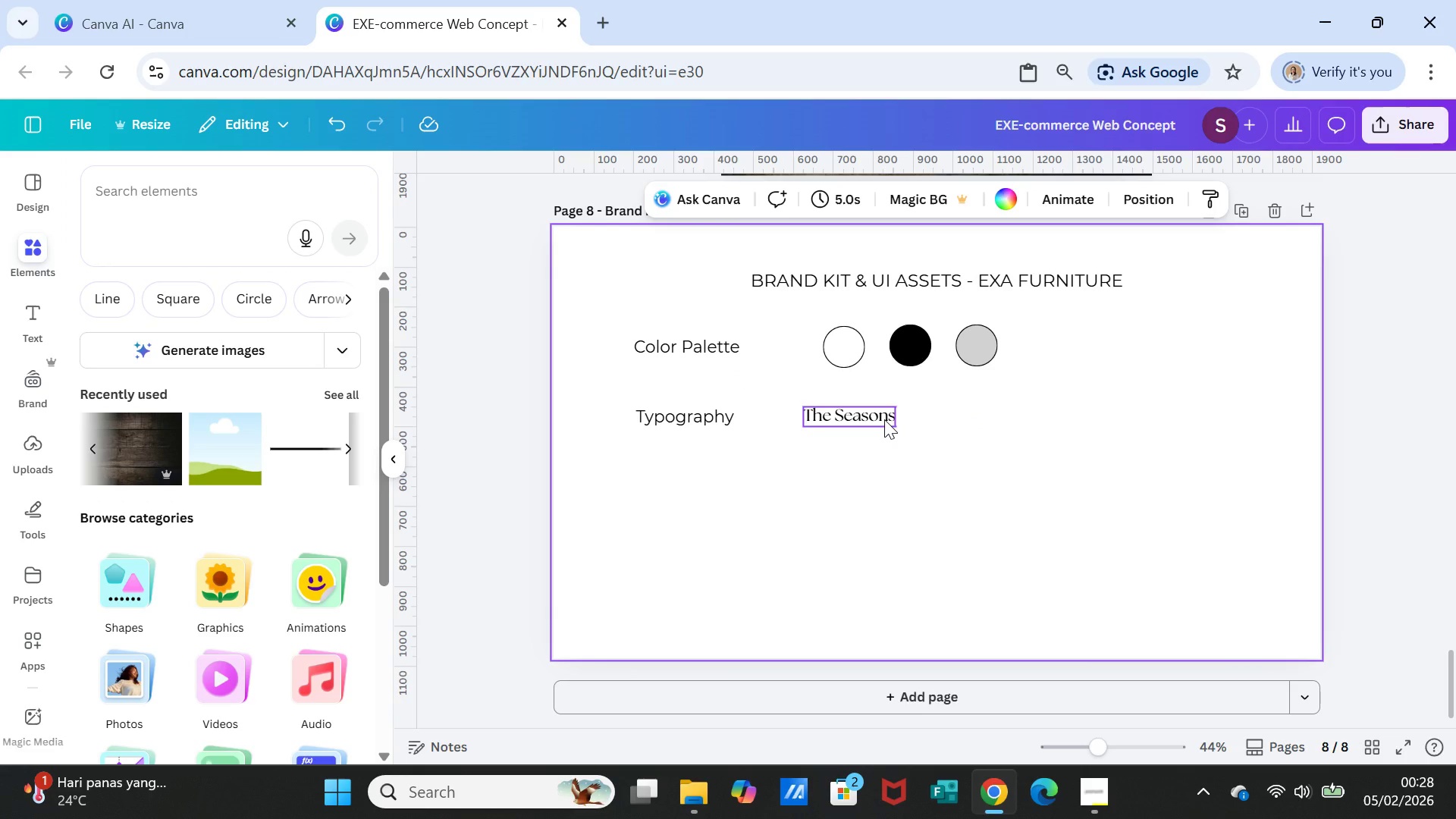 
left_click([884, 419])
 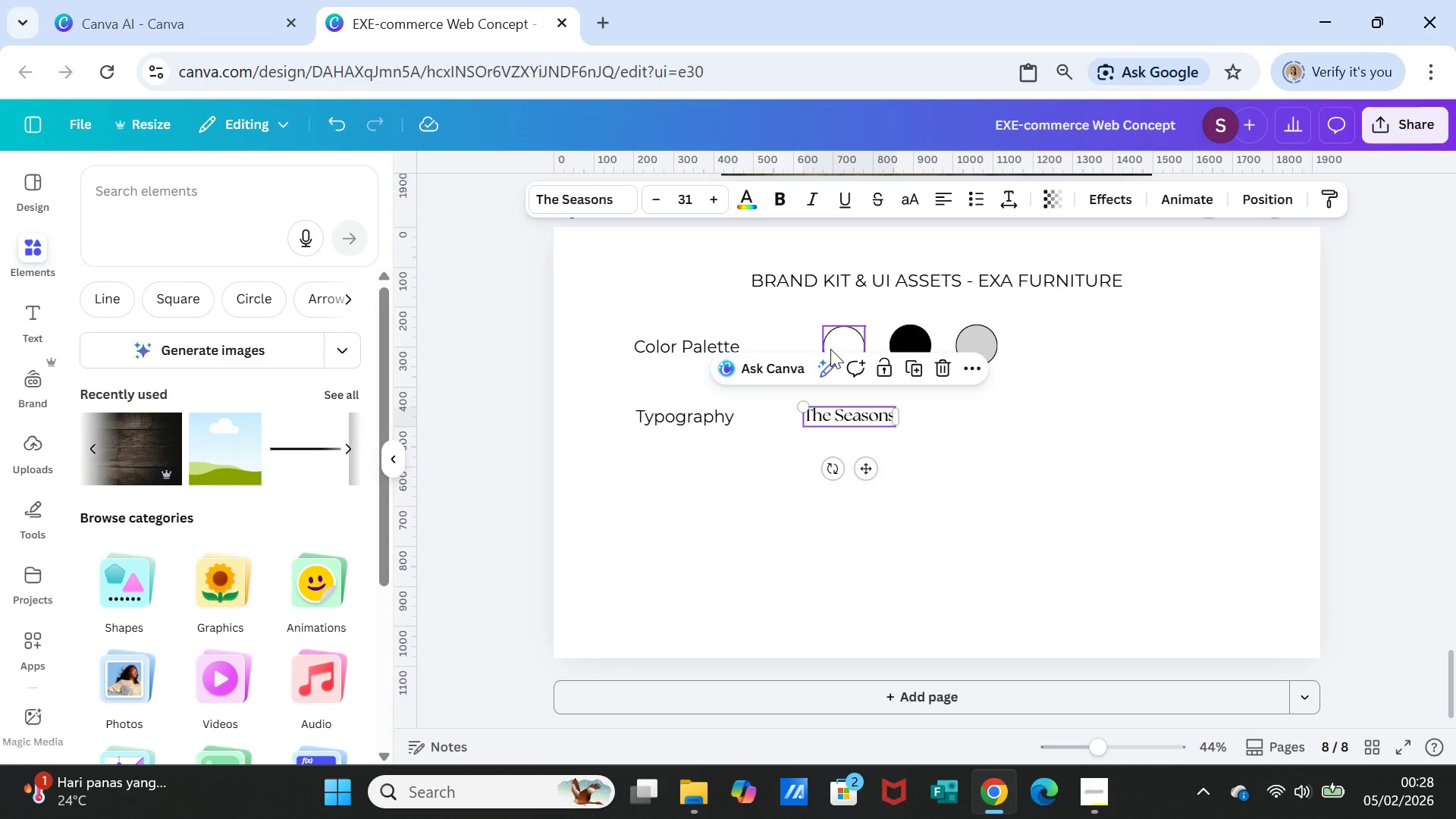 
wait(17.48)
 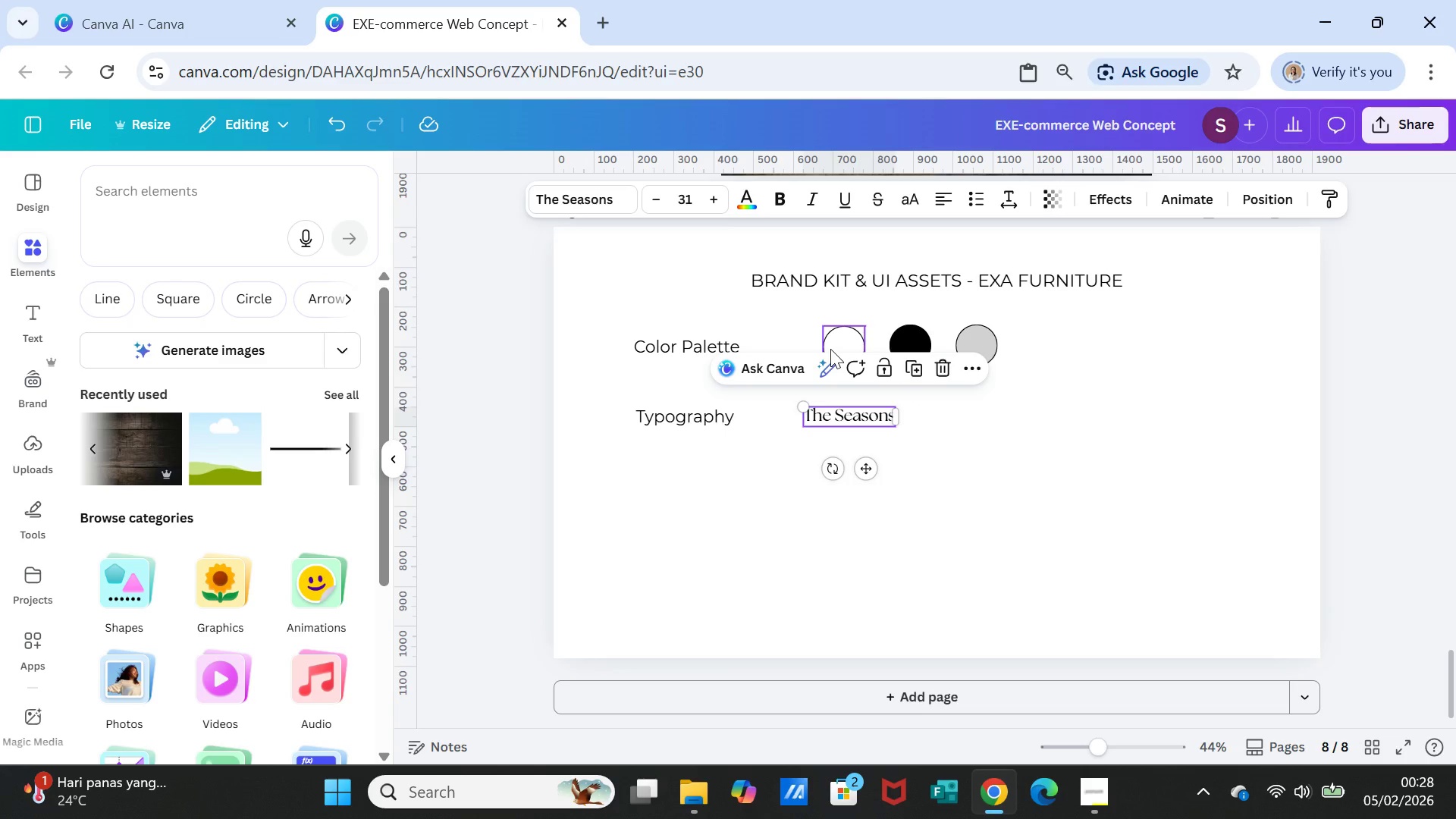 
left_click([969, 441])
 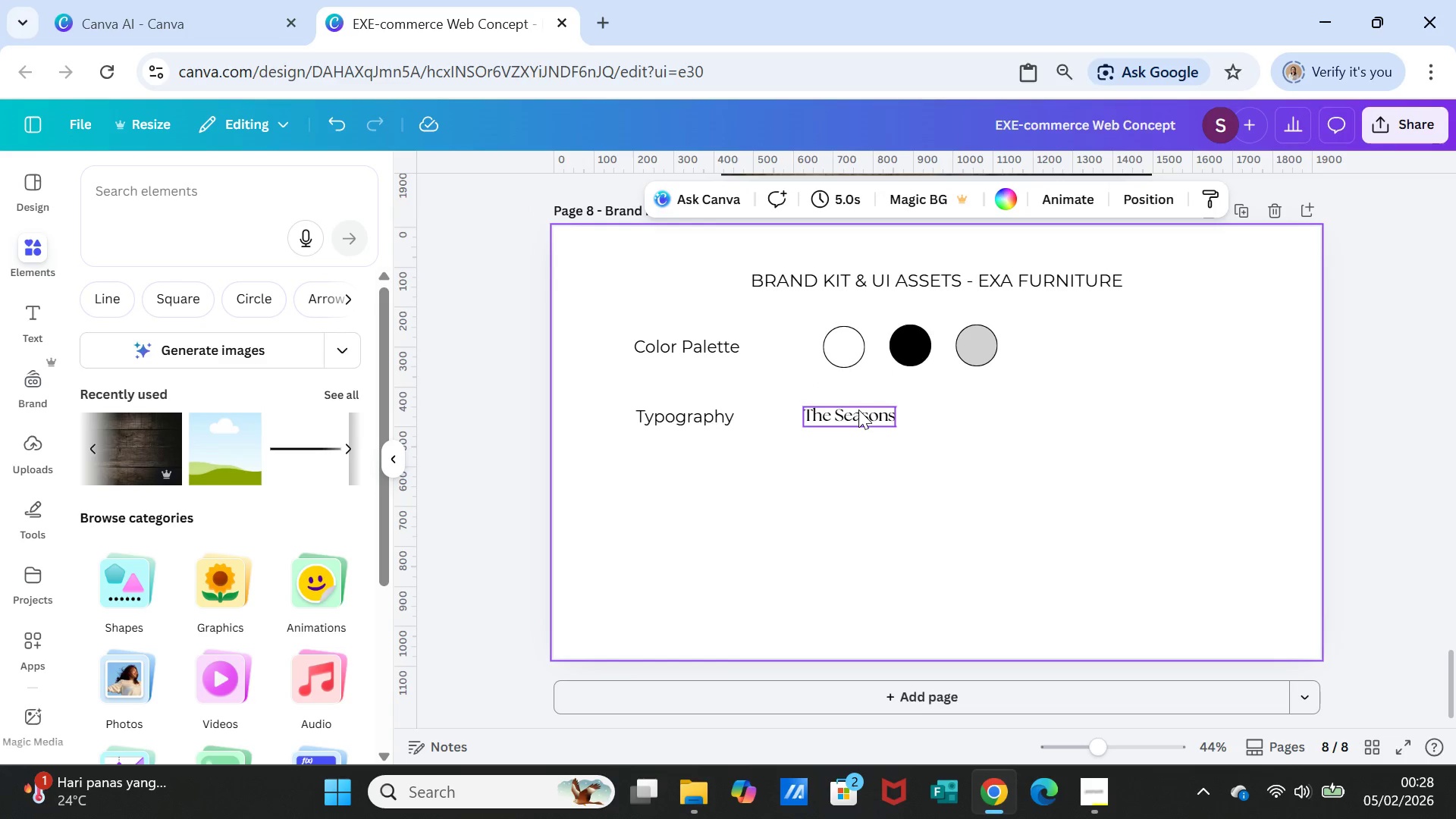 
left_click([858, 410])
 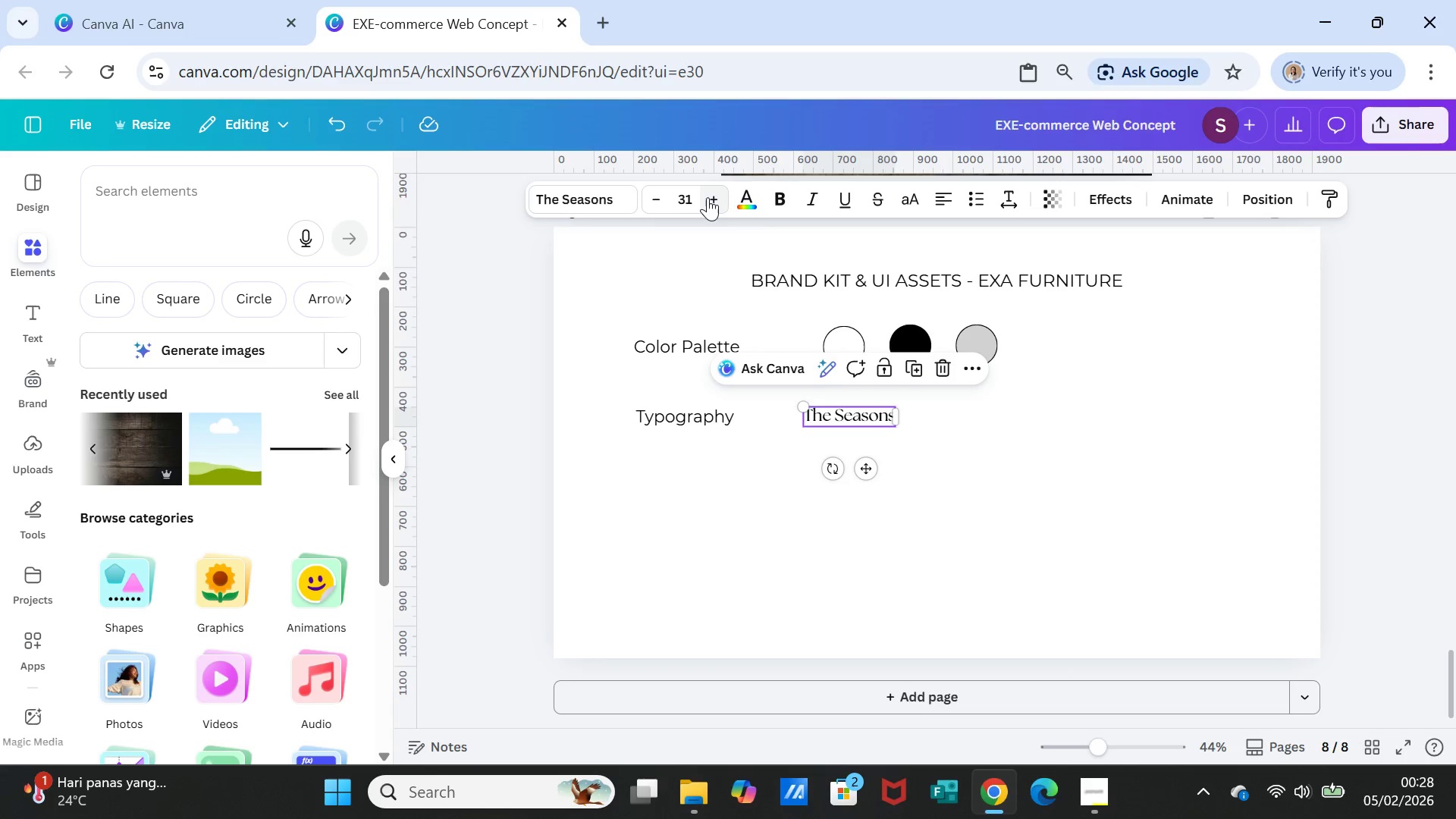 
double_click([708, 197])
 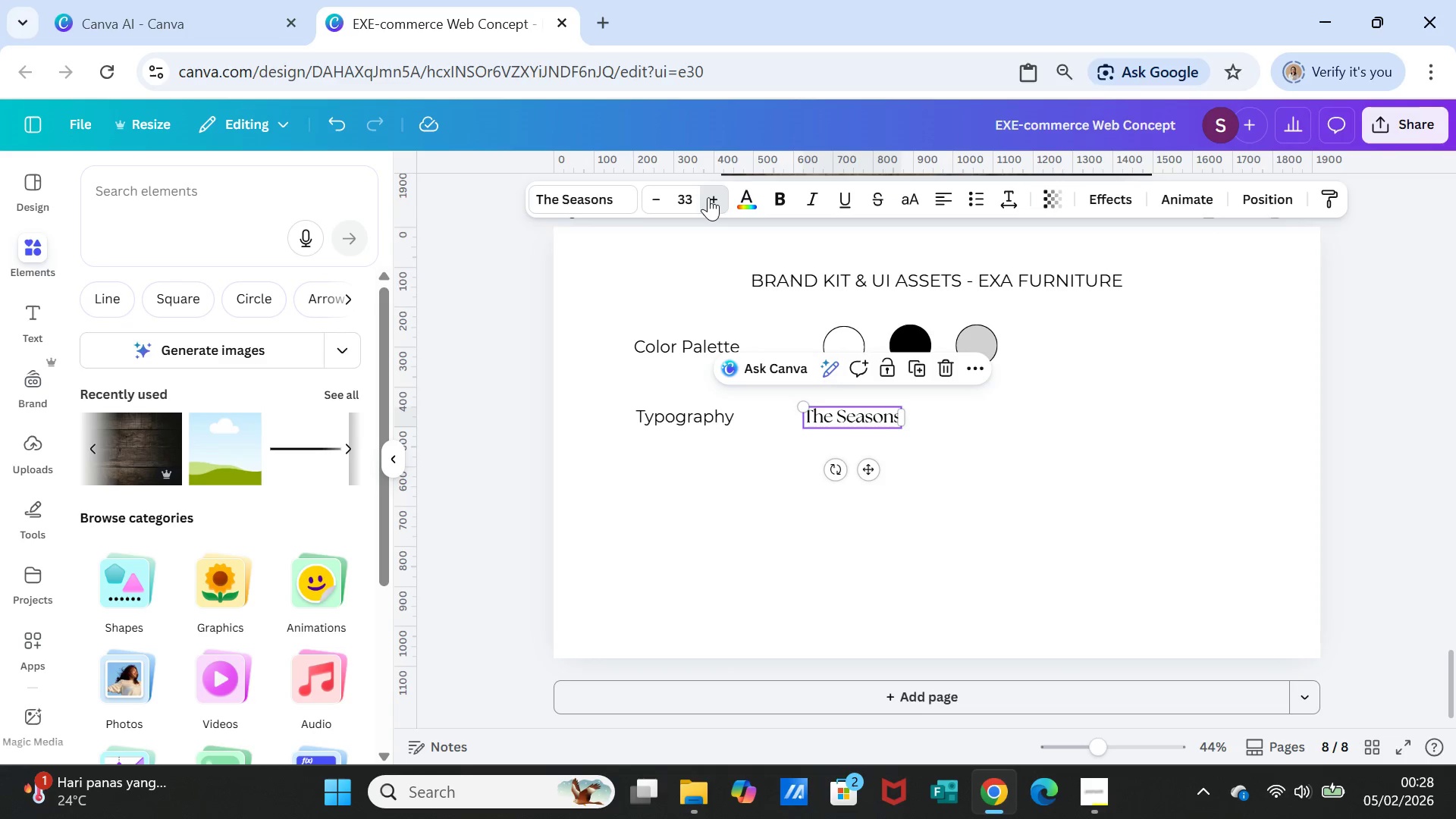 
triple_click([708, 197])
 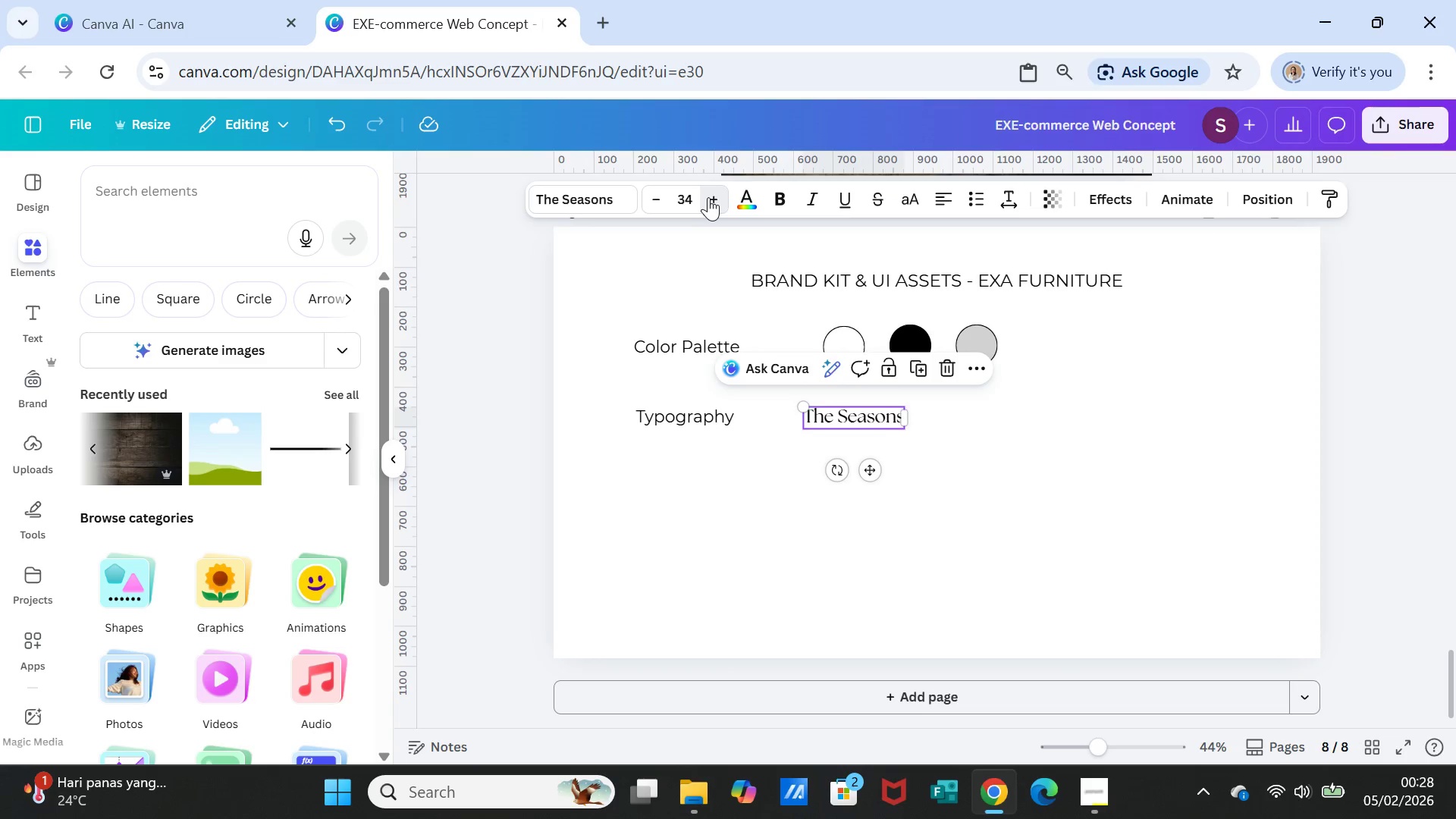 
triple_click([708, 197])
 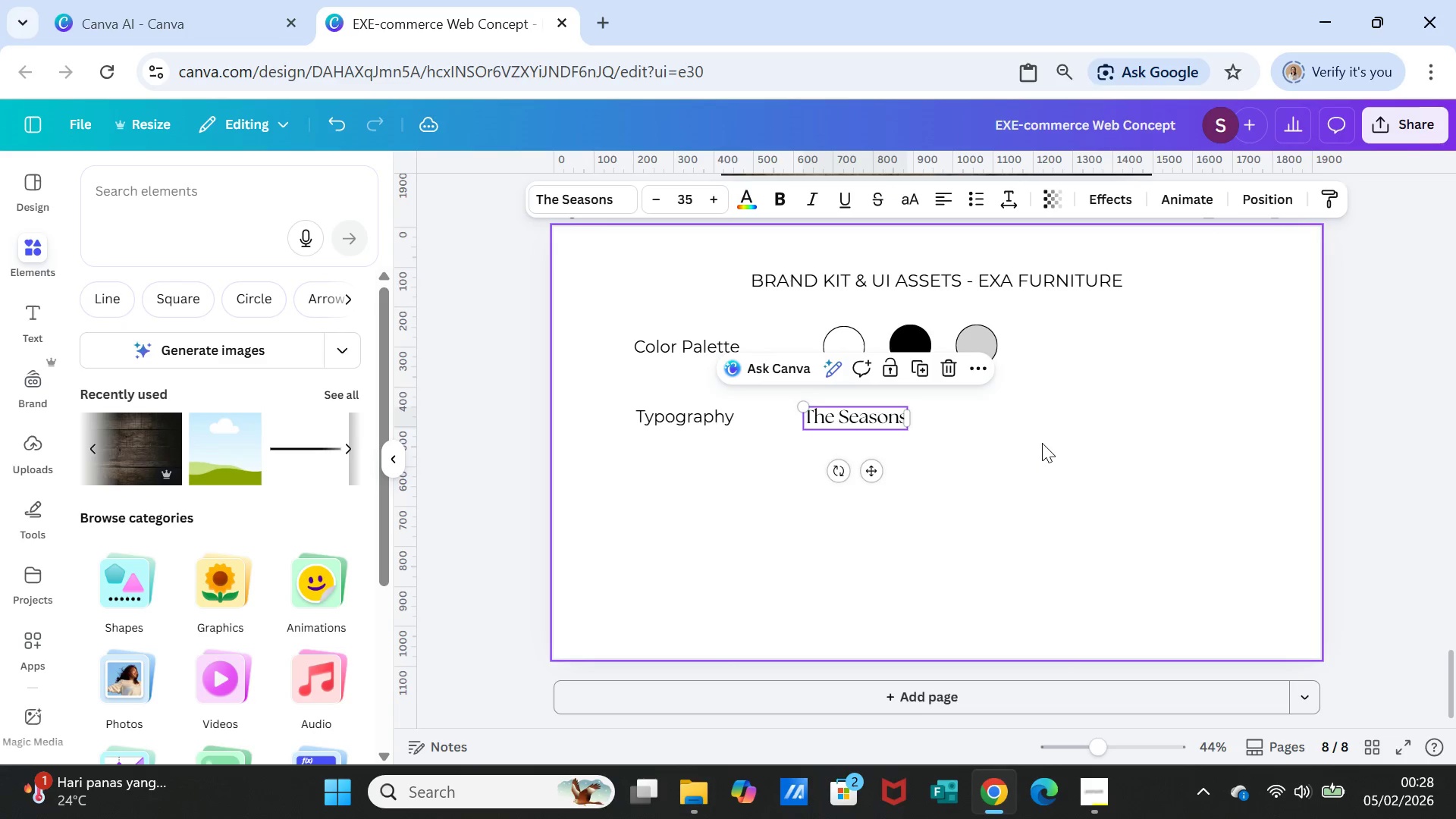 
left_click([1042, 443])
 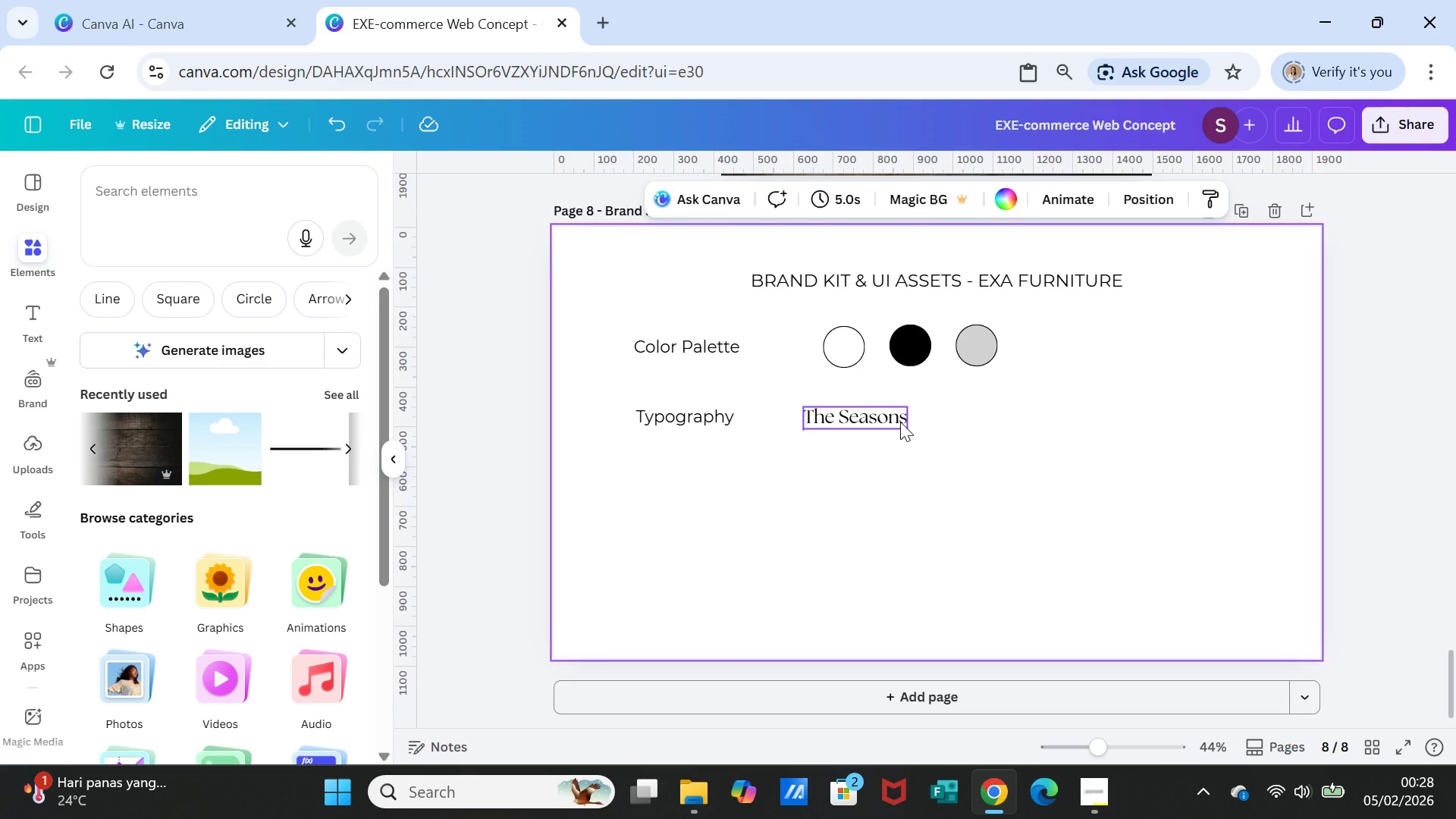 
left_click([900, 422])
 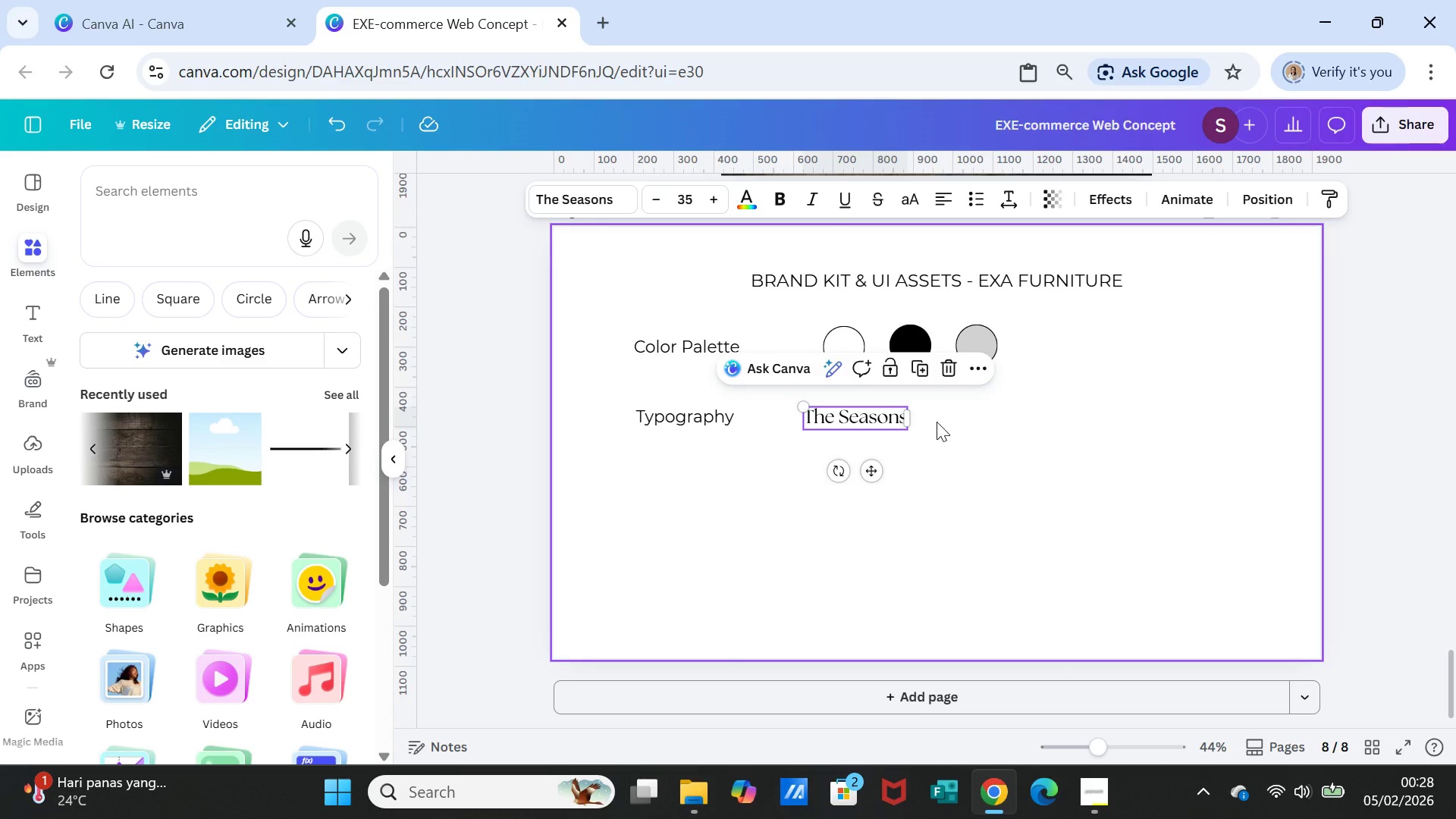 
left_click([937, 422])
 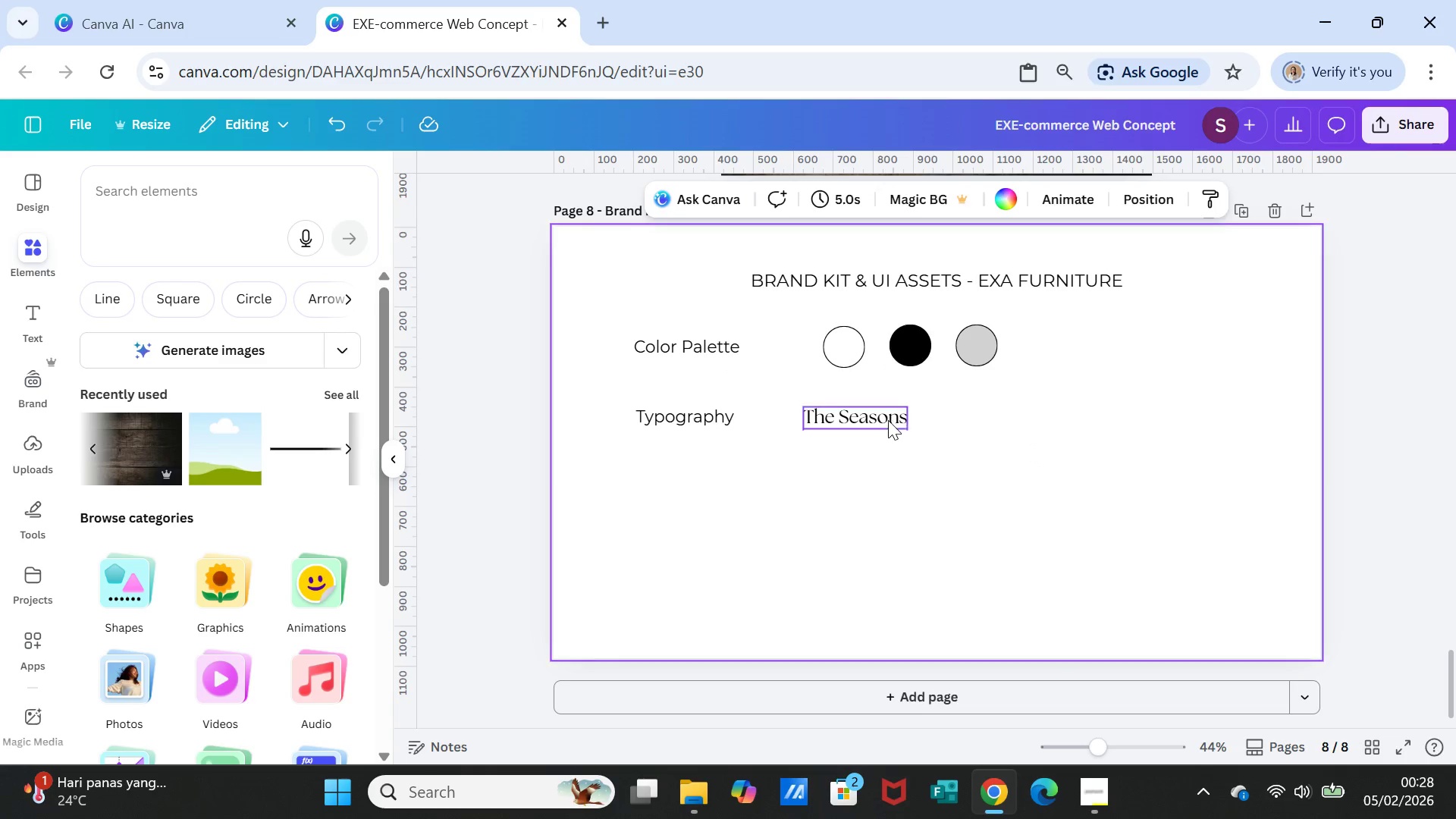 
left_click([888, 420])
 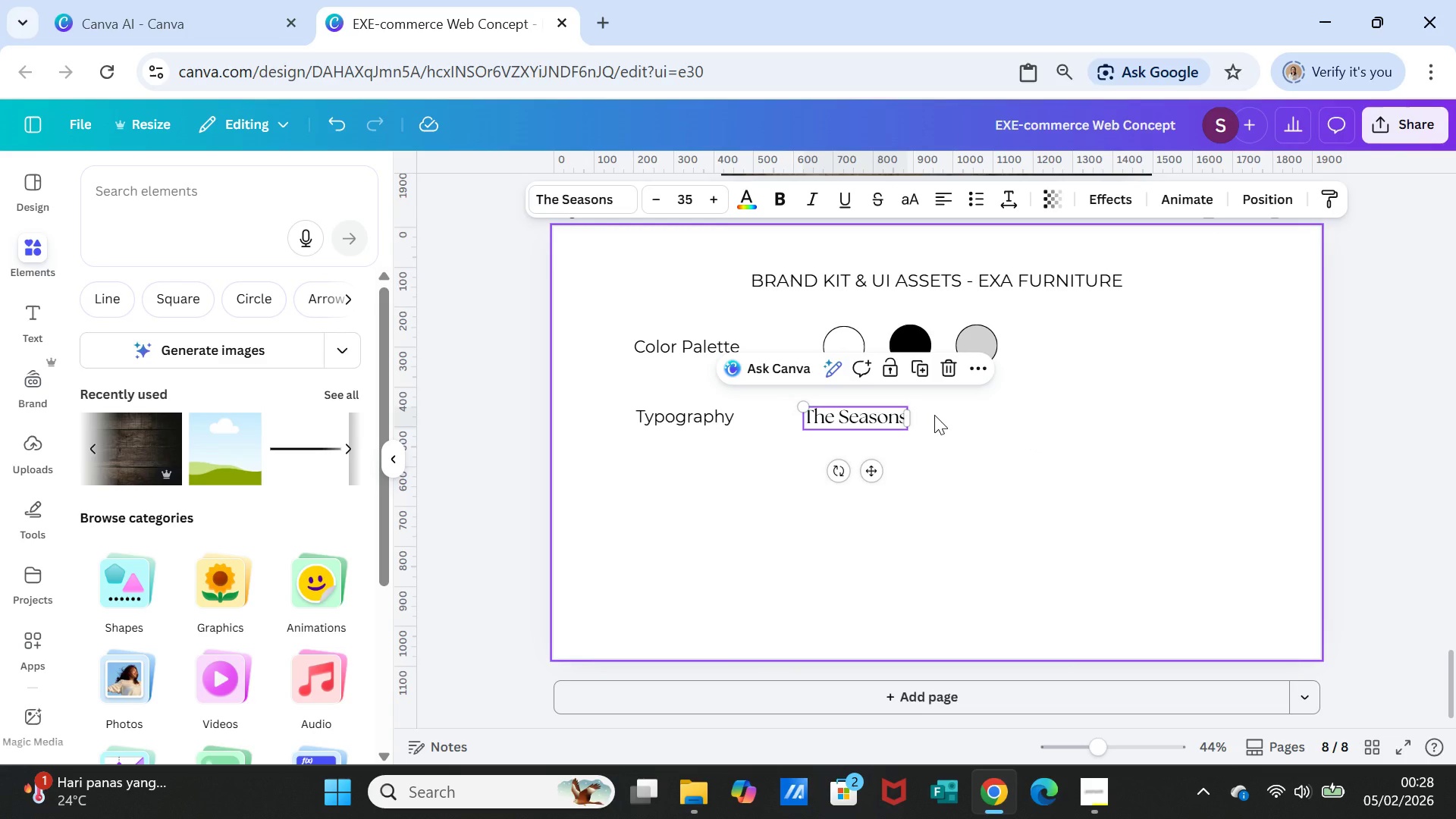 
left_click([934, 415])
 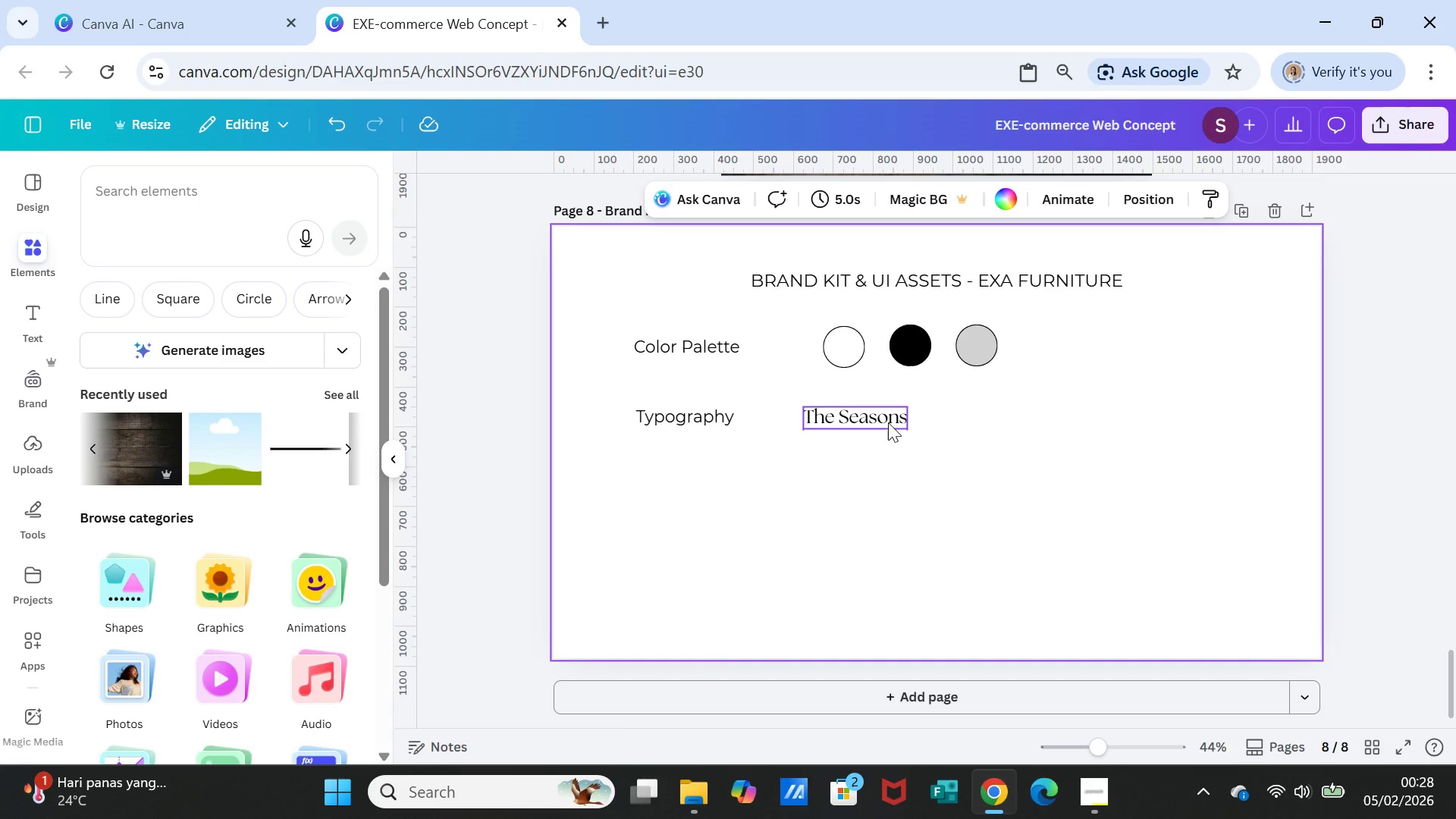 
left_click([888, 422])
 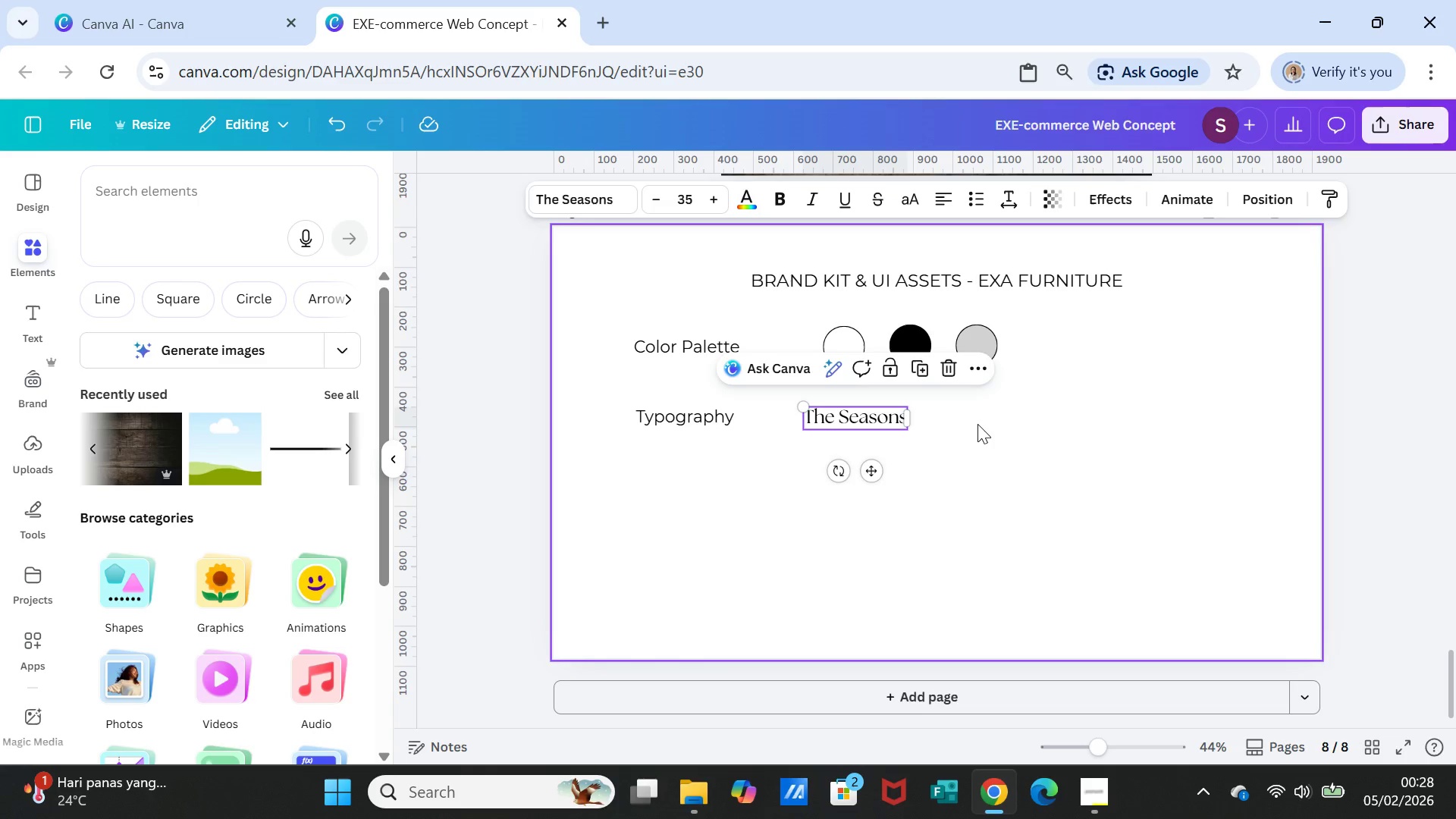 
left_click([977, 424])
 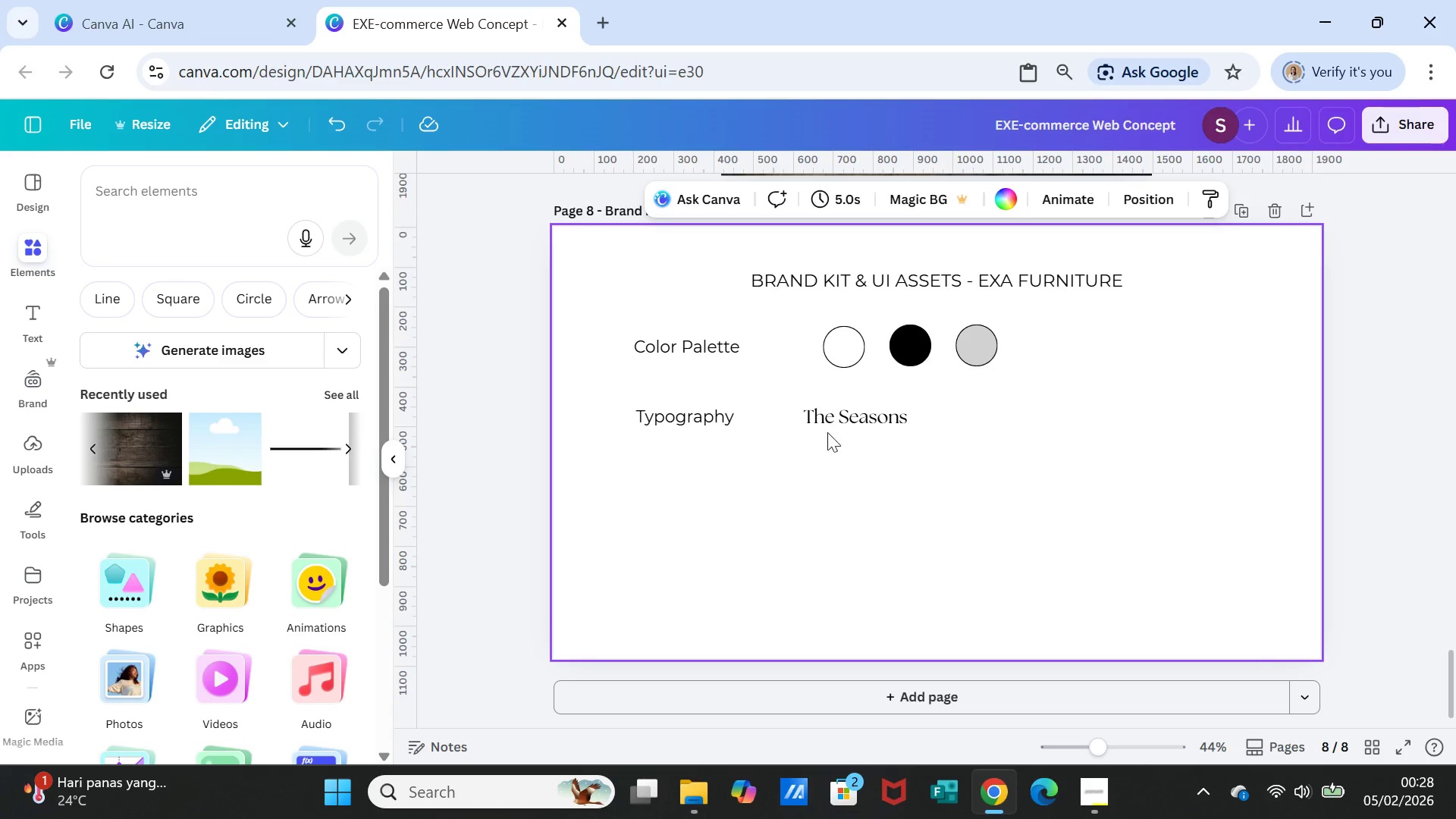 
left_click_drag(start_coordinate=[855, 420], to_coordinate=[874, 419])
 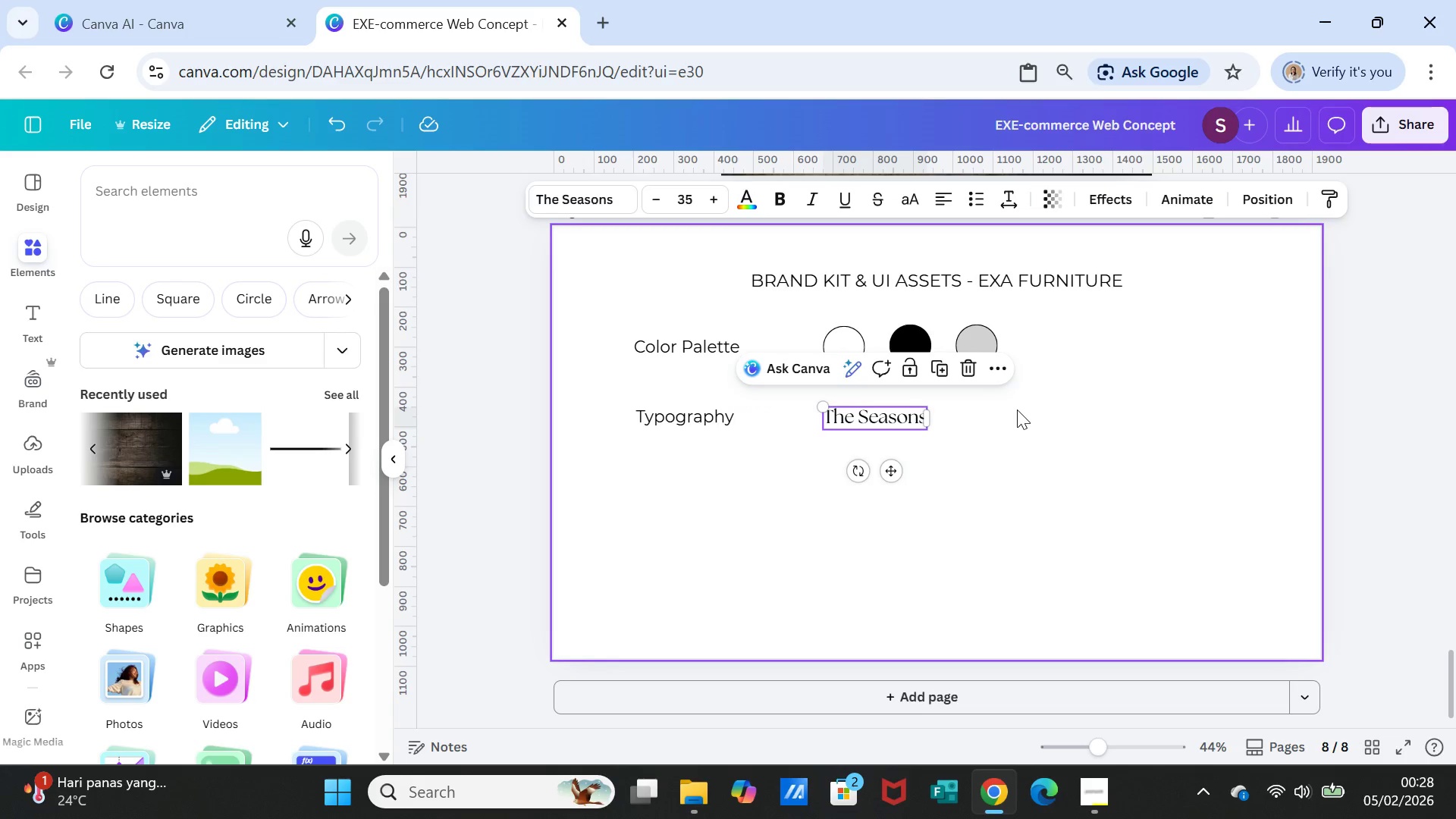 
left_click([1017, 410])
 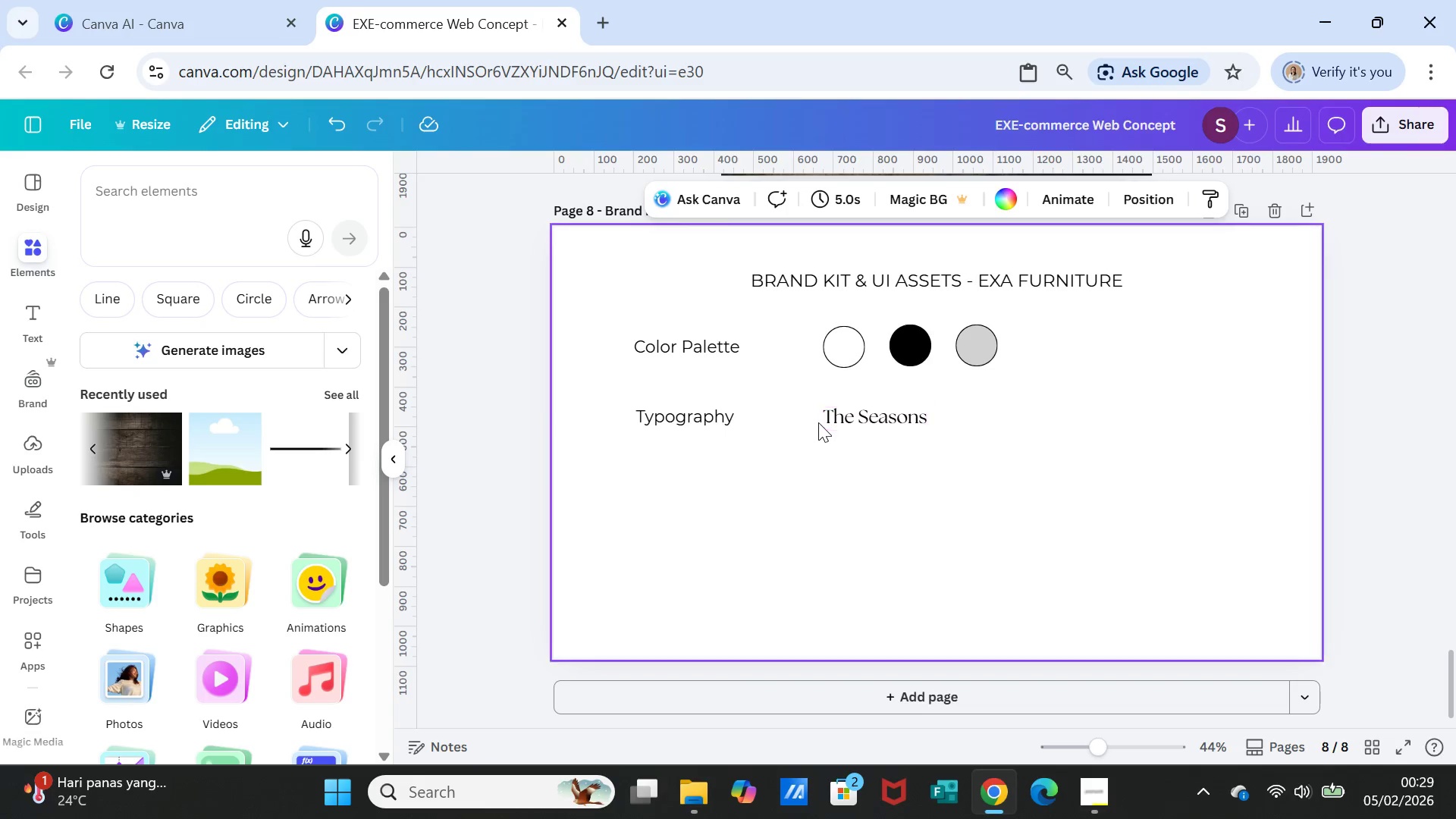 
wait(7.83)
 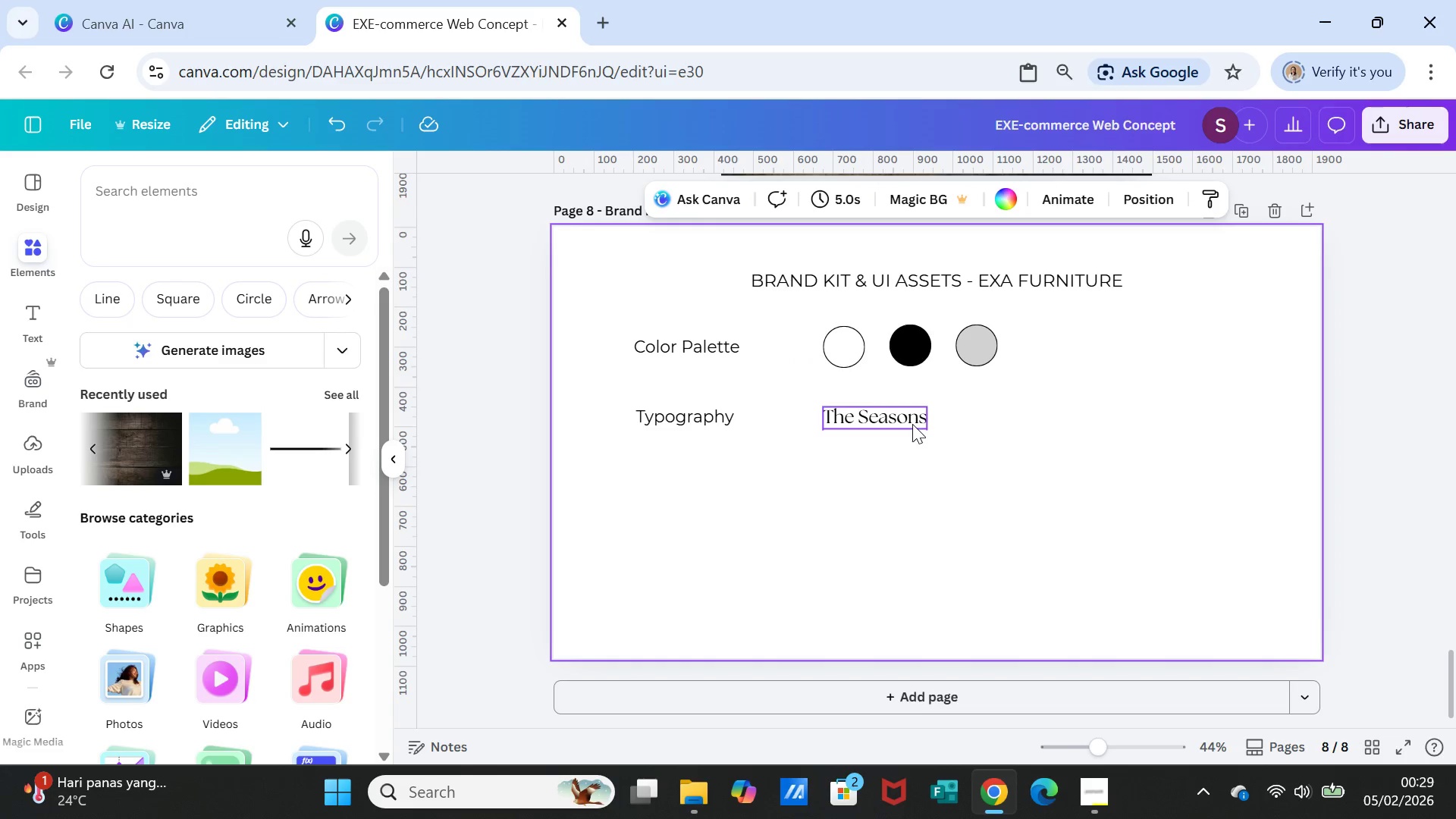 
left_click([839, 420])
 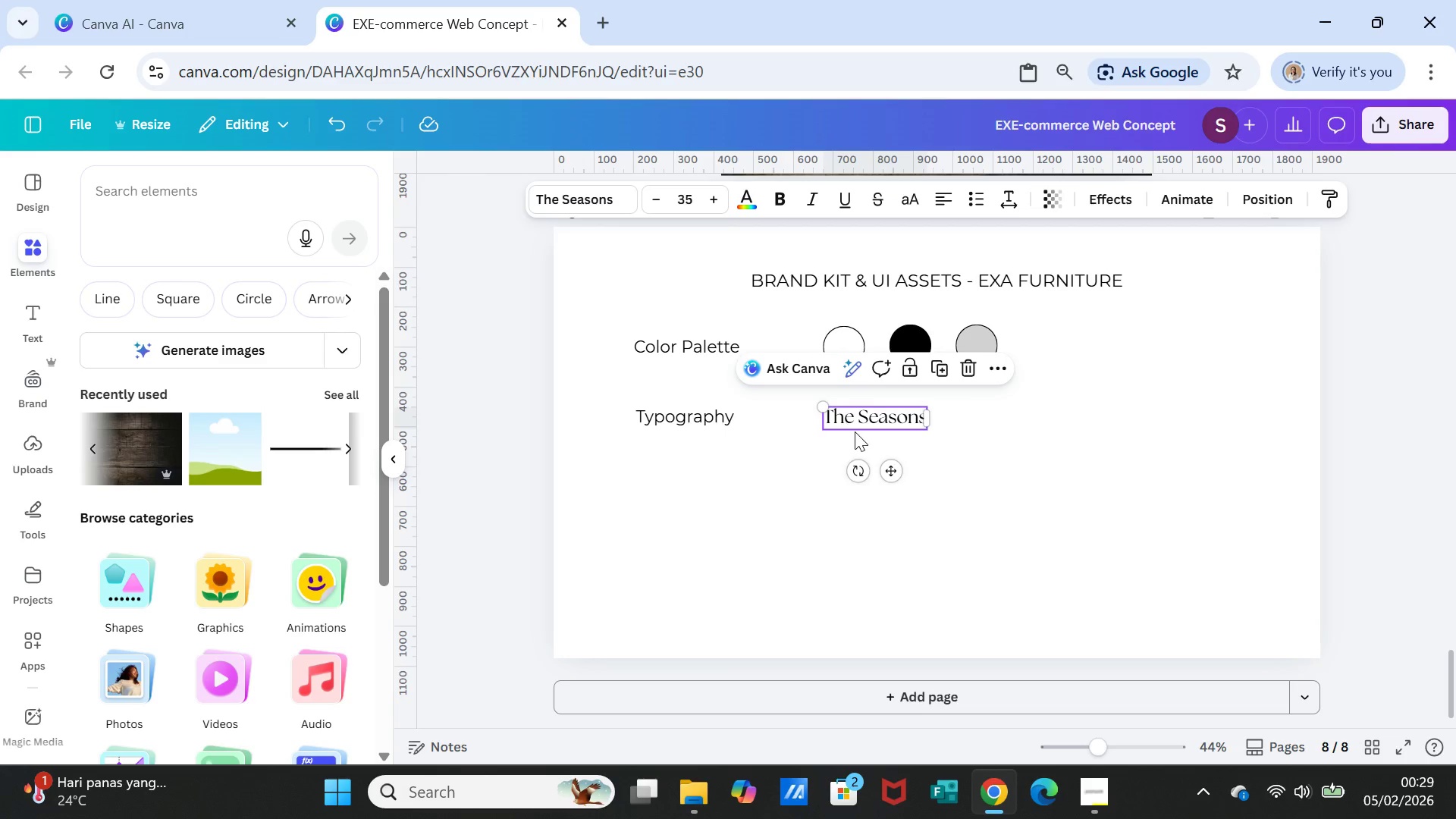 
type(Head)
 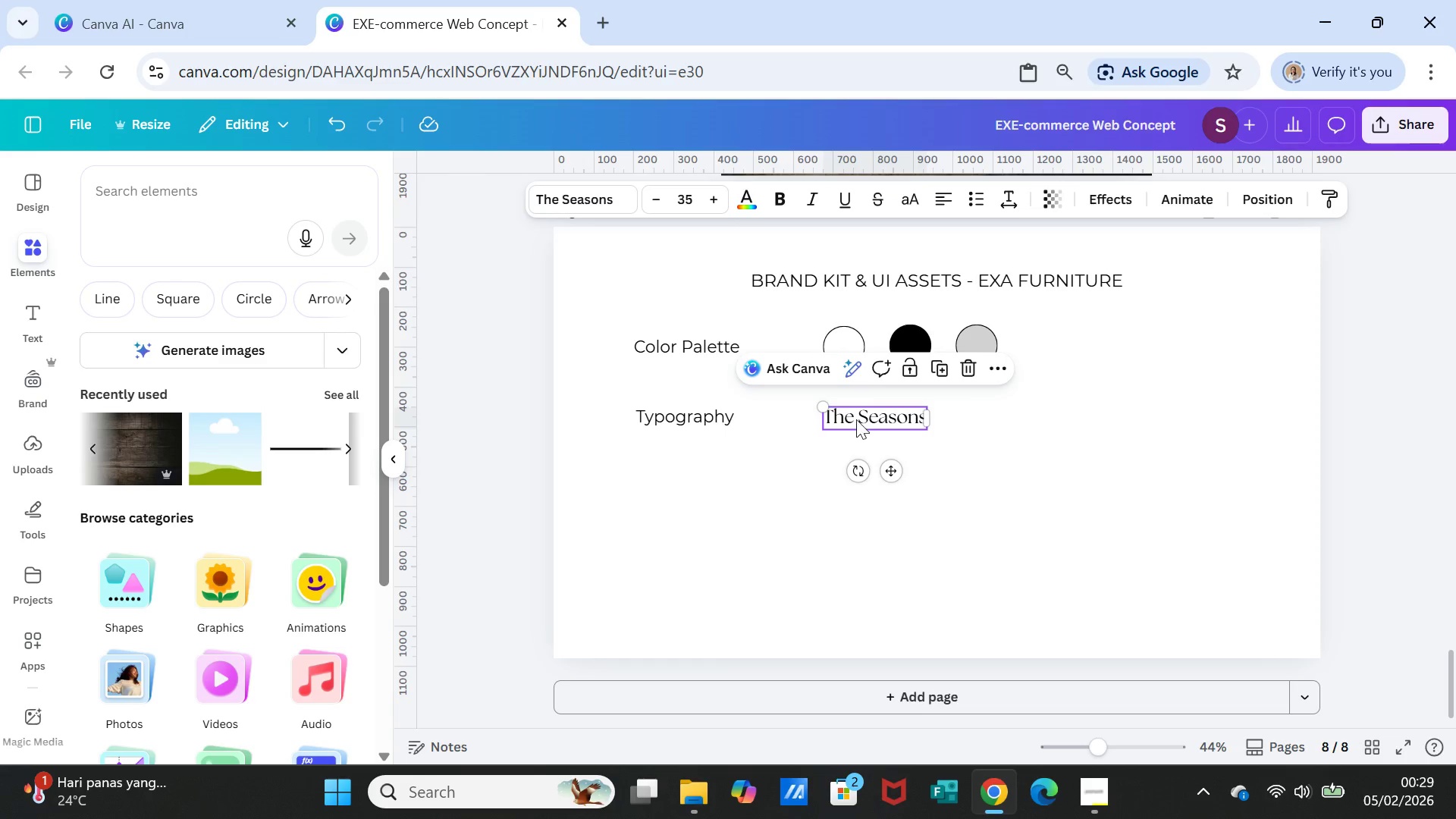 
double_click([856, 419])
 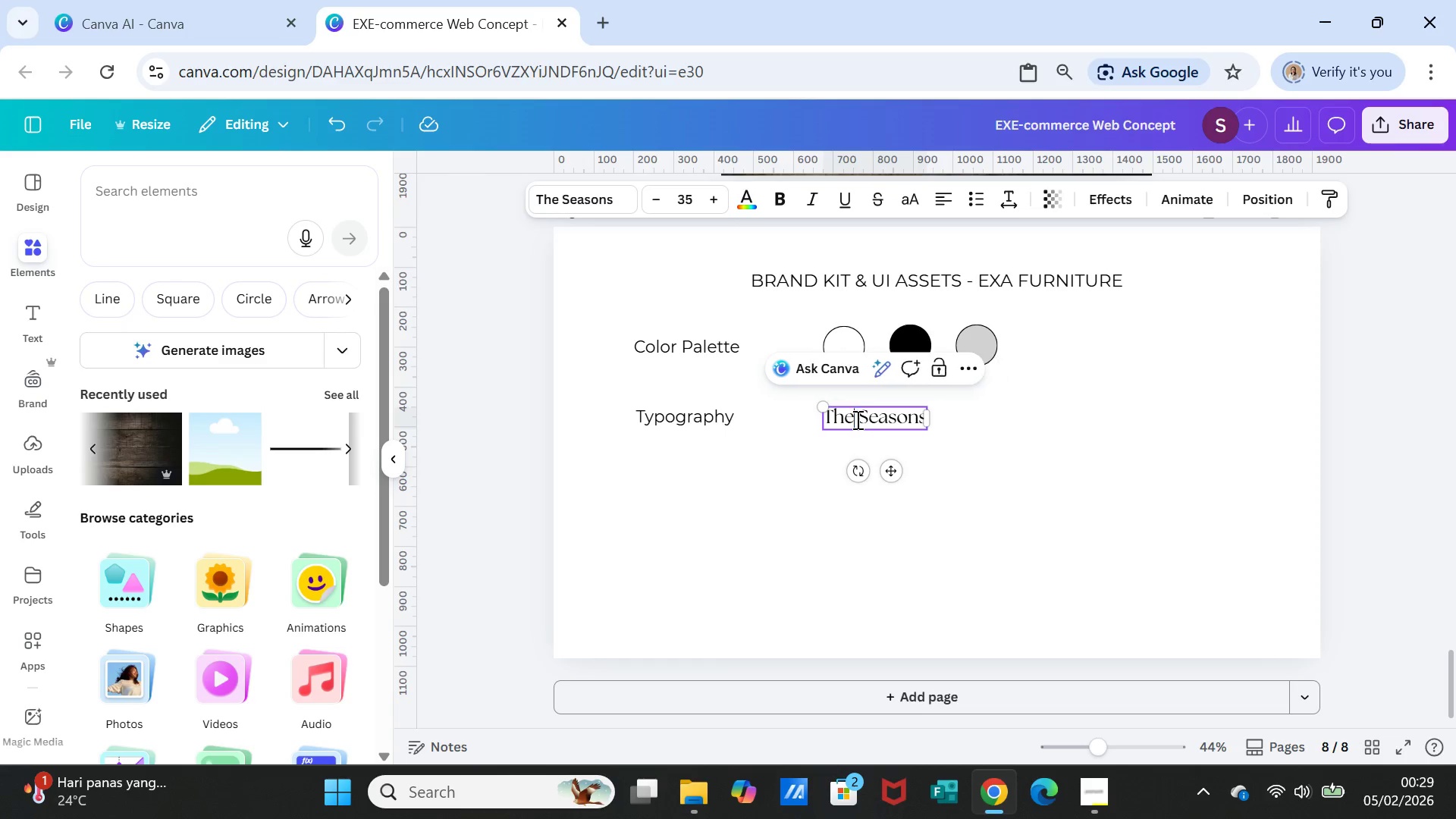 
double_click([856, 419])
 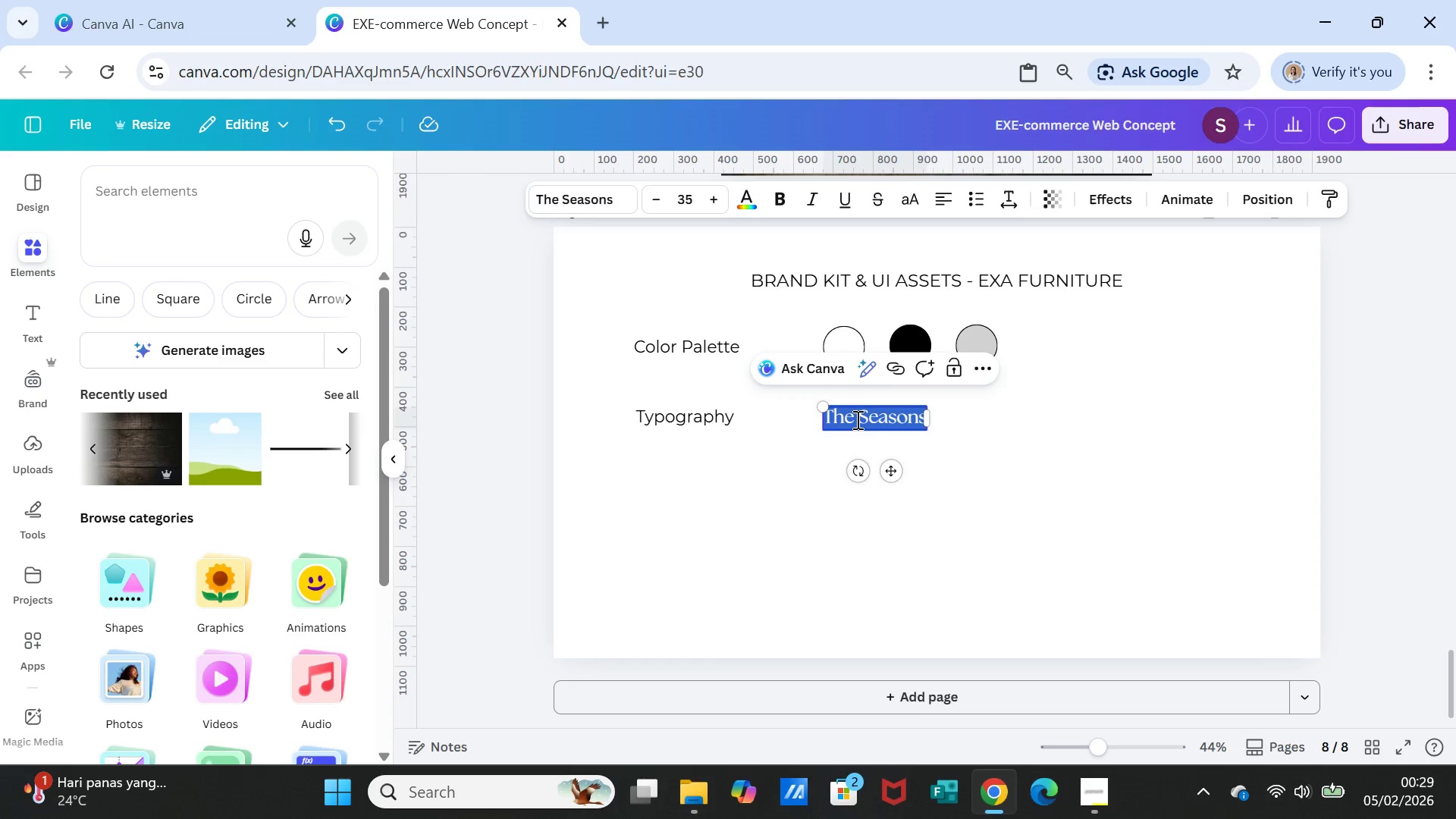 
triple_click([856, 419])
 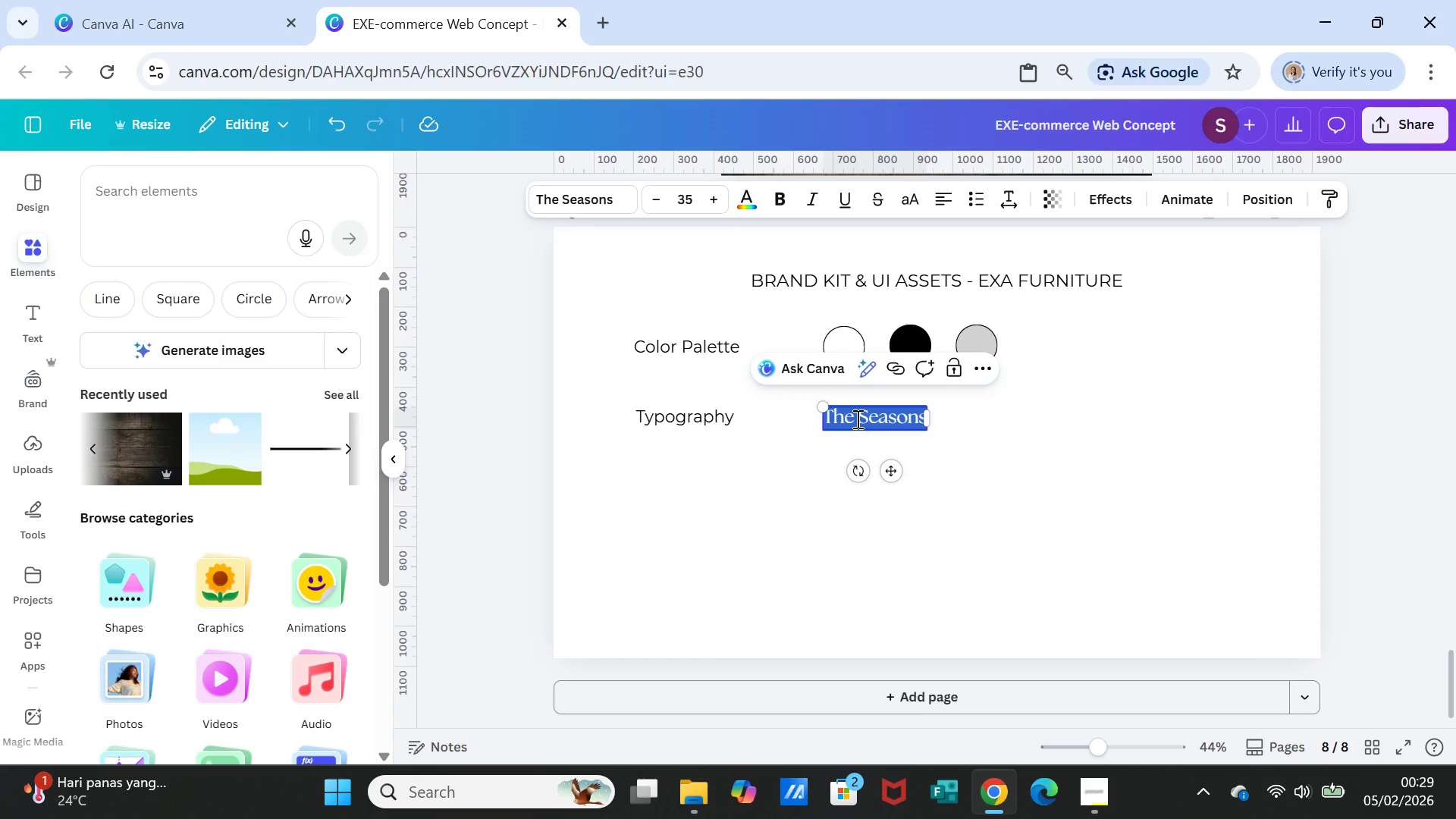 
type(Head Text )
 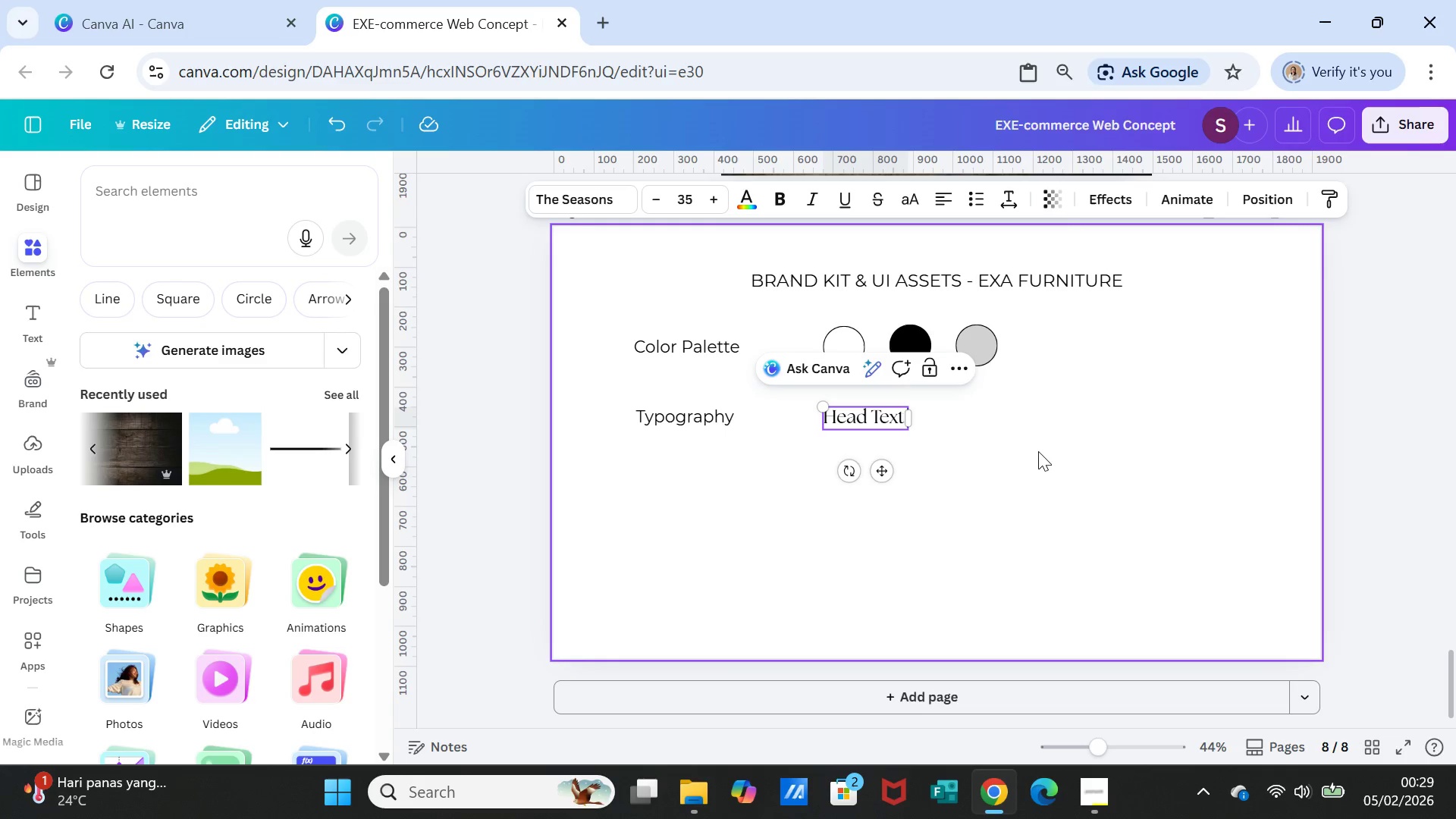 
left_click([1040, 451])
 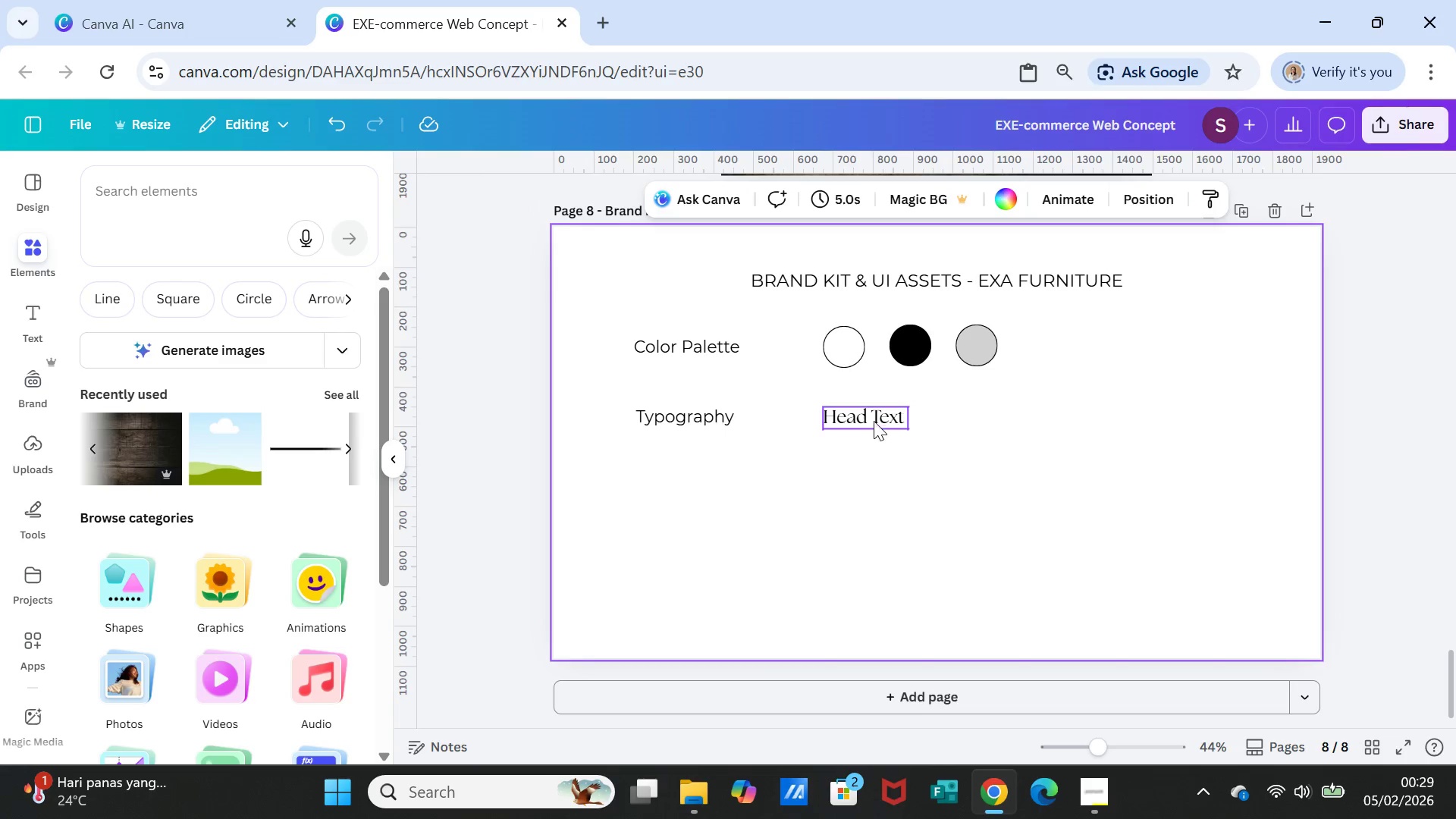 
left_click([874, 421])
 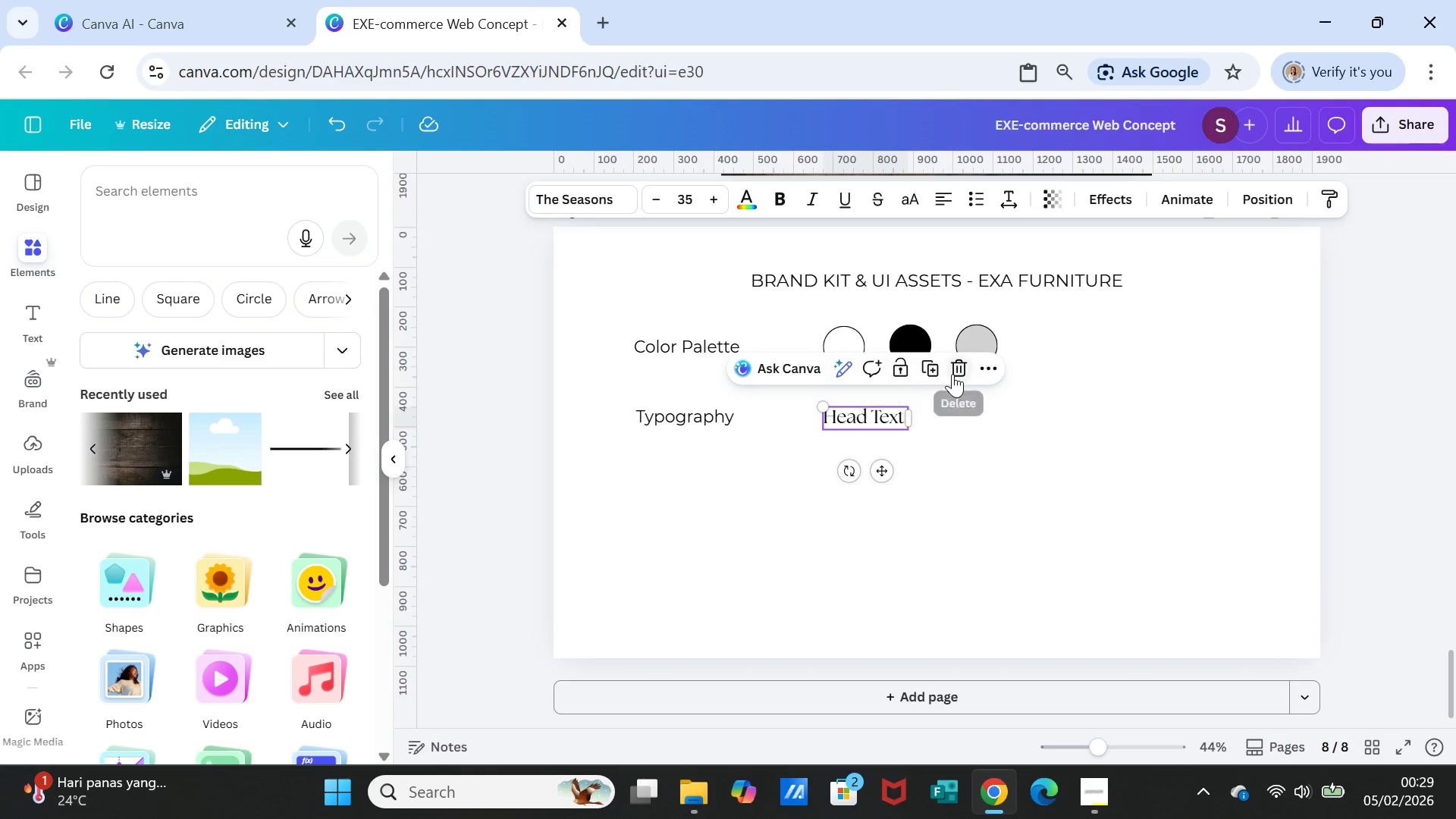 
left_click([934, 366])
 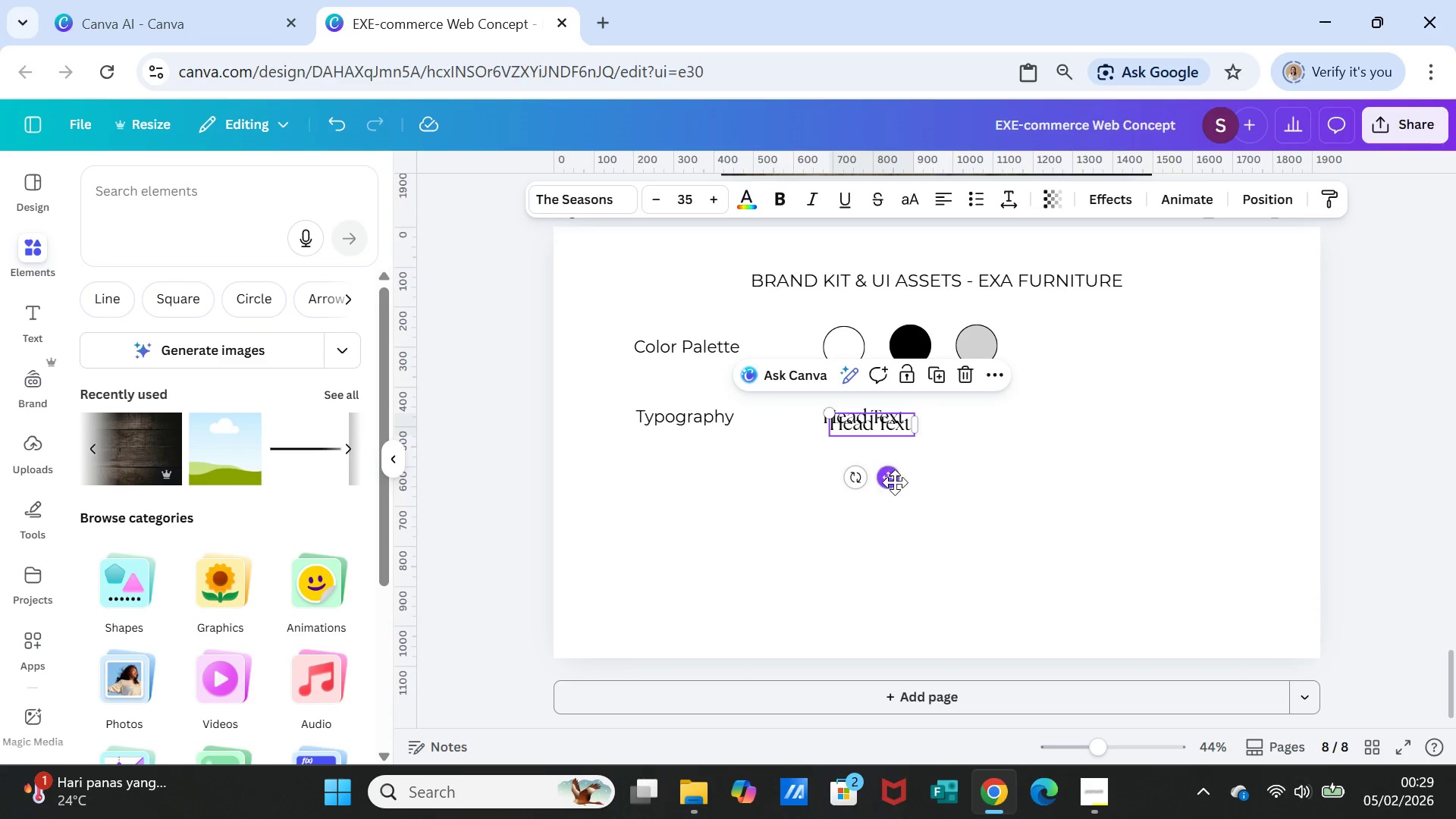 
left_click_drag(start_coordinate=[893, 482], to_coordinate=[1021, 475])
 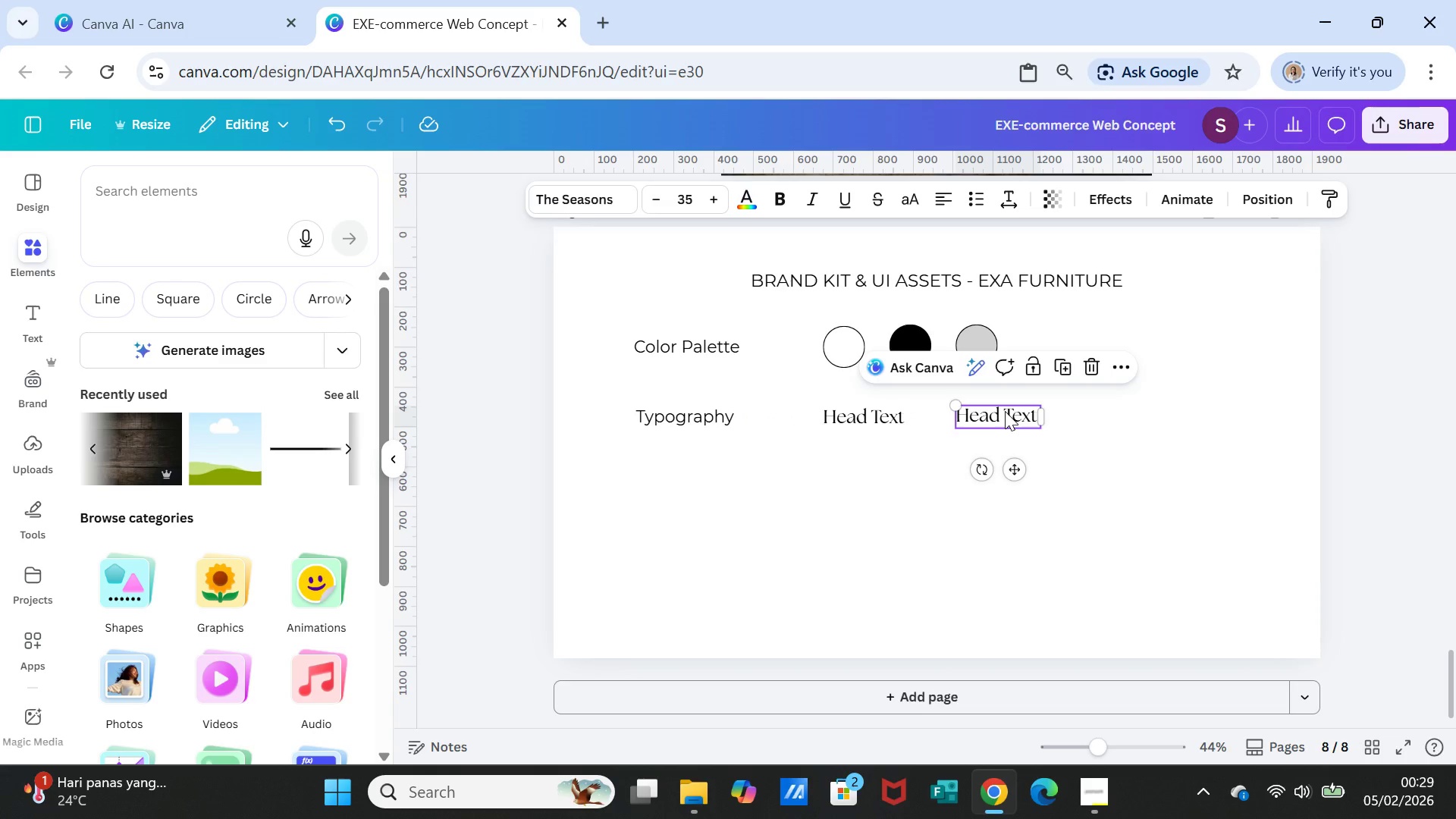 
double_click([1005, 411])
 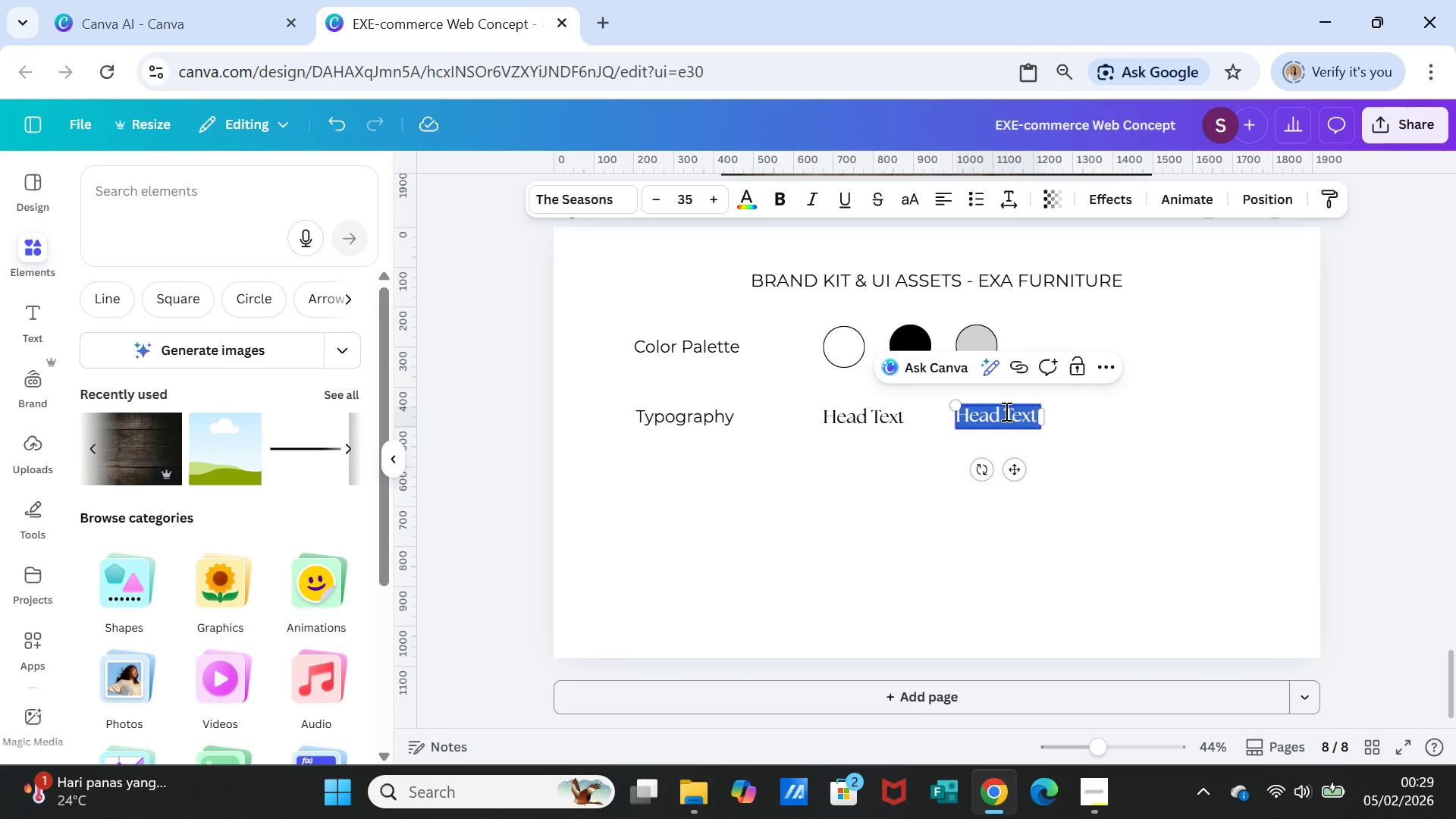 
triple_click([1005, 411])
 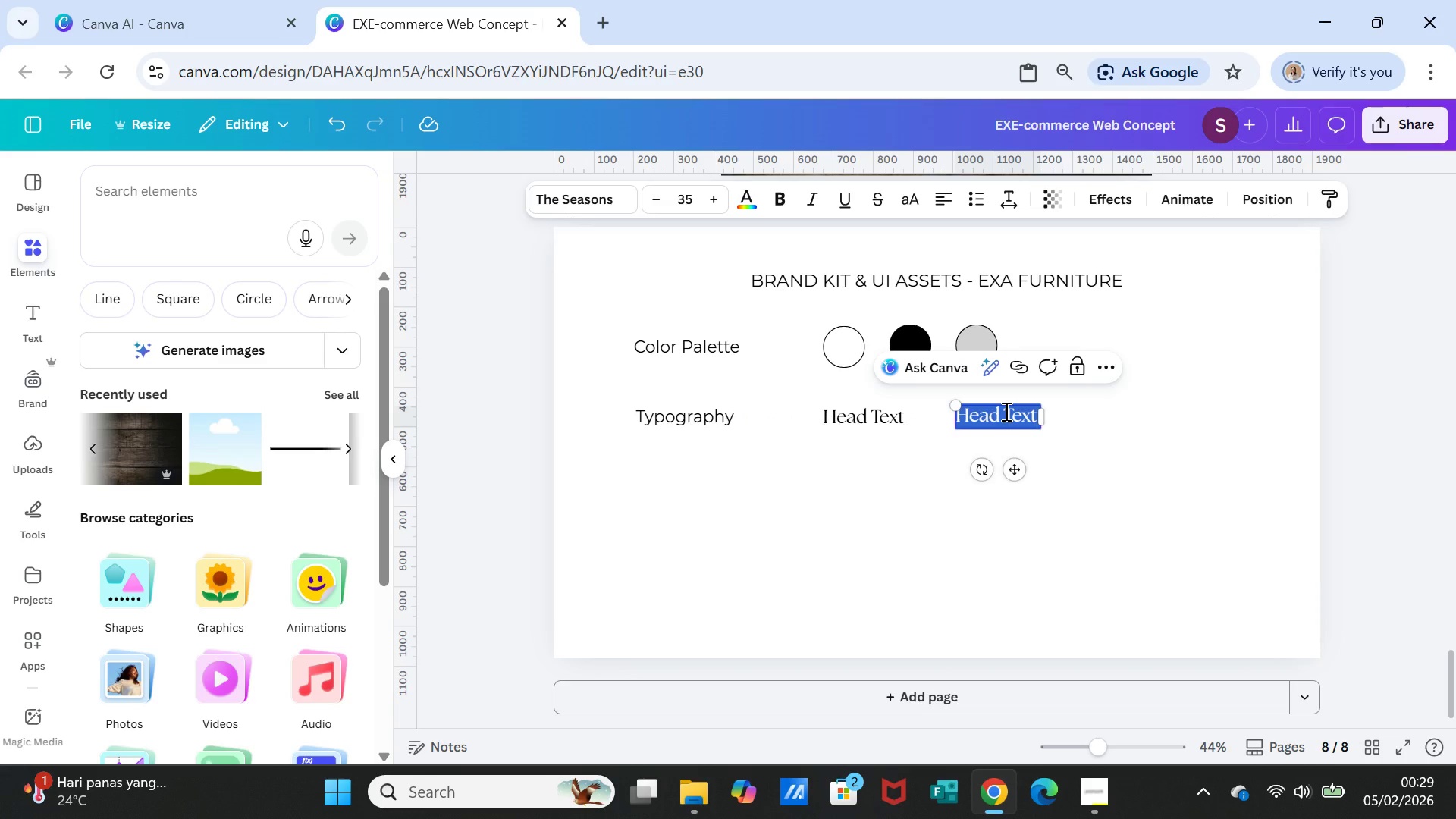 
type(The Seasons)
 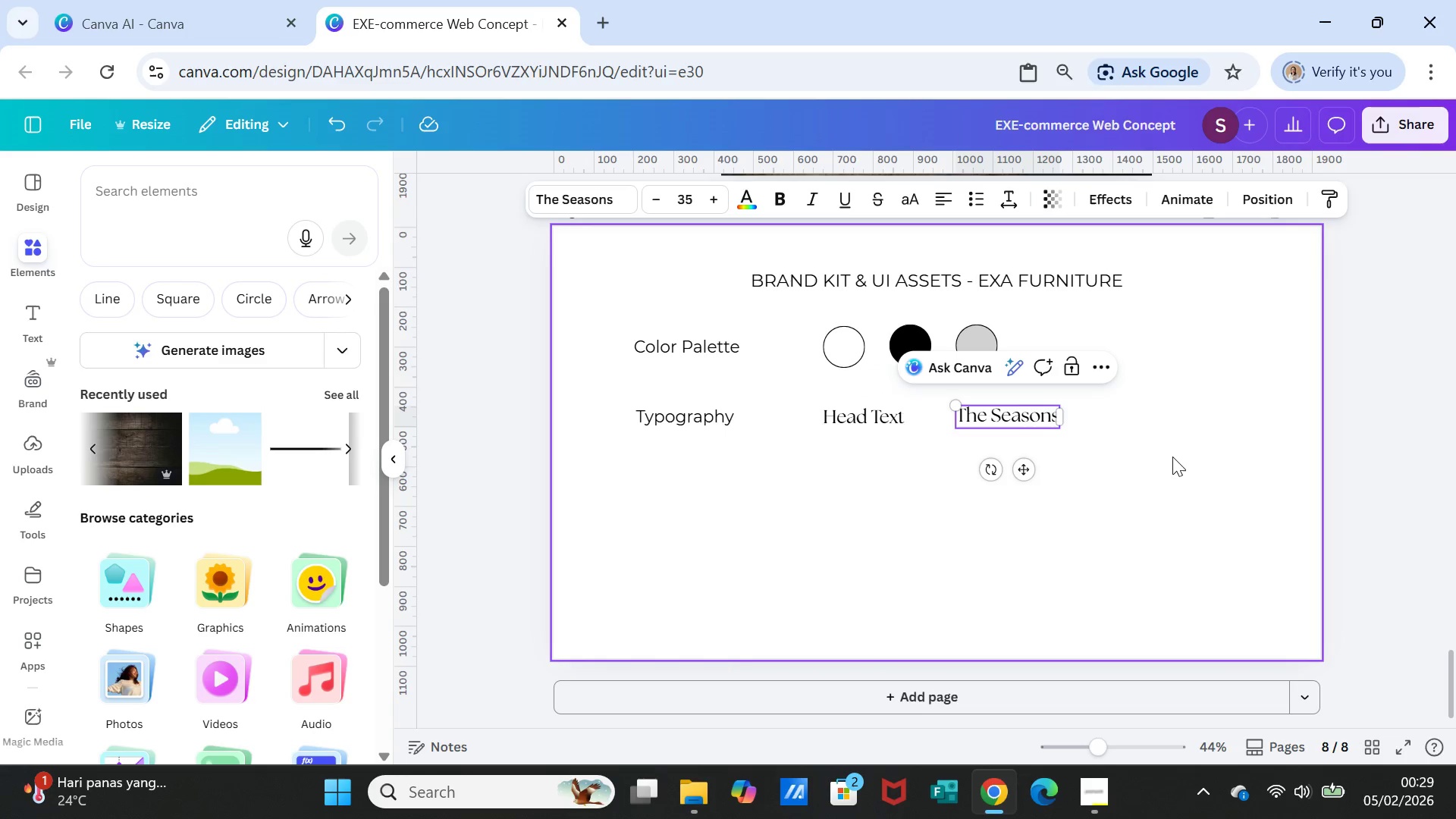 
left_click([1172, 457])
 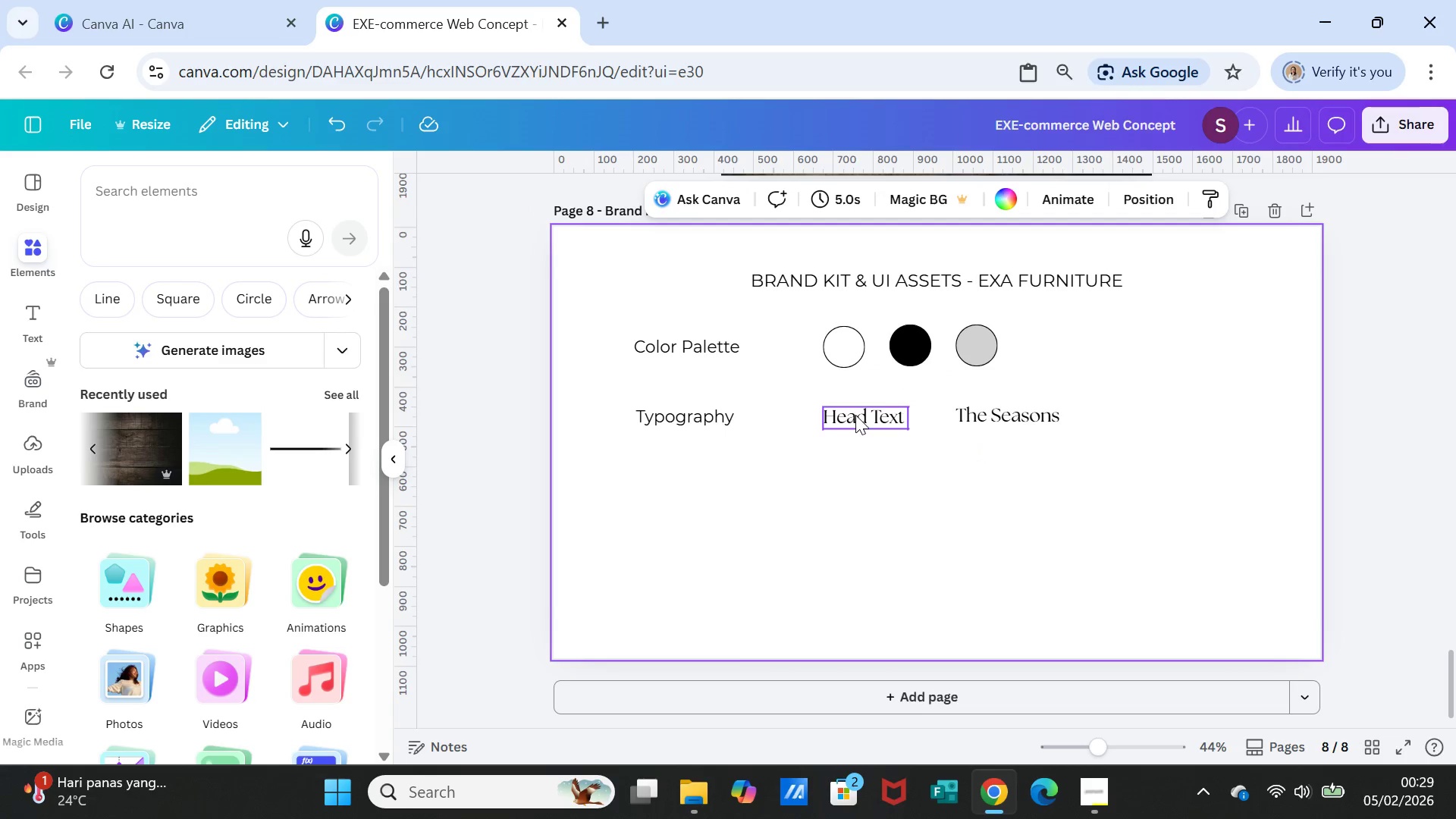 
left_click([855, 415])
 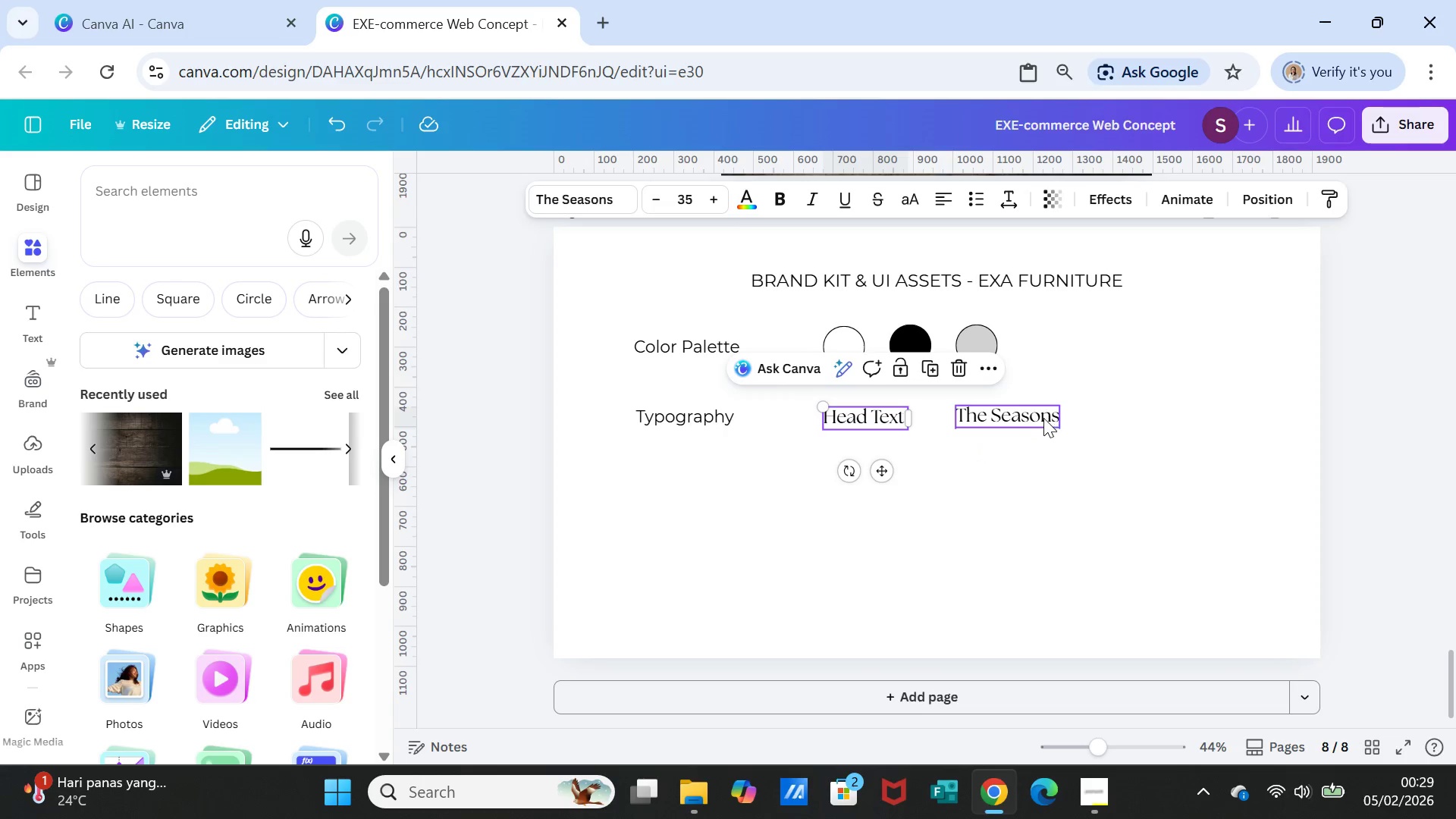 
left_click_drag(start_coordinate=[1043, 418], to_coordinate=[1013, 423])
 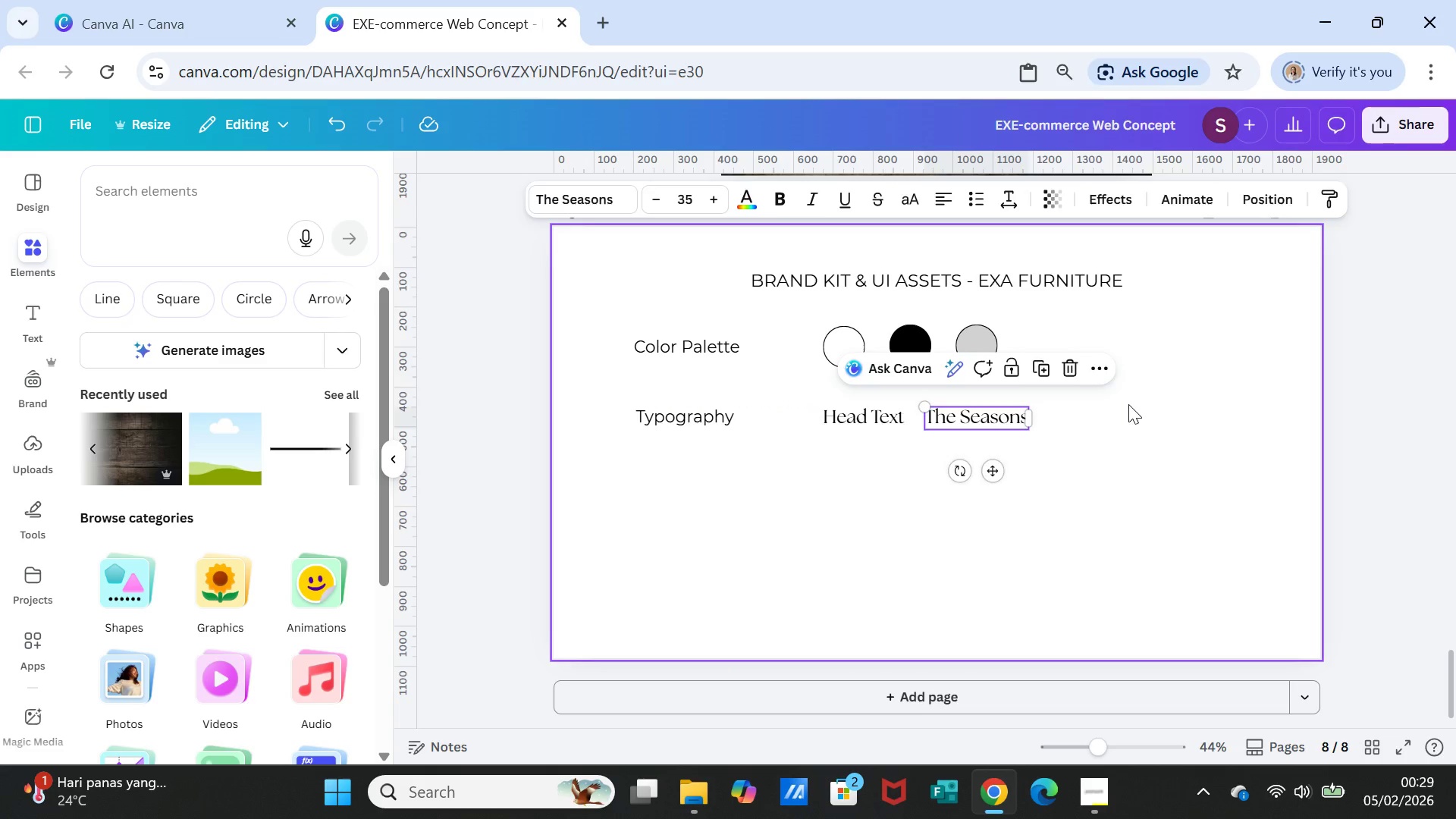 
left_click([1128, 404])
 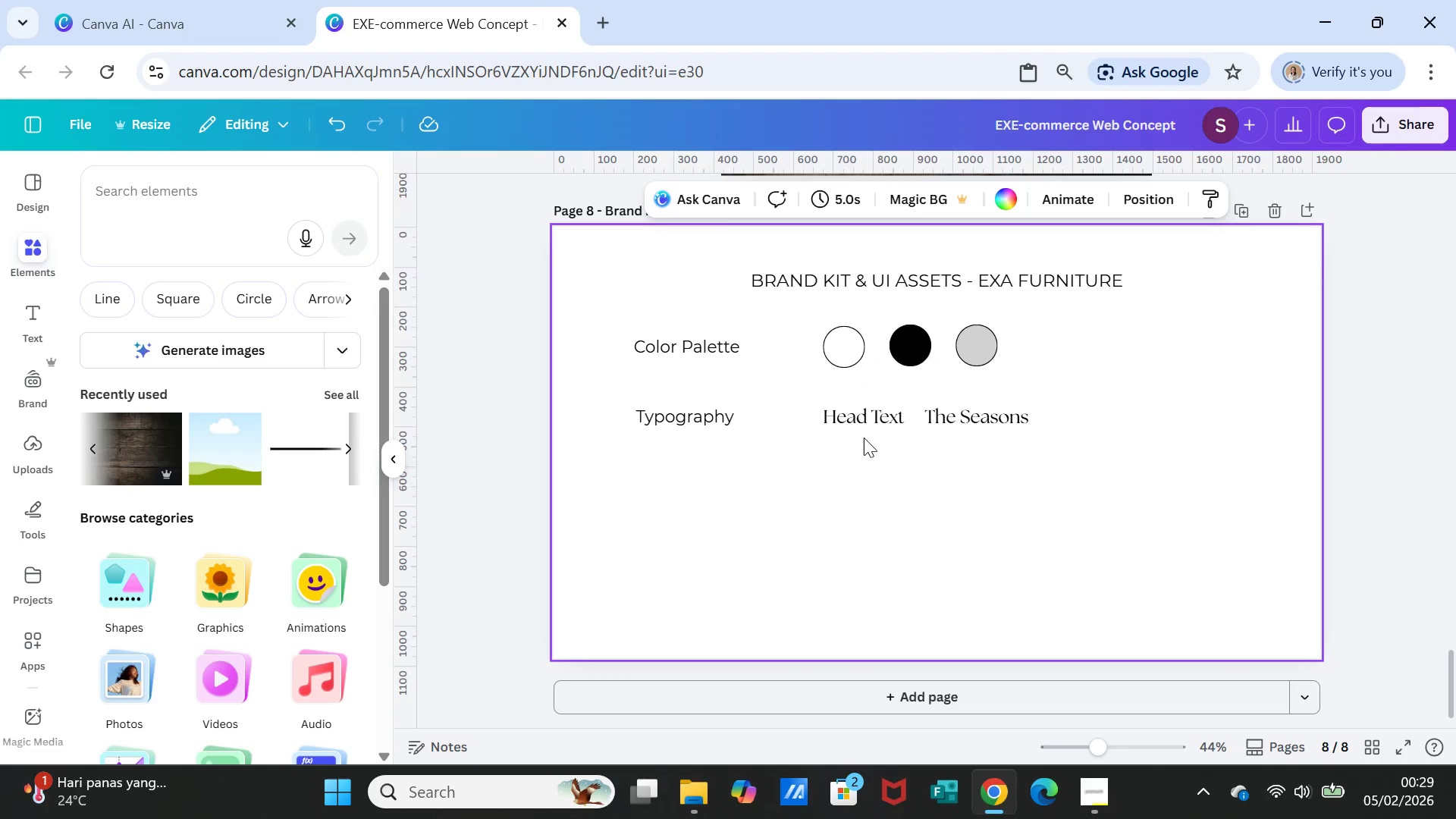 
left_click([878, 413])
 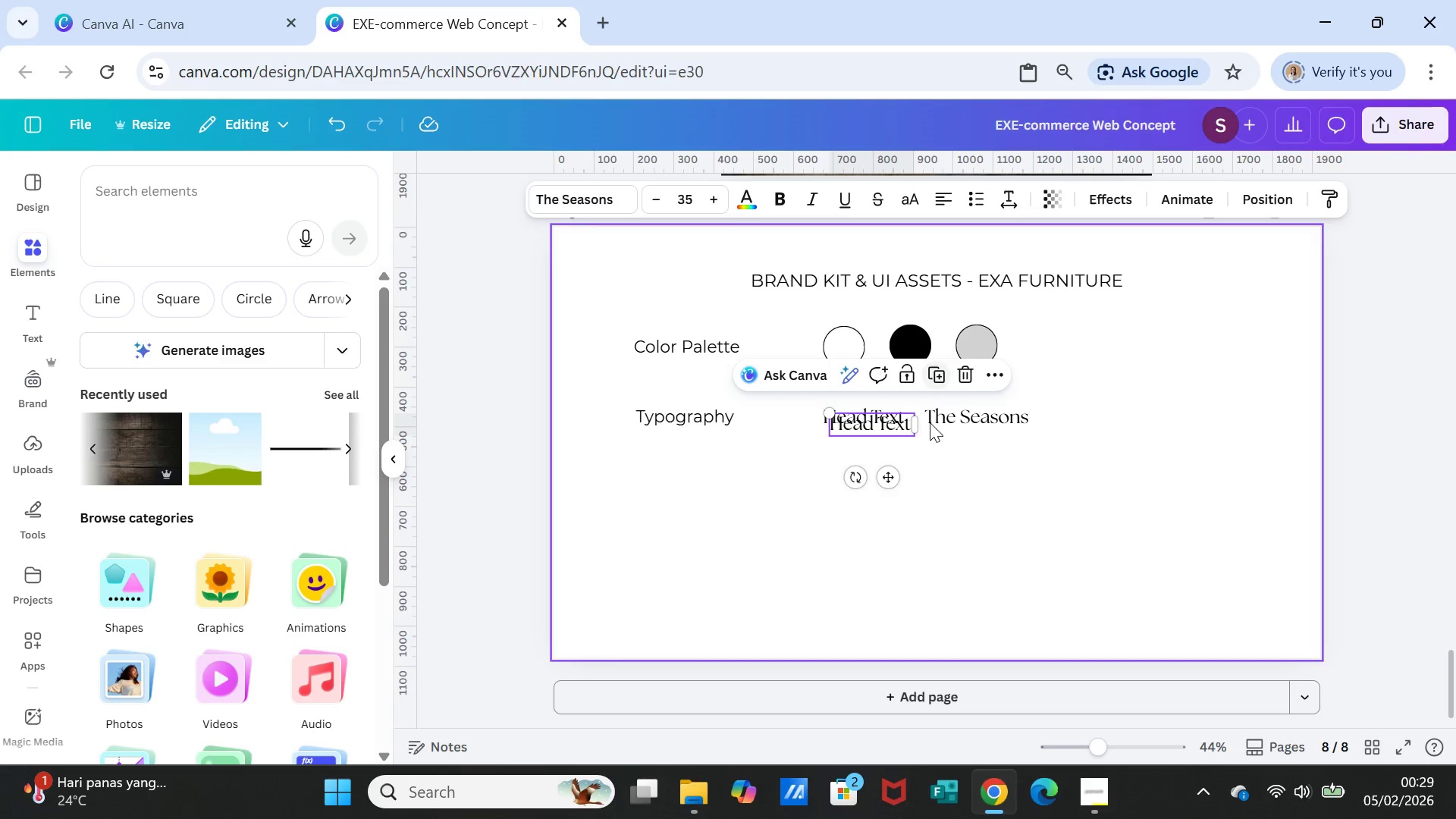 
left_click_drag(start_coordinate=[893, 474], to_coordinate=[888, 504])
 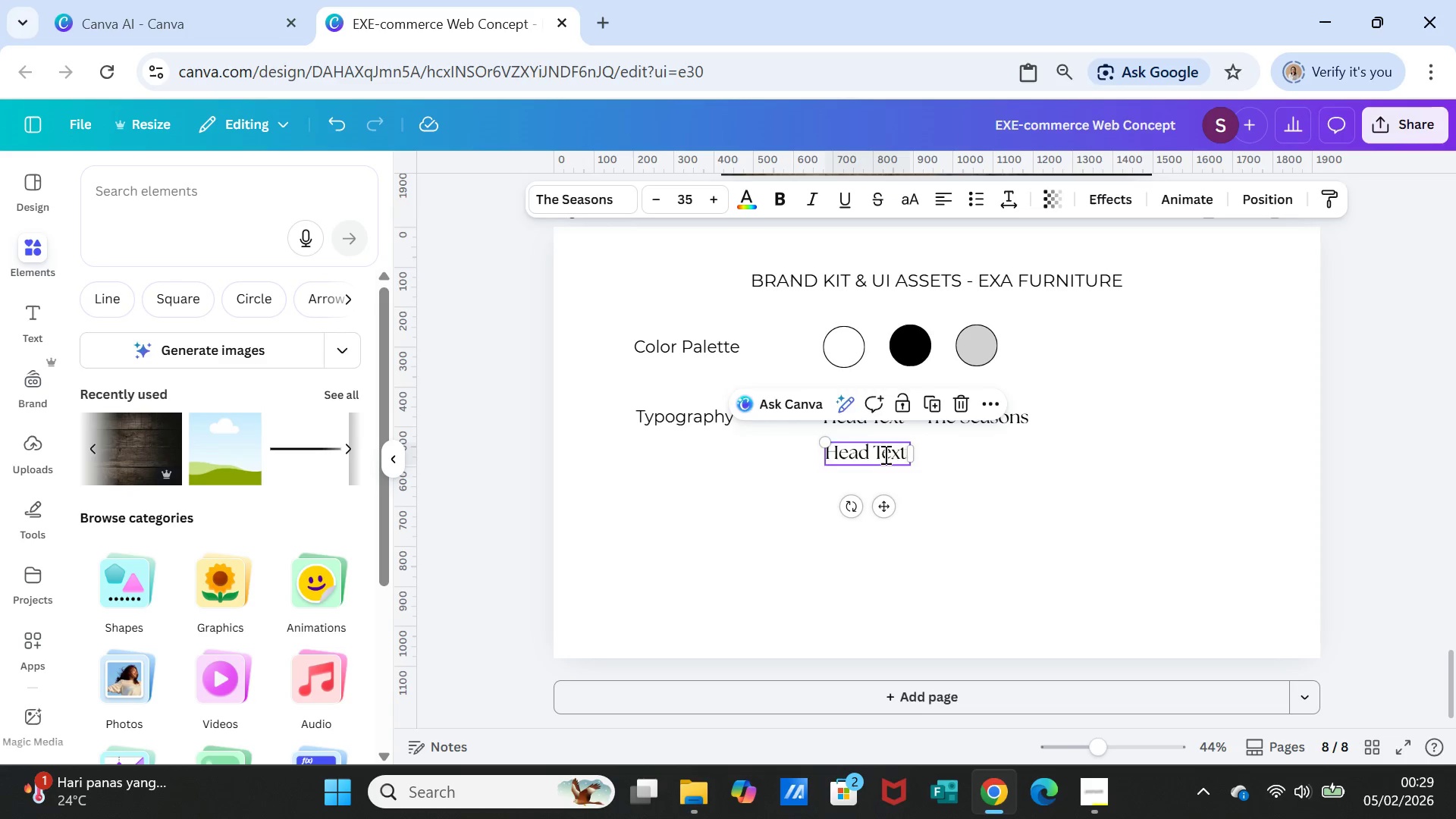 
double_click([884, 454])
 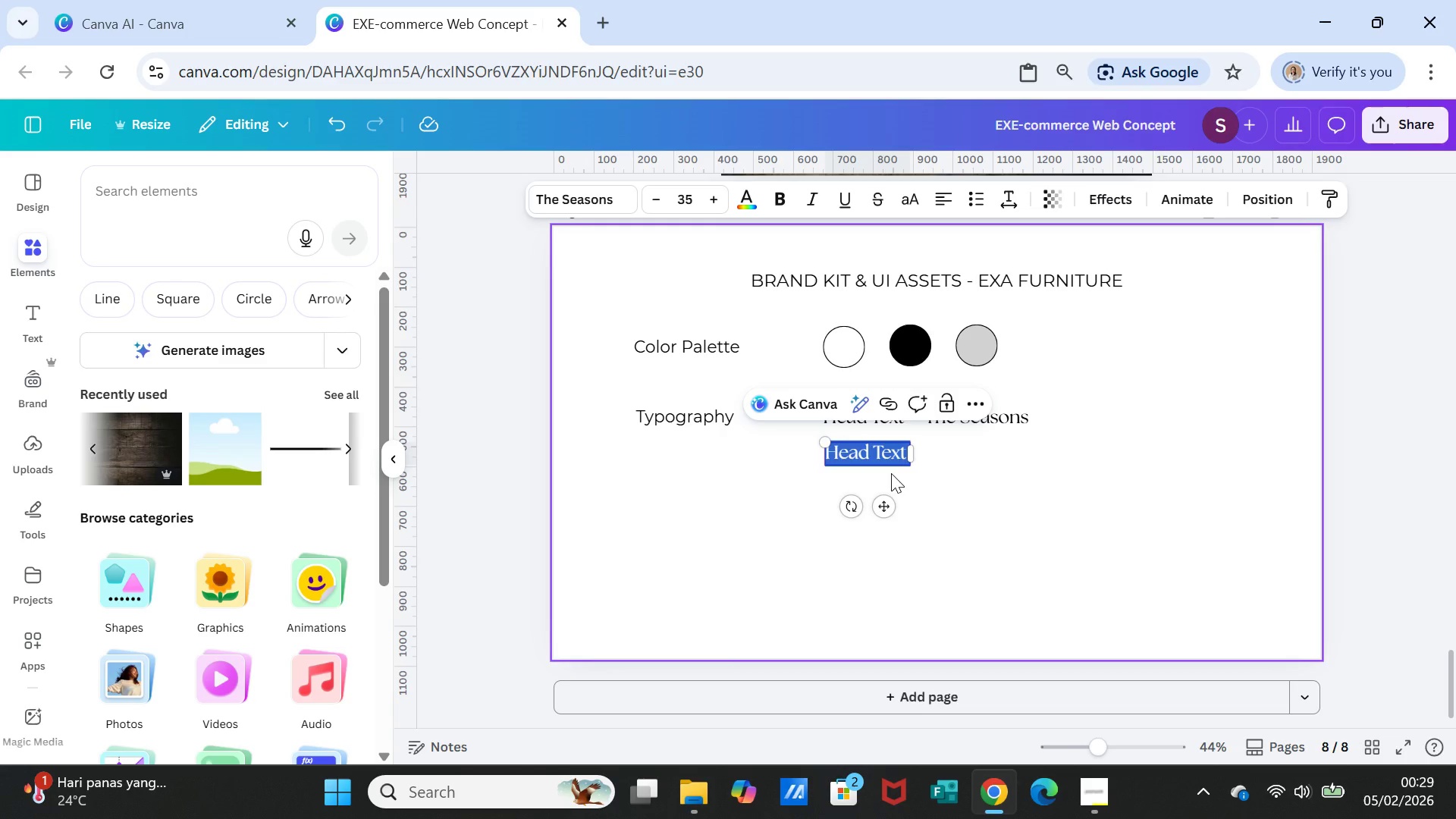 
key(CapsLock)
 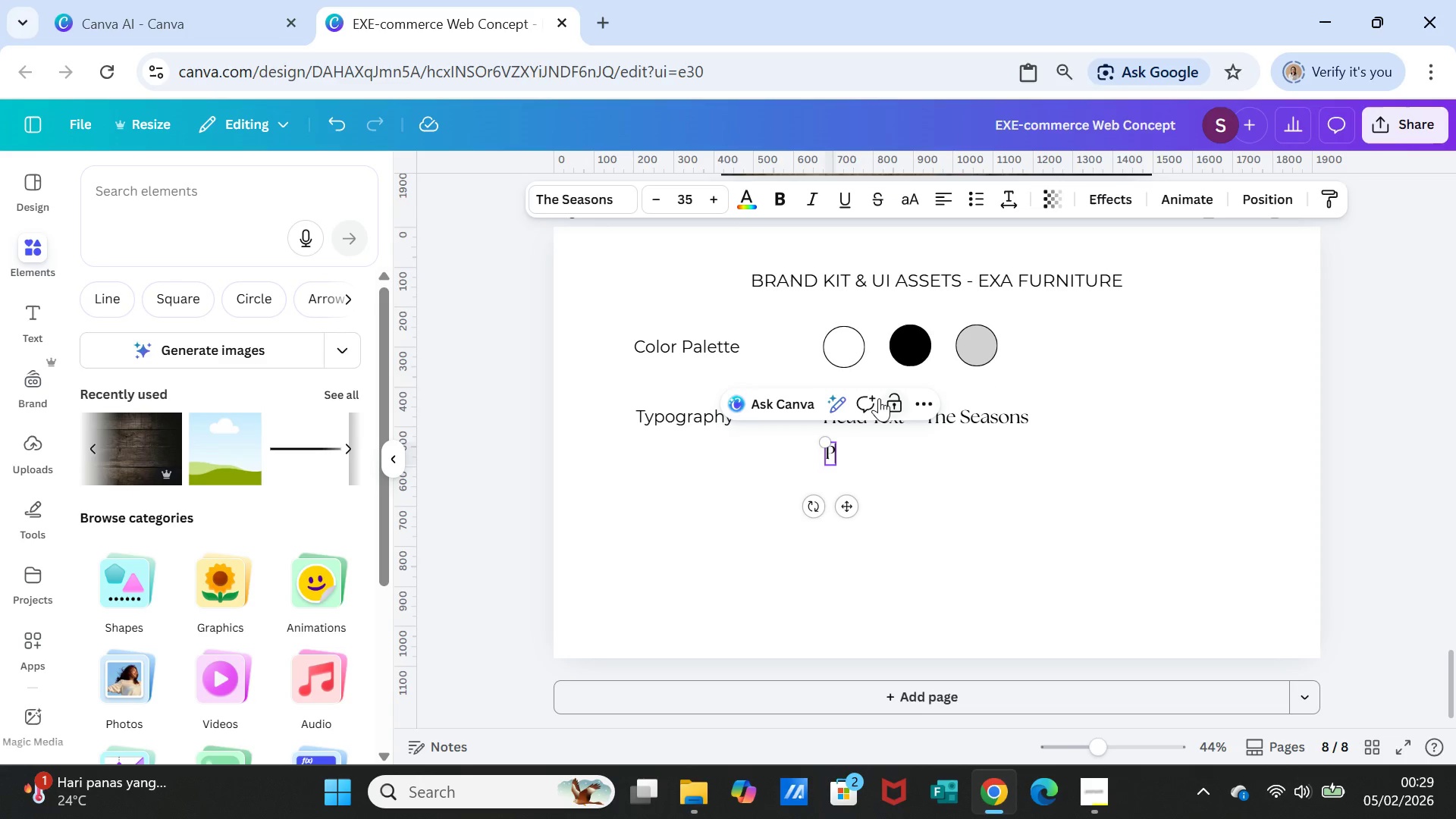 
key(P)
 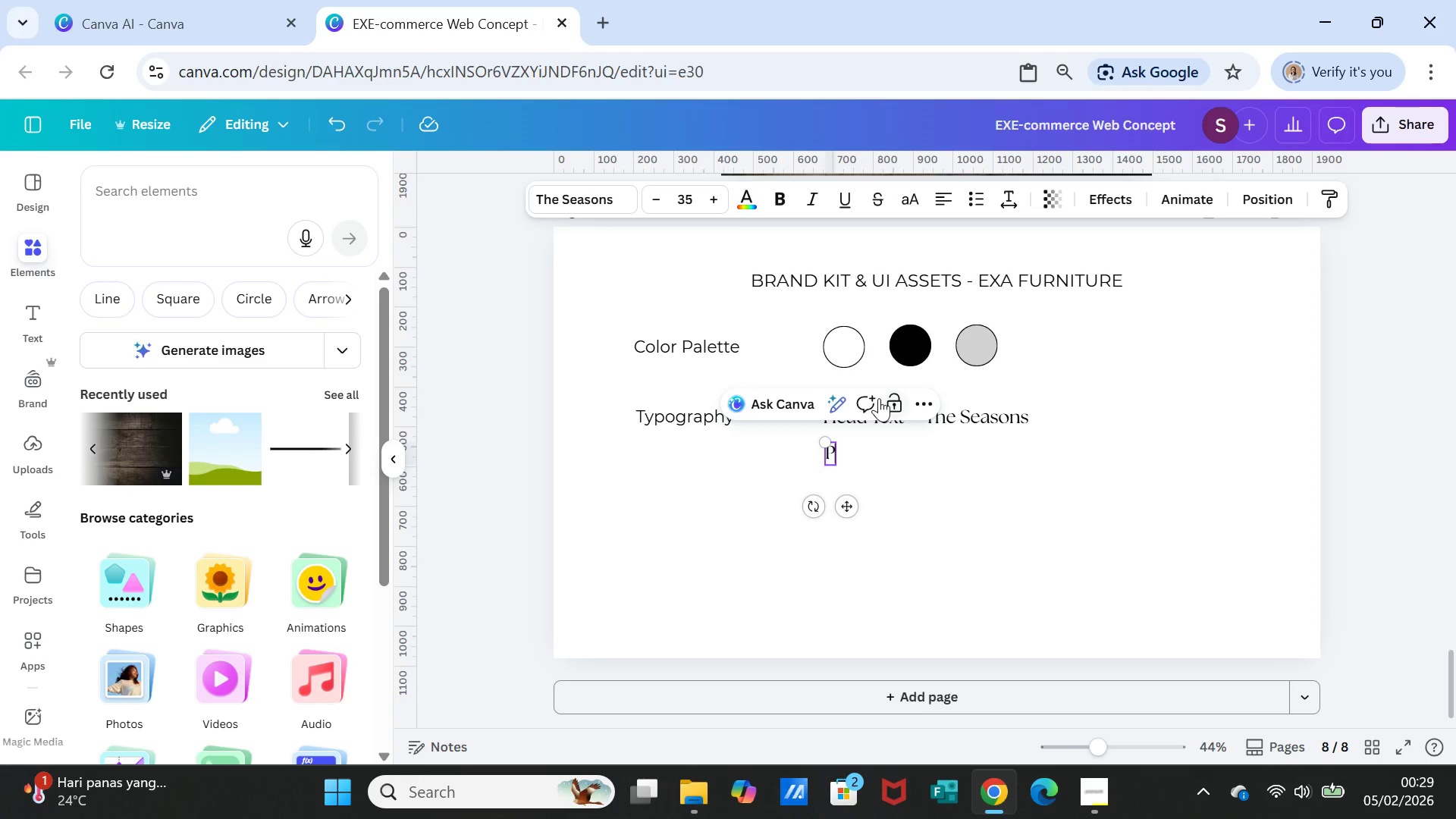 
type(rimary)
 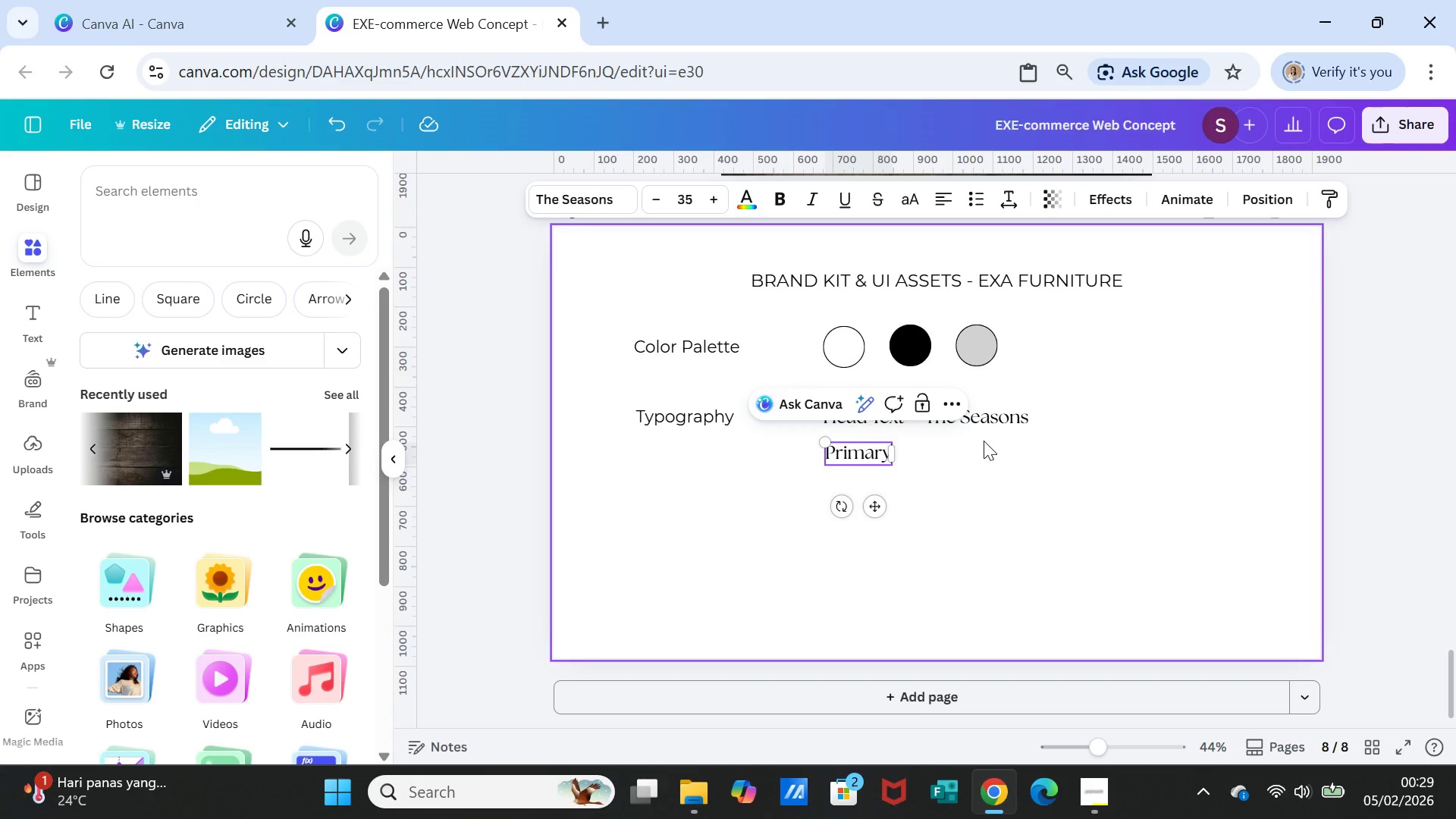 
wait(5.56)
 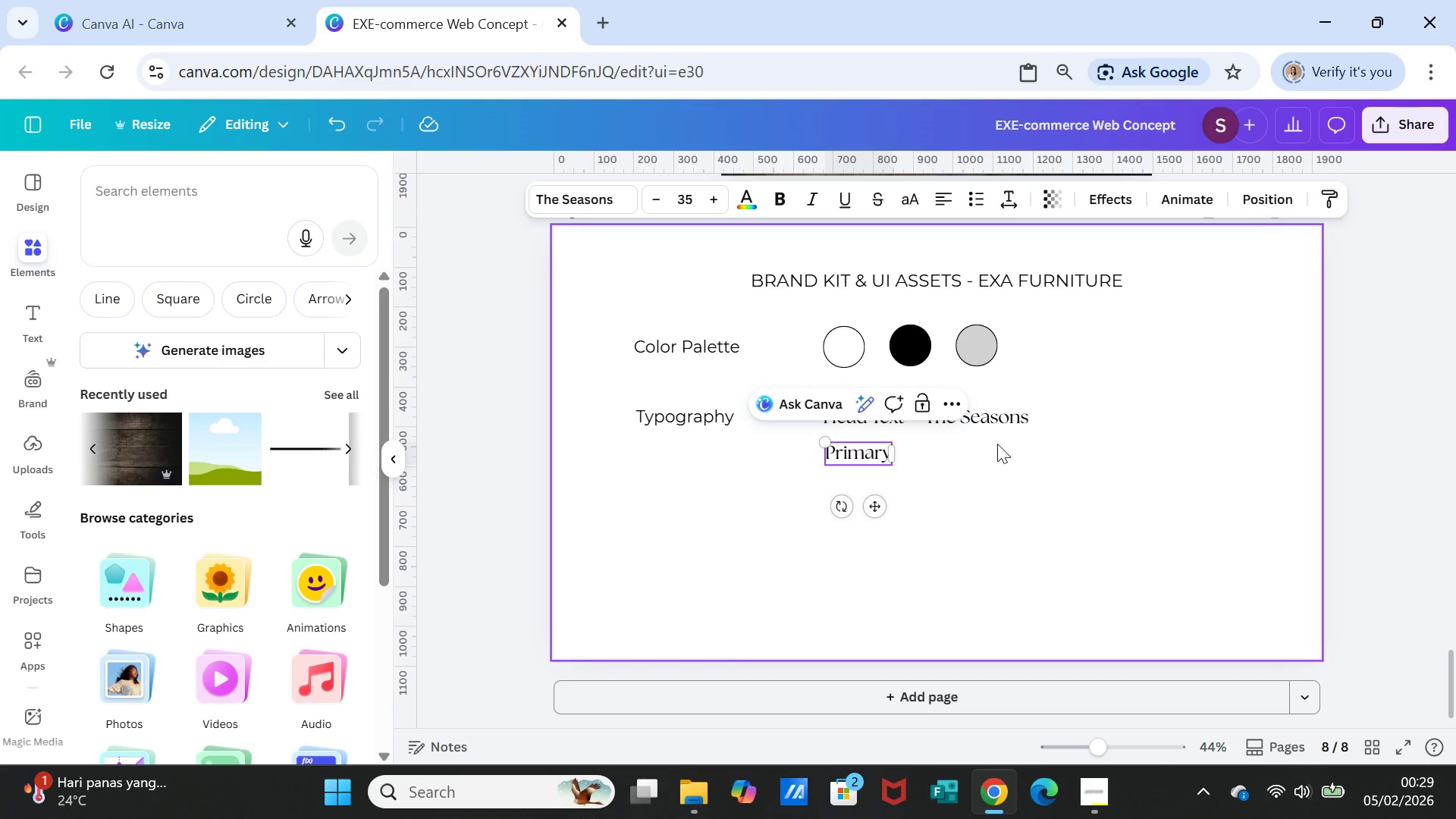 
double_click([878, 457])
 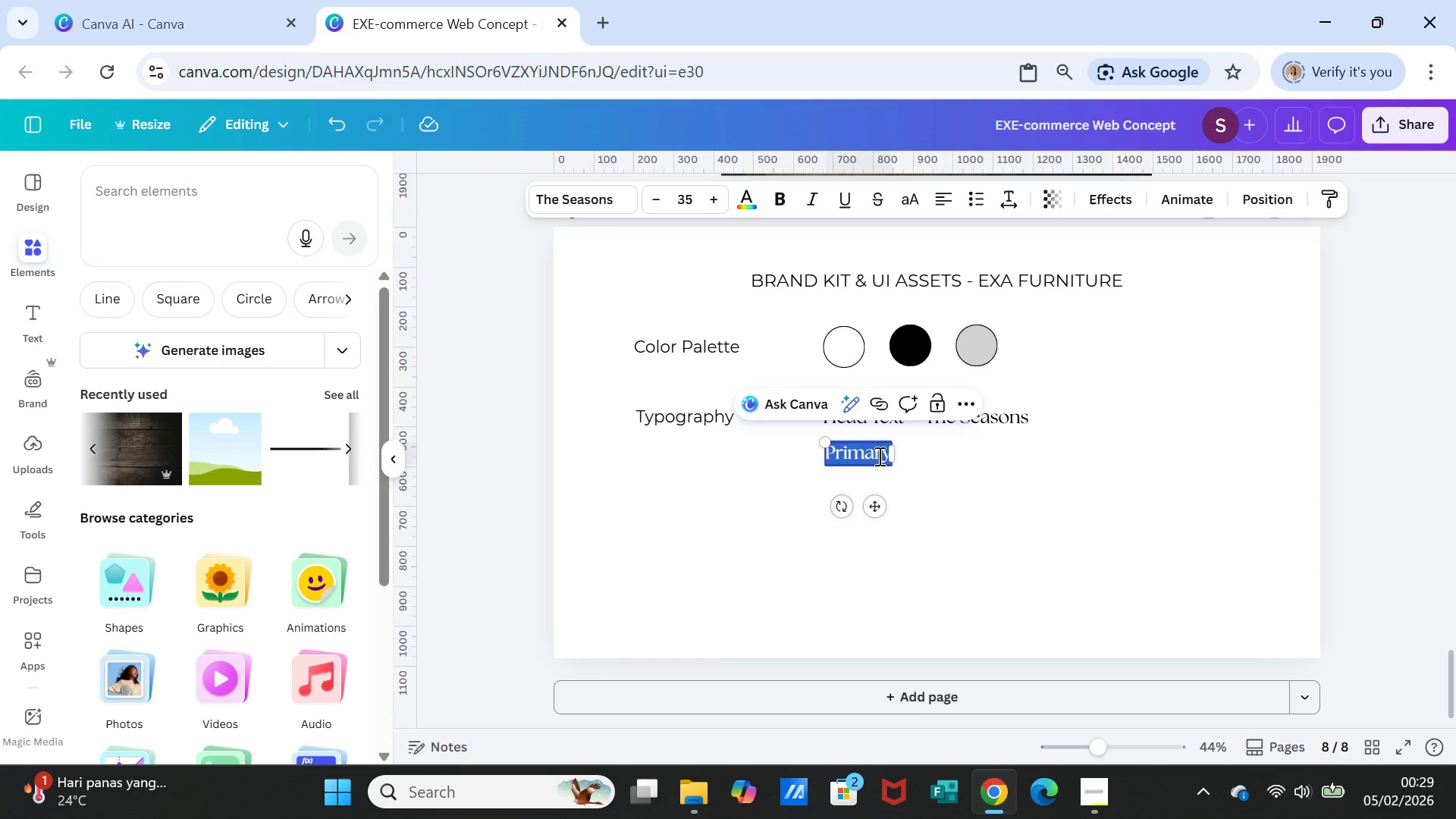 
triple_click([878, 456])
 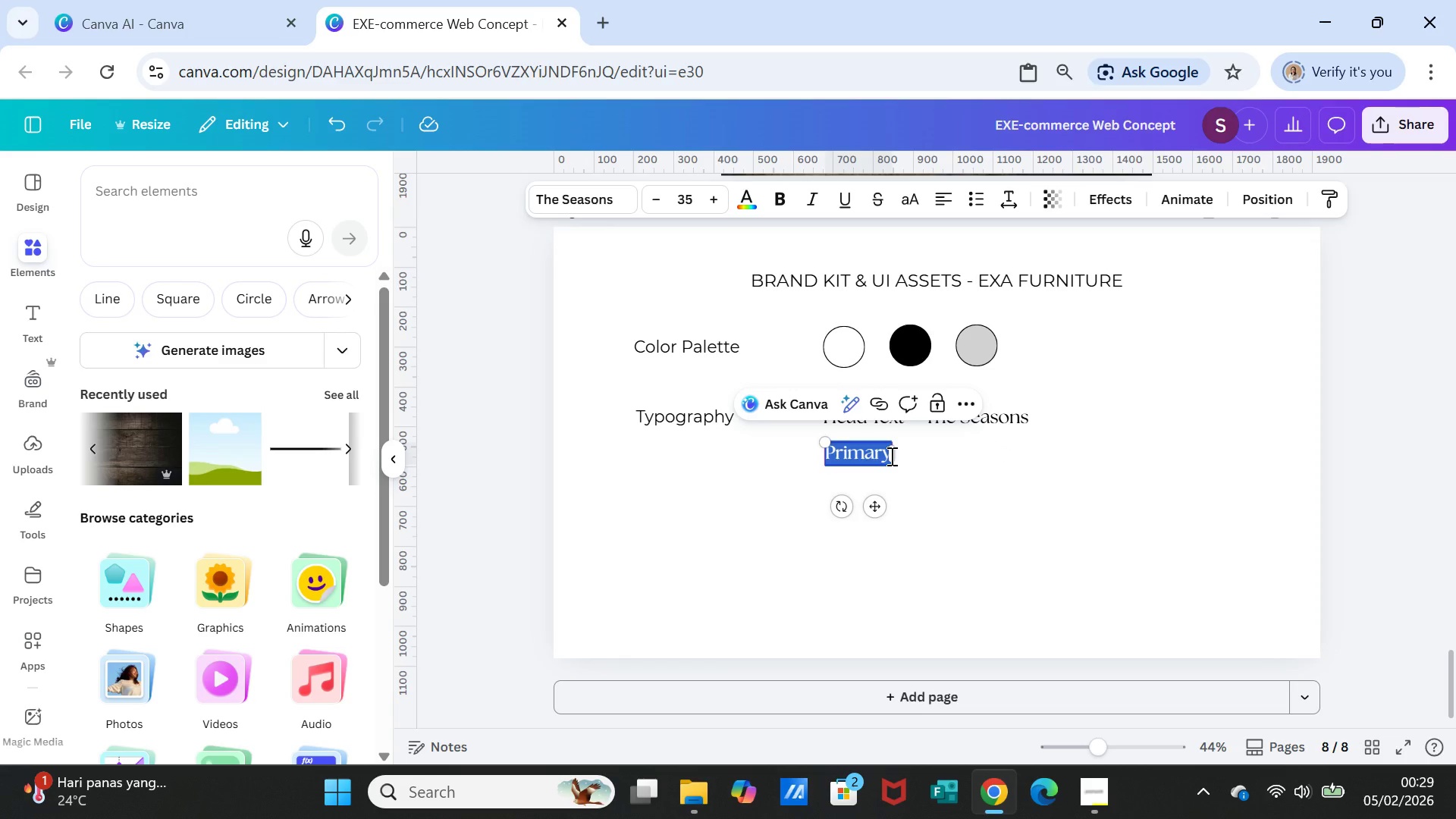 
type(Subtext)
 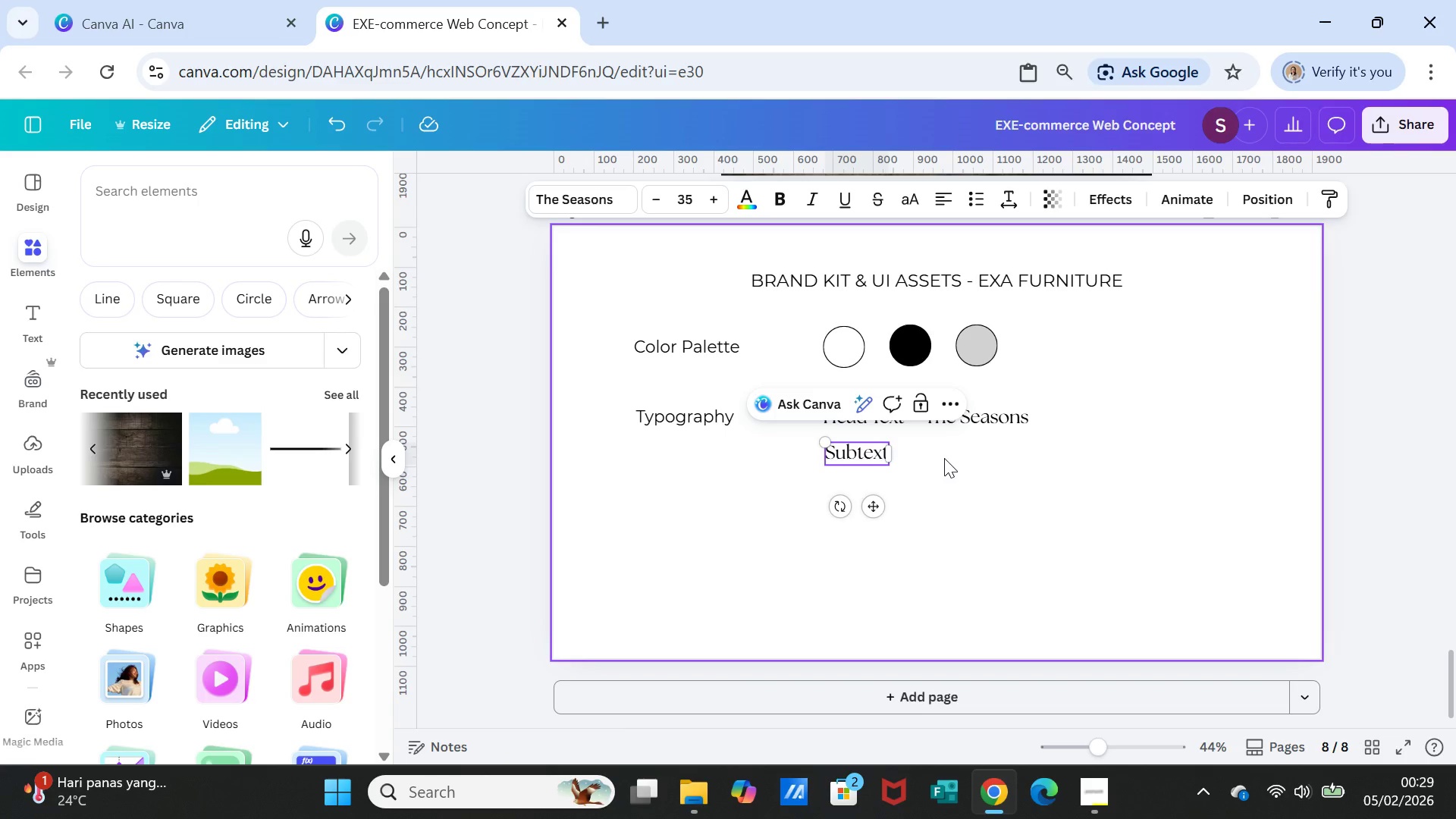 
left_click([944, 458])
 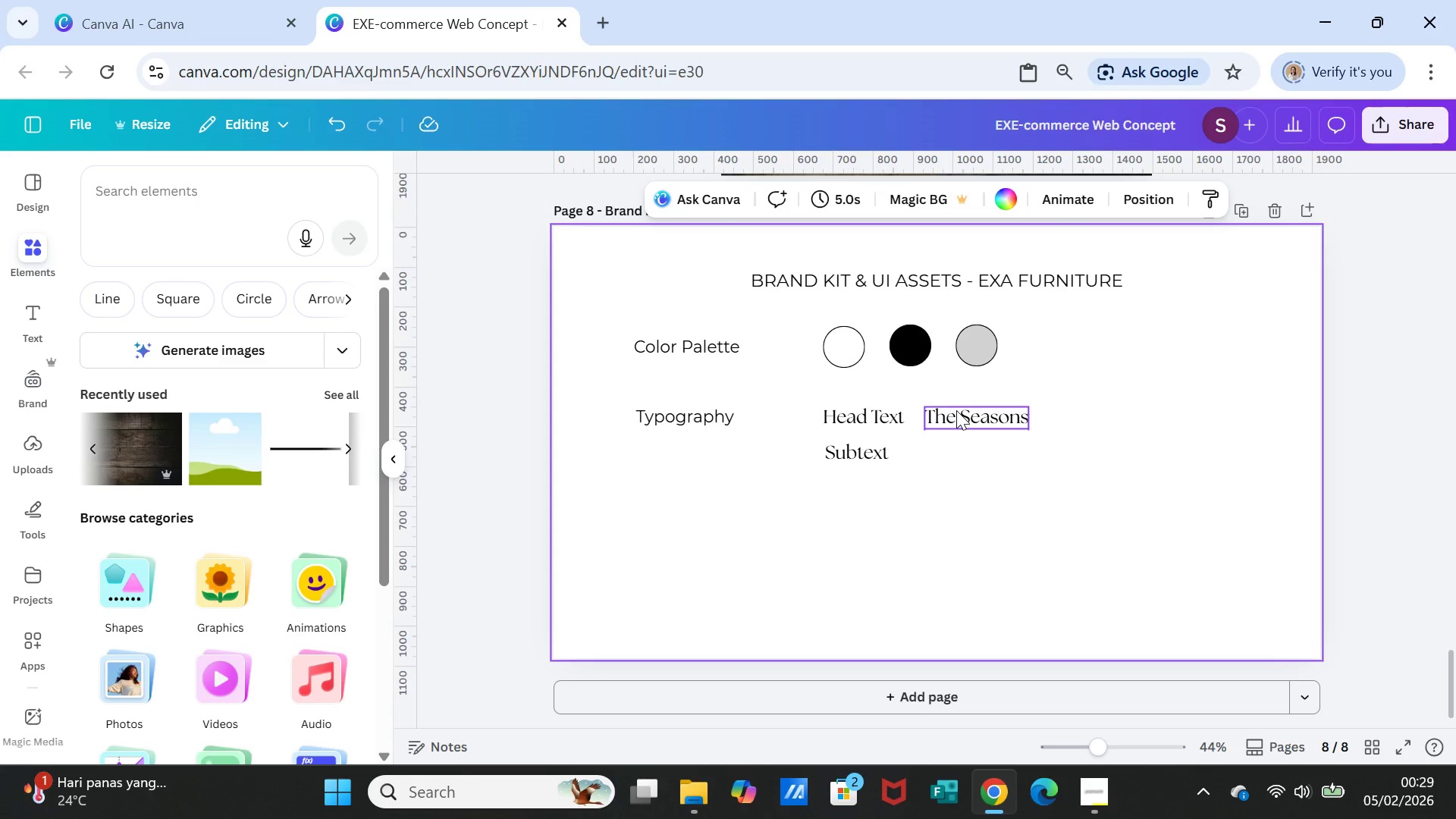 
left_click([956, 410])
 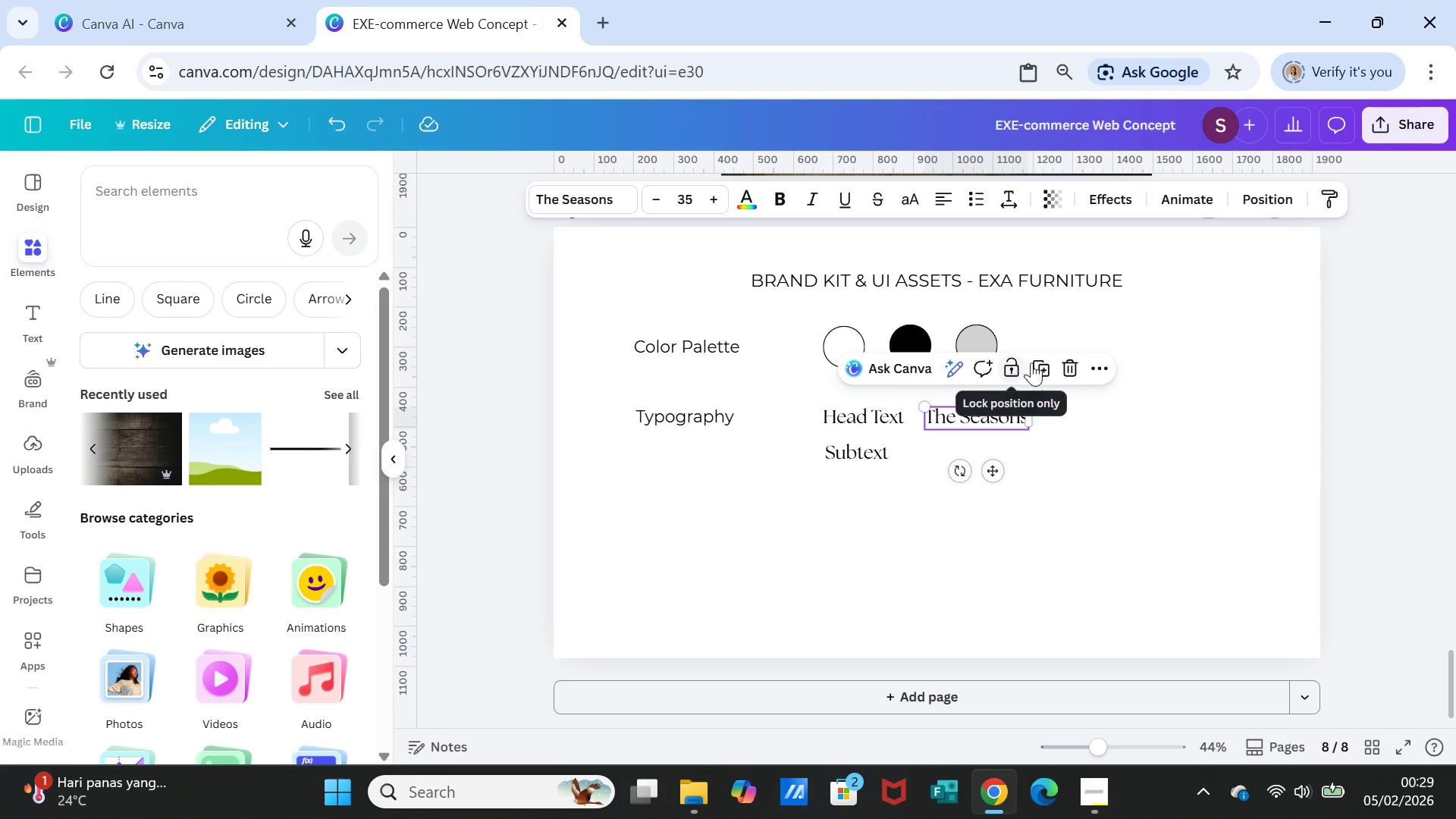 
left_click([1040, 361])
 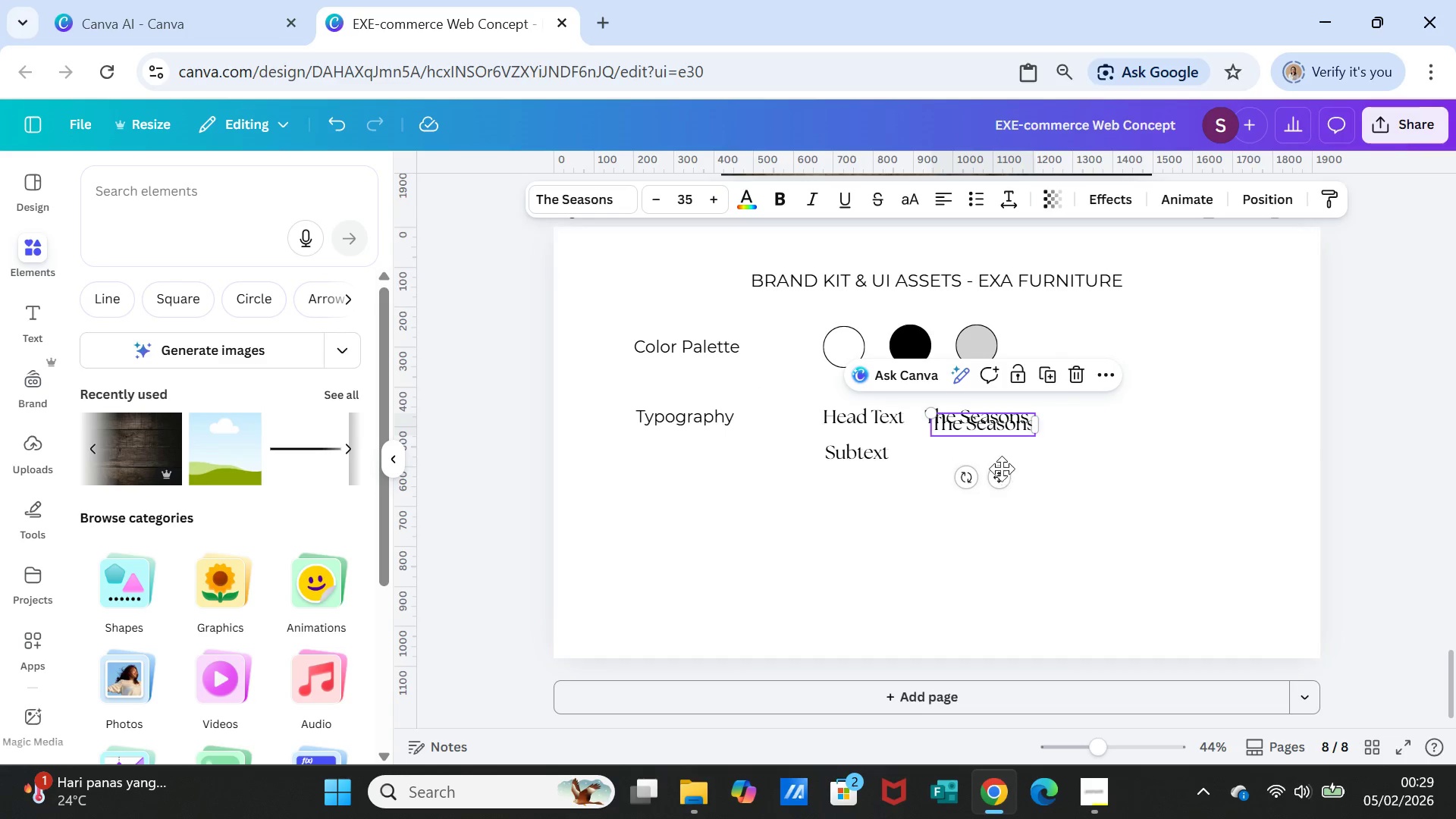 
left_click_drag(start_coordinate=[1003, 477], to_coordinate=[1004, 503])
 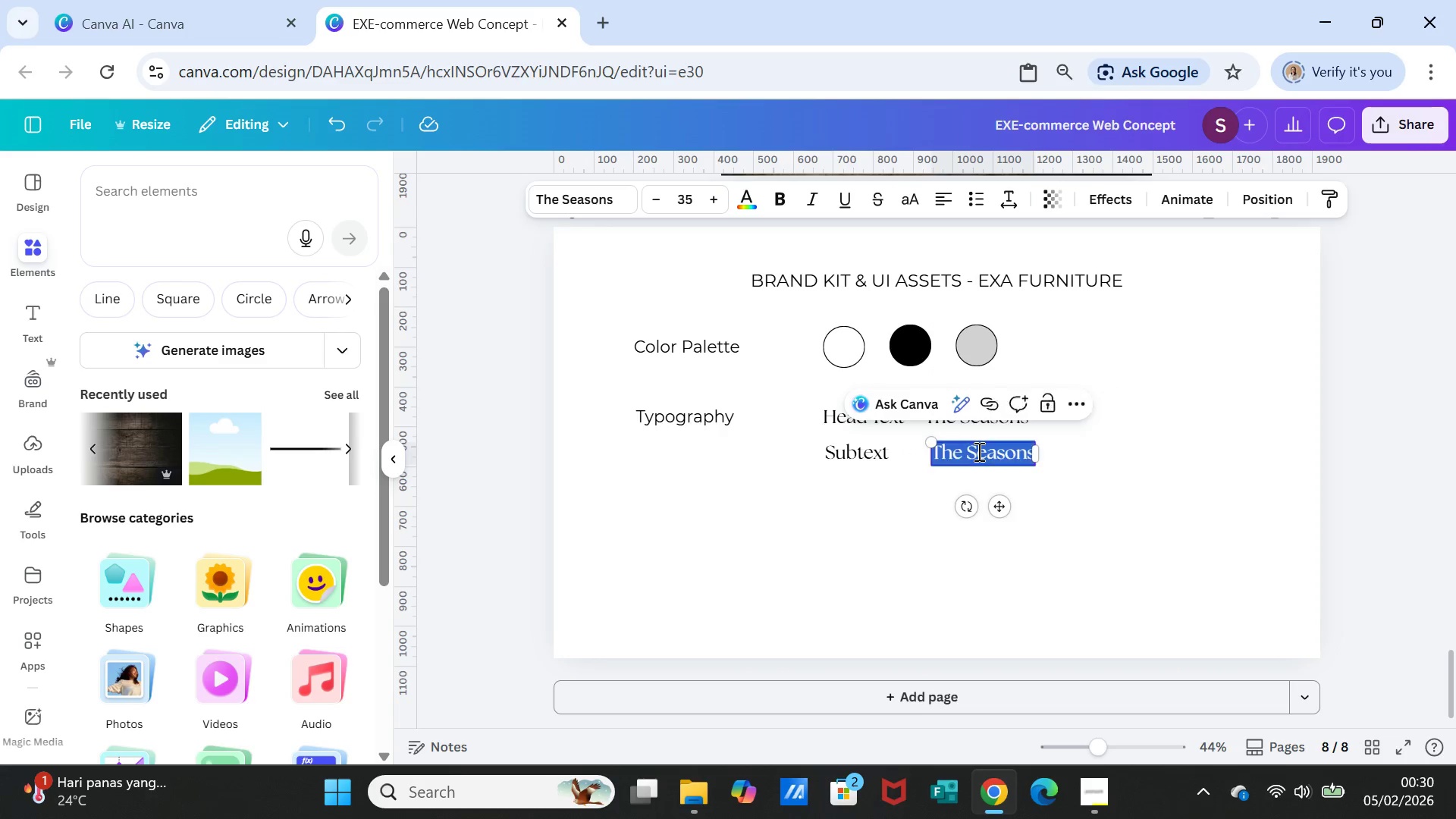 
double_click([977, 451])
 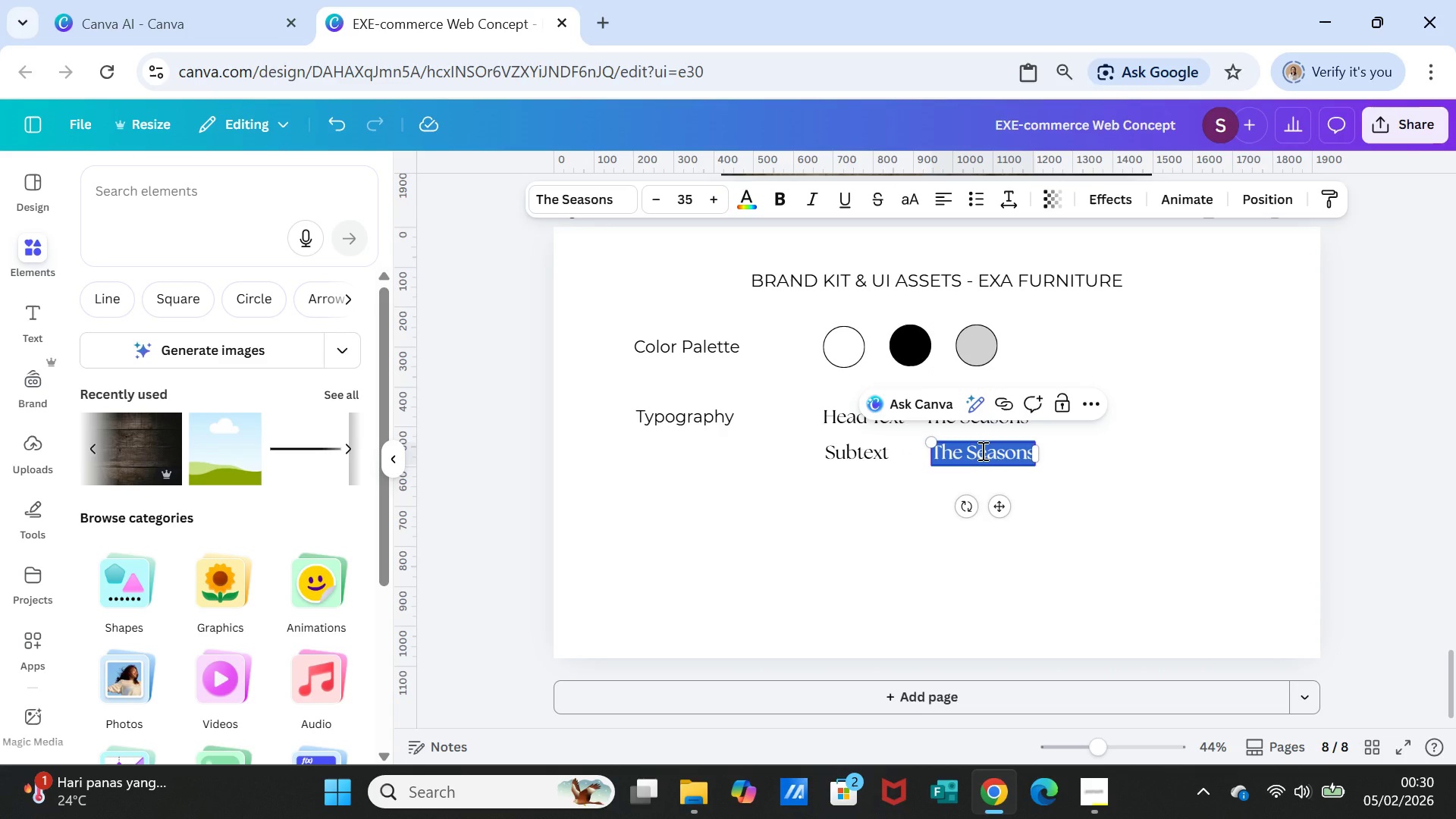 
type(Montserat)
 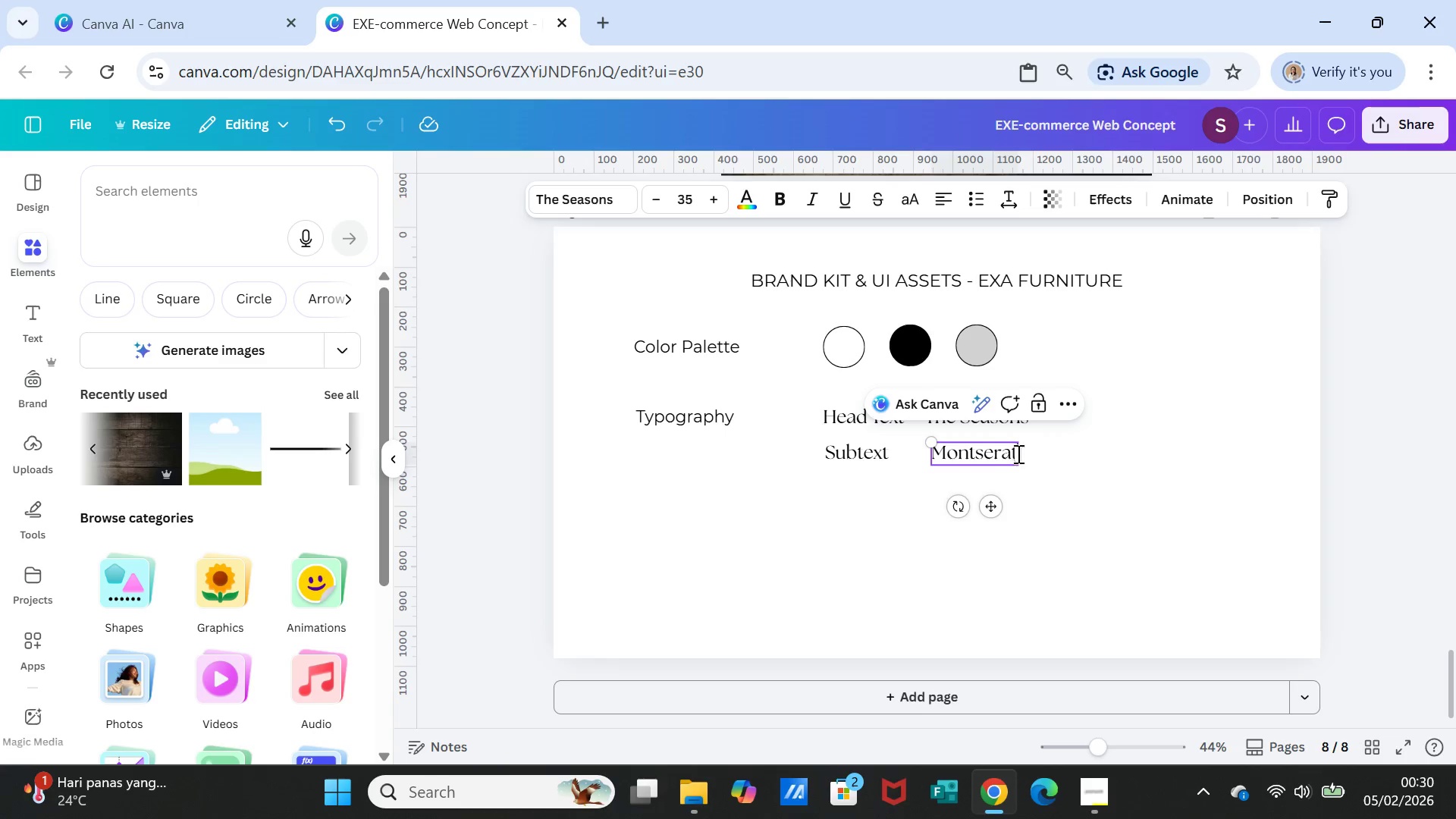 
left_click([1054, 457])
 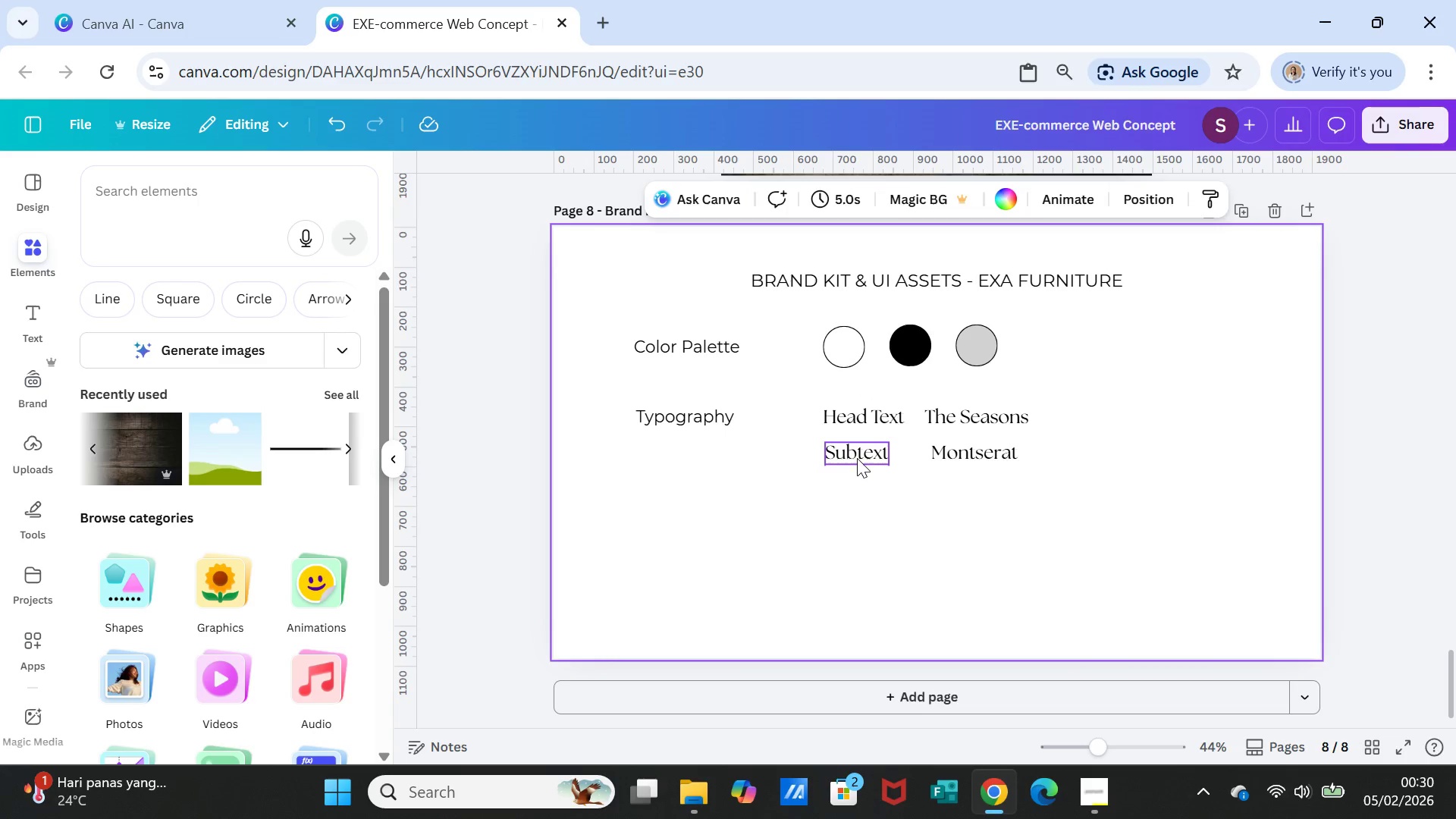 
left_click([857, 454])
 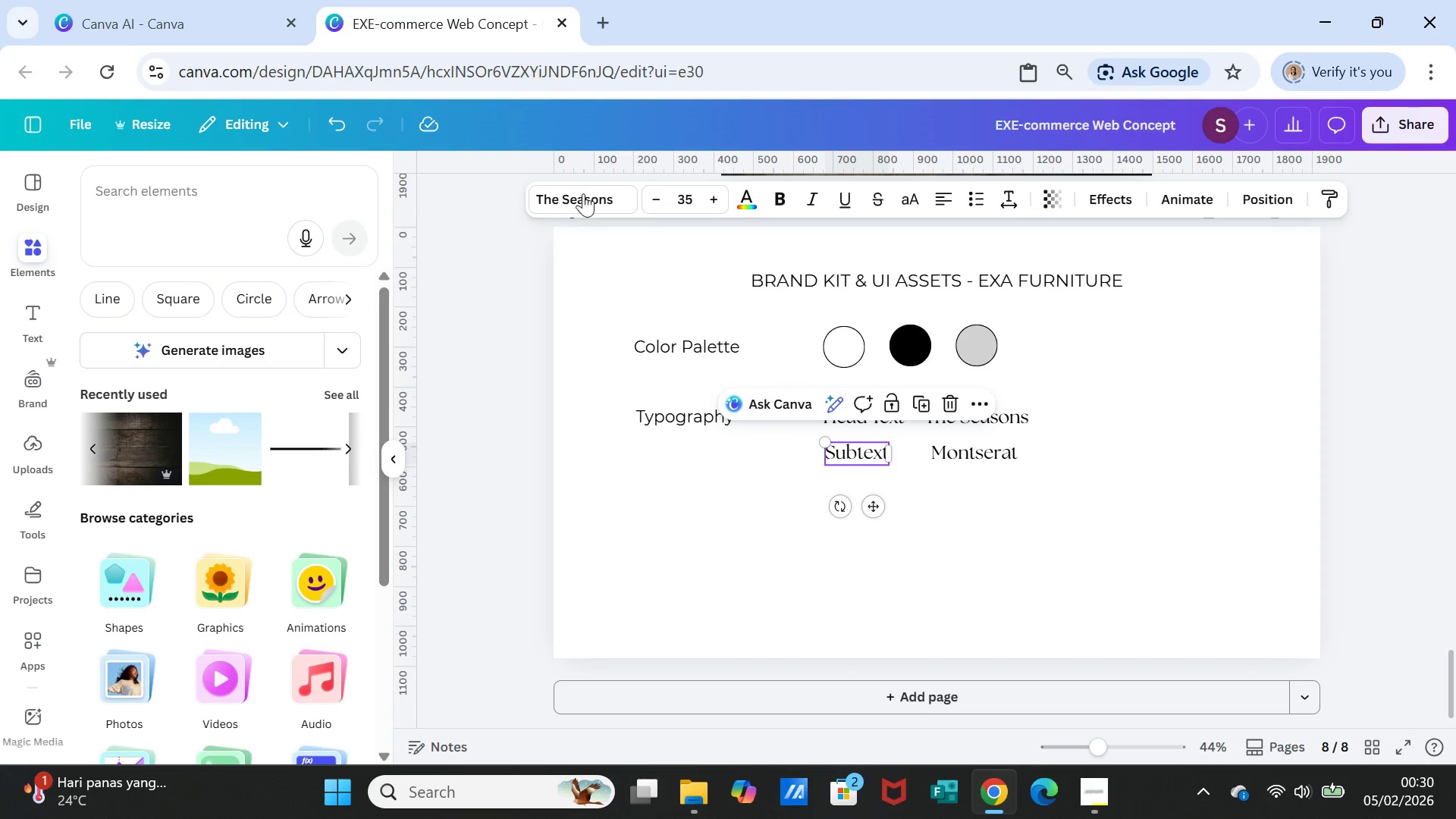 
left_click([583, 197])
 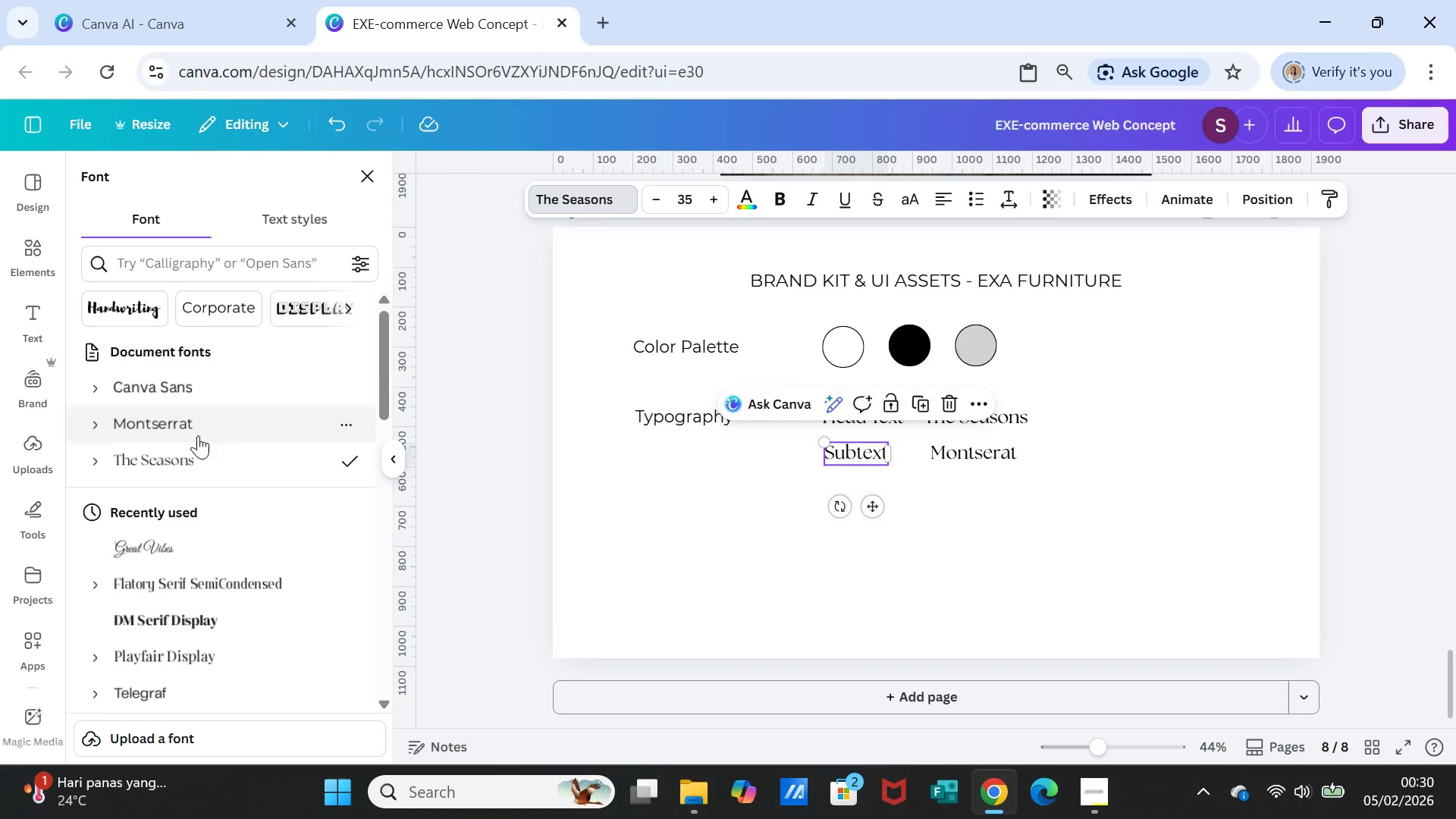 
left_click([199, 428])
 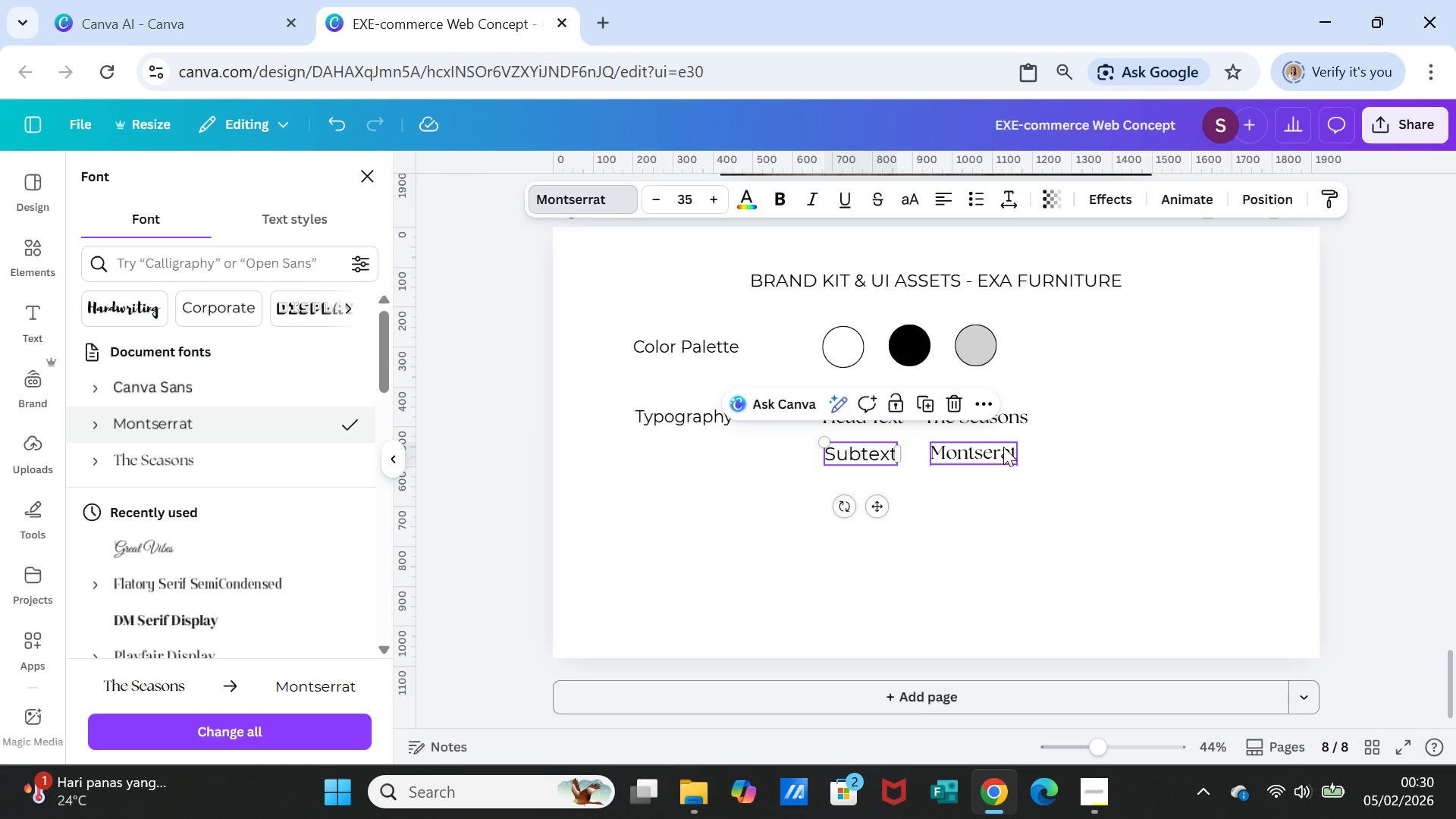 
left_click([1003, 447])
 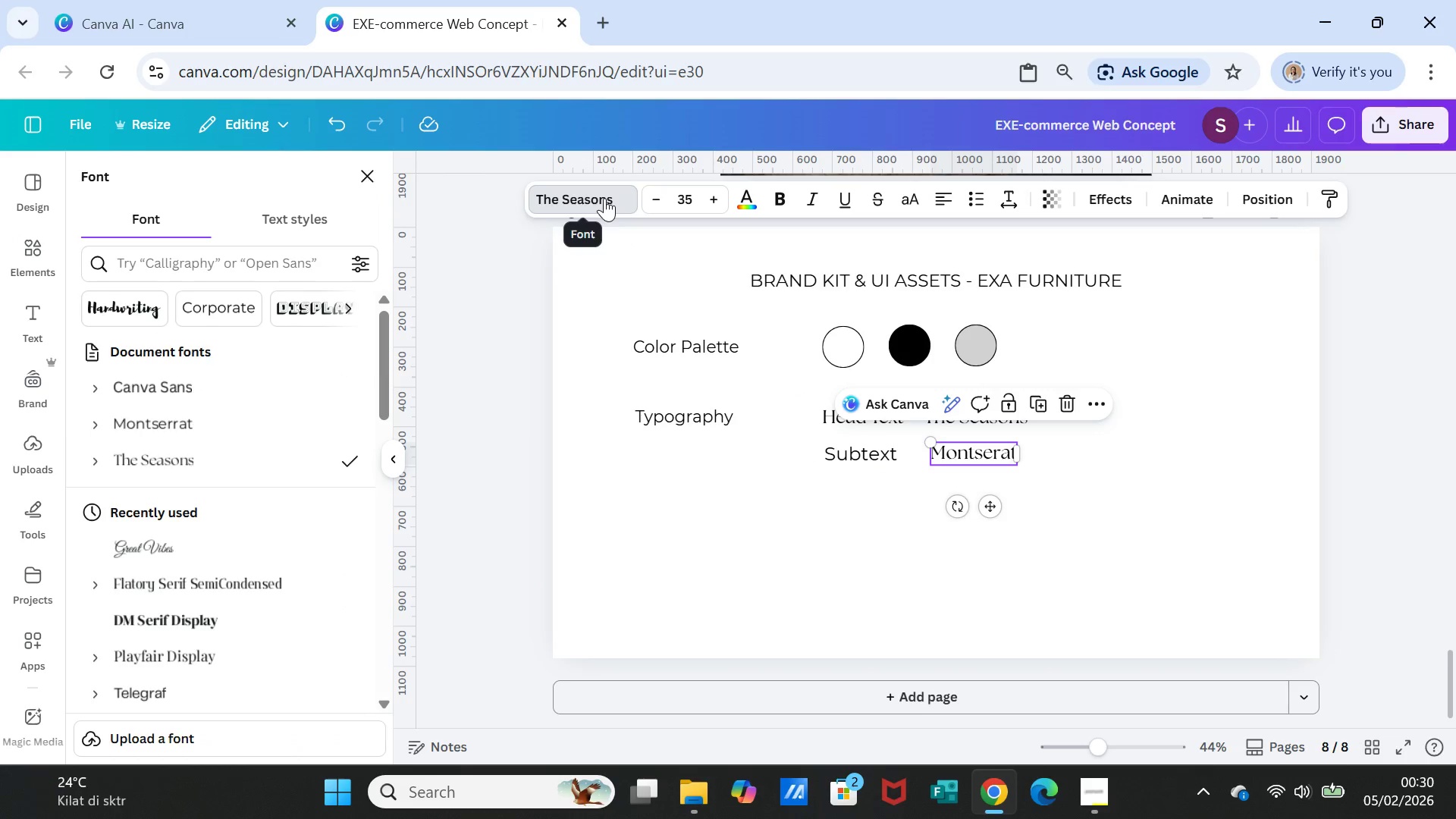 
left_click([604, 198])
 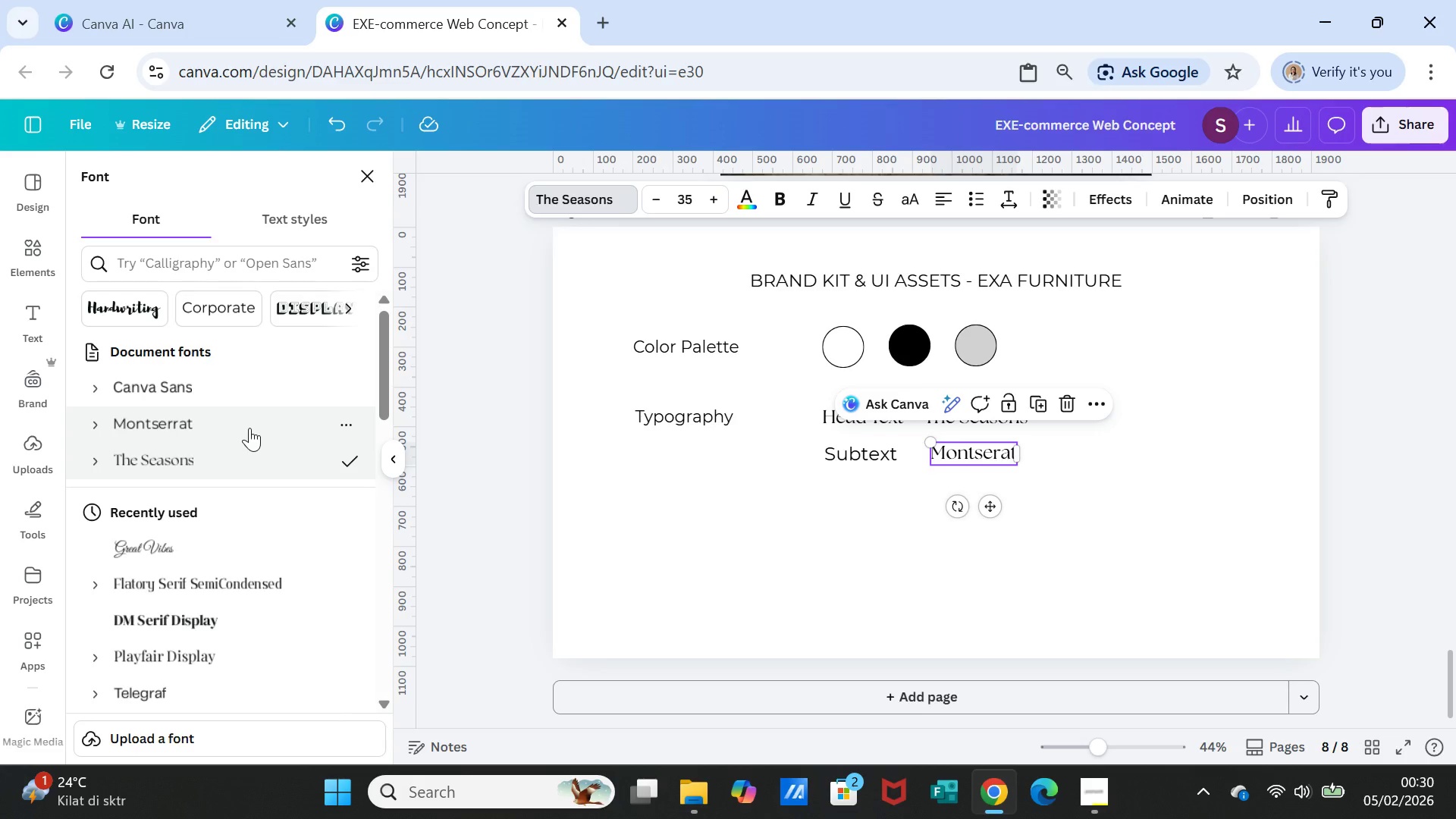 
left_click([249, 428])
 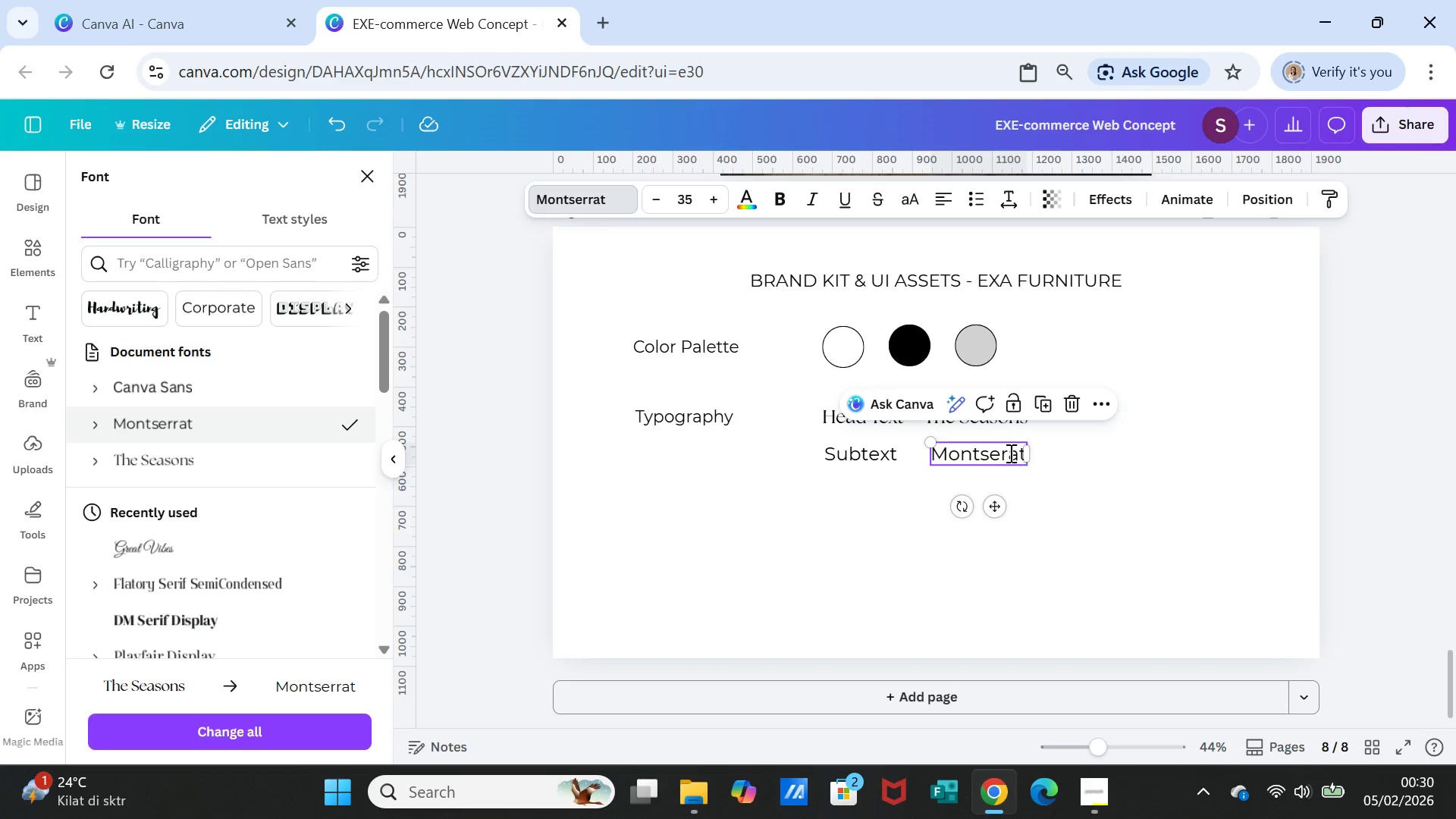 
left_click([1009, 453])
 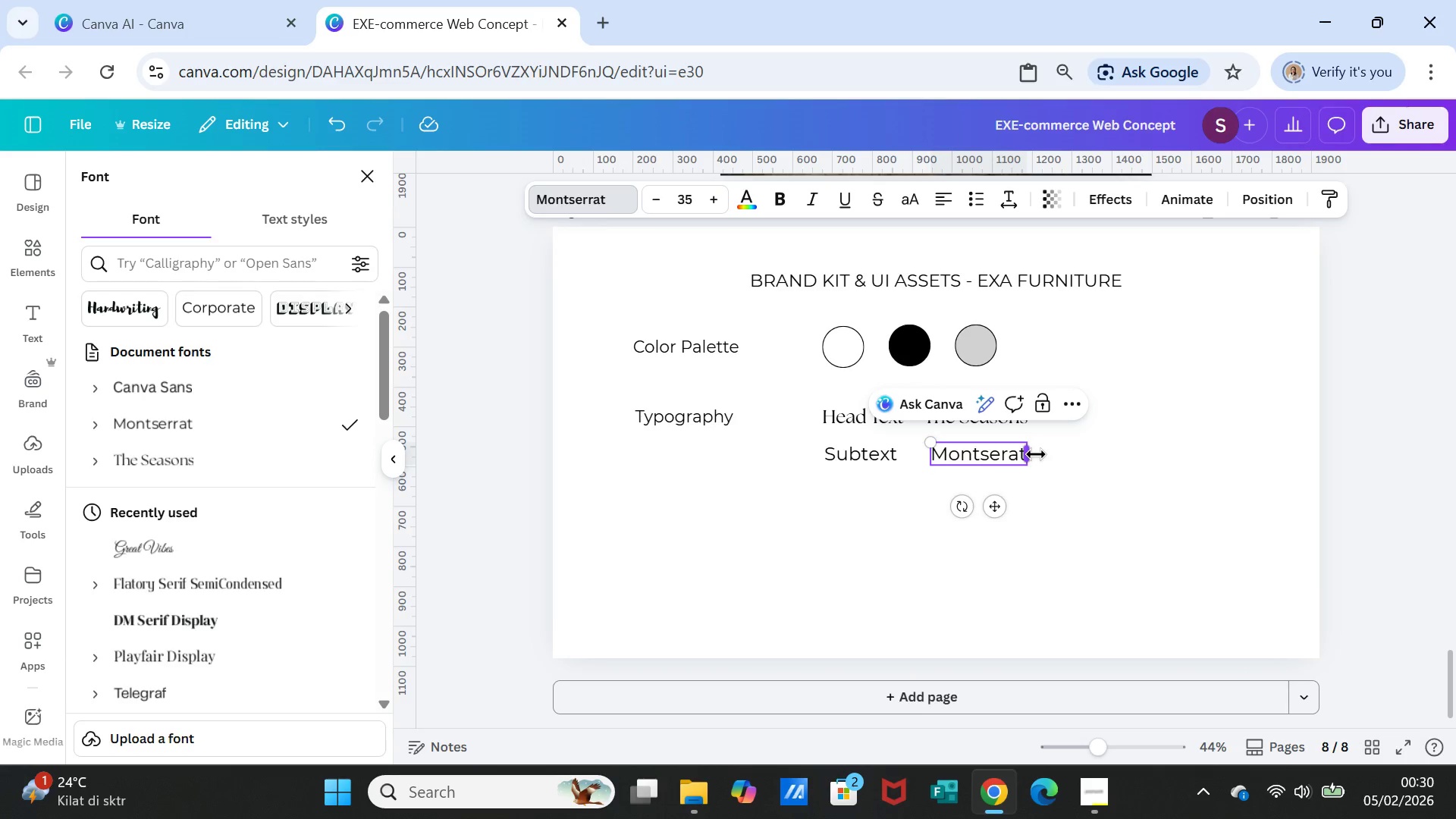 
key(R)
 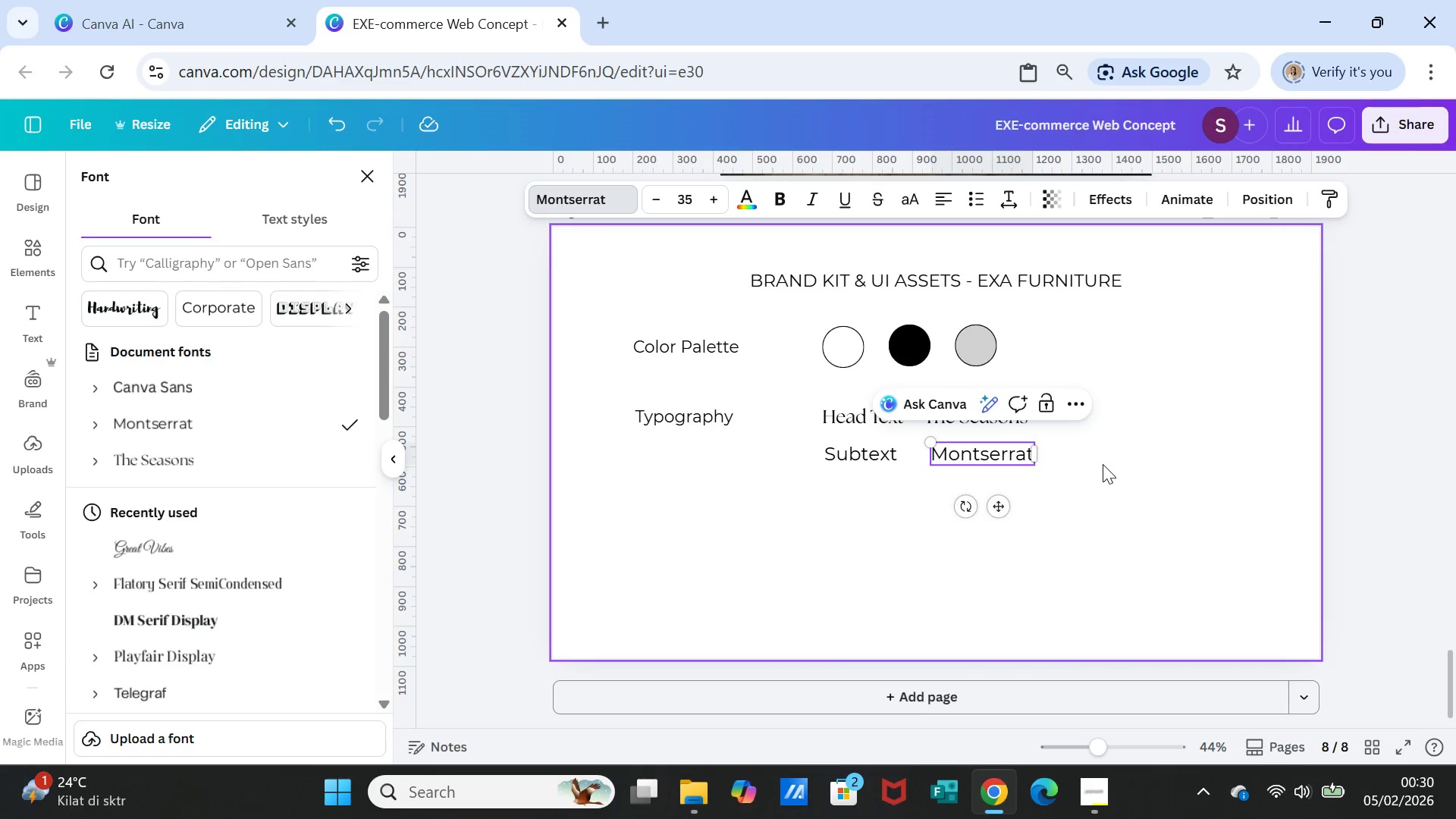 
left_click([1103, 465])
 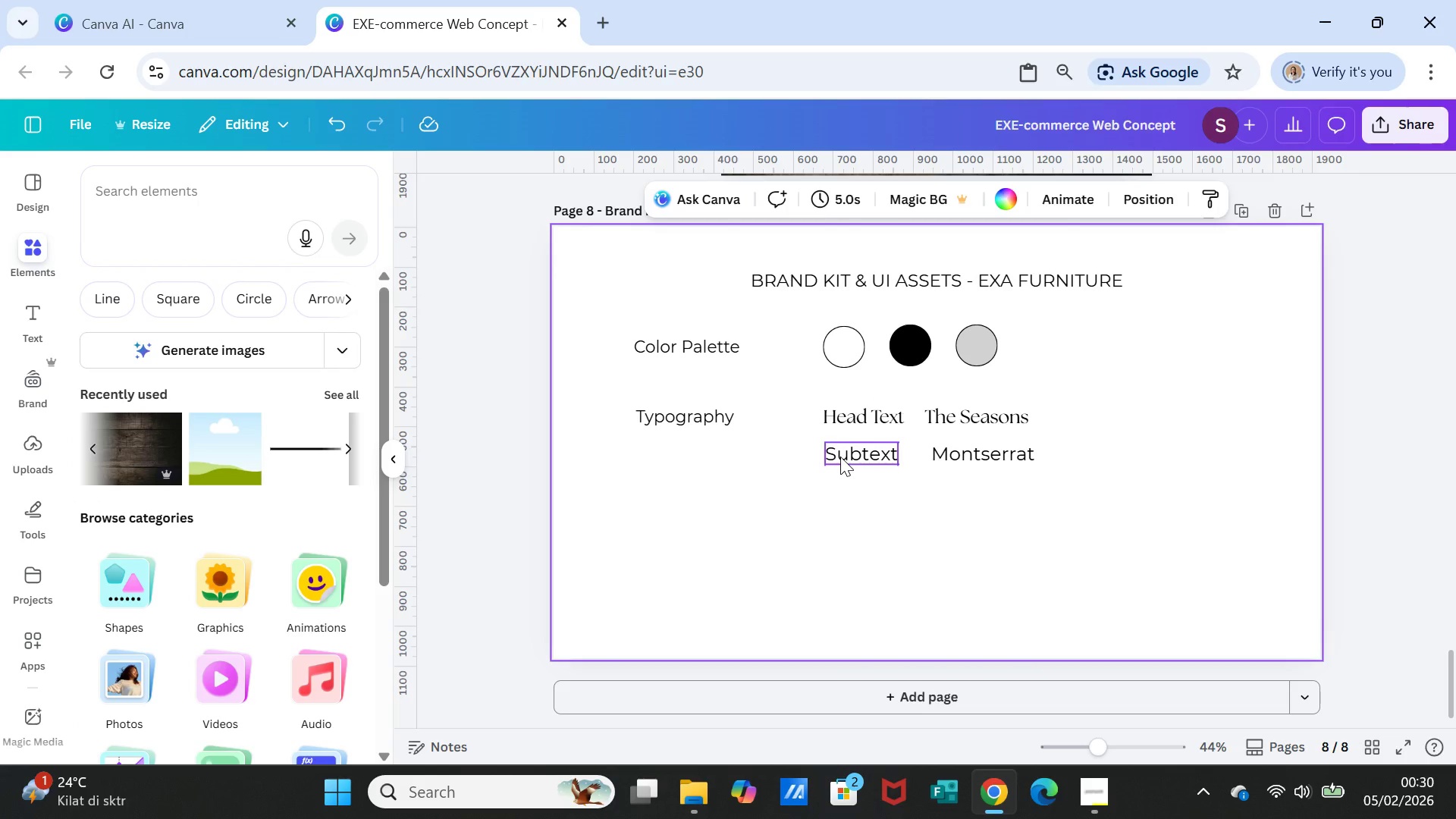 
left_click([840, 457])
 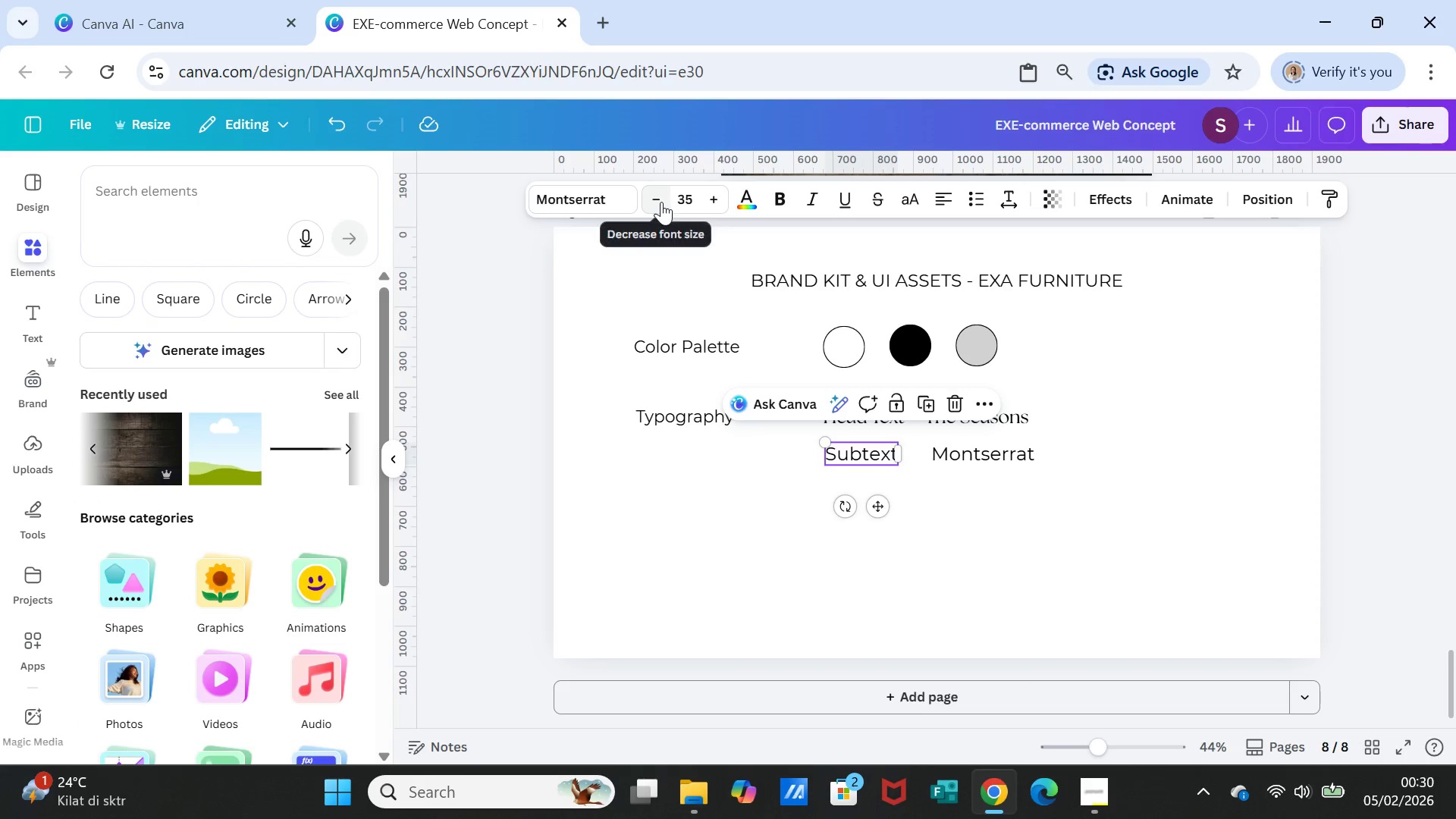 
double_click([661, 202])
 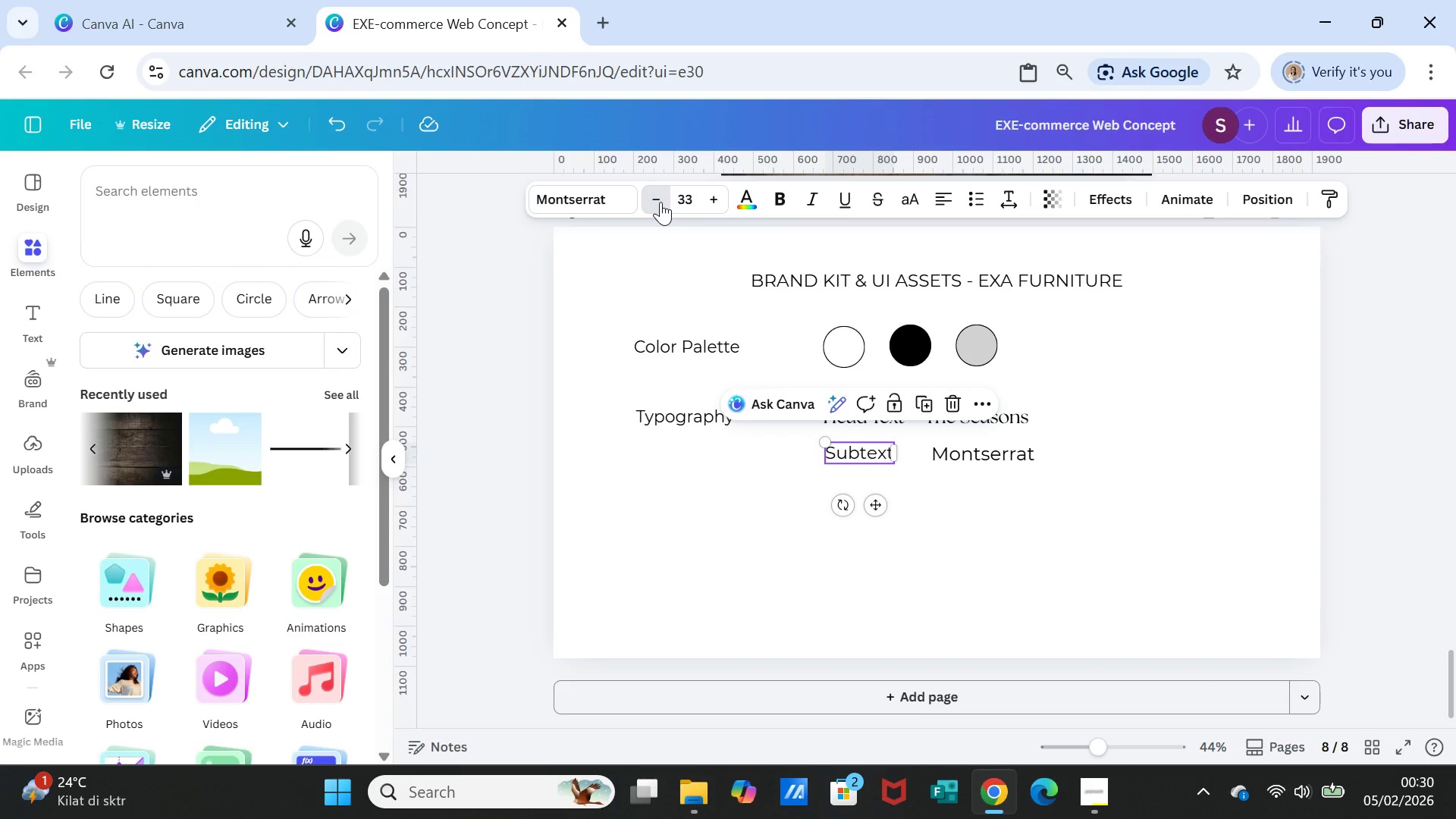 
triple_click([661, 202])
 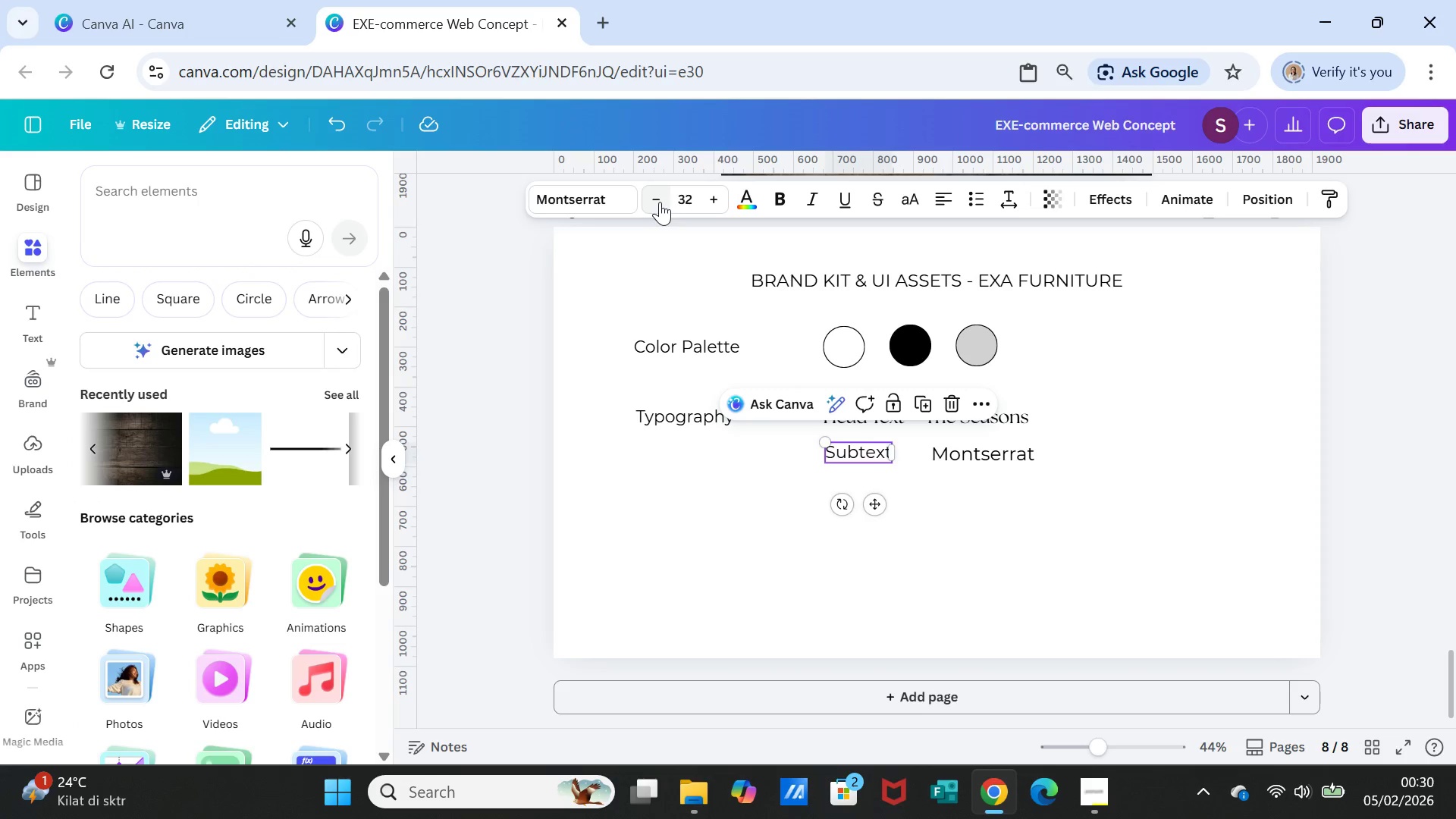 
triple_click([661, 202])
 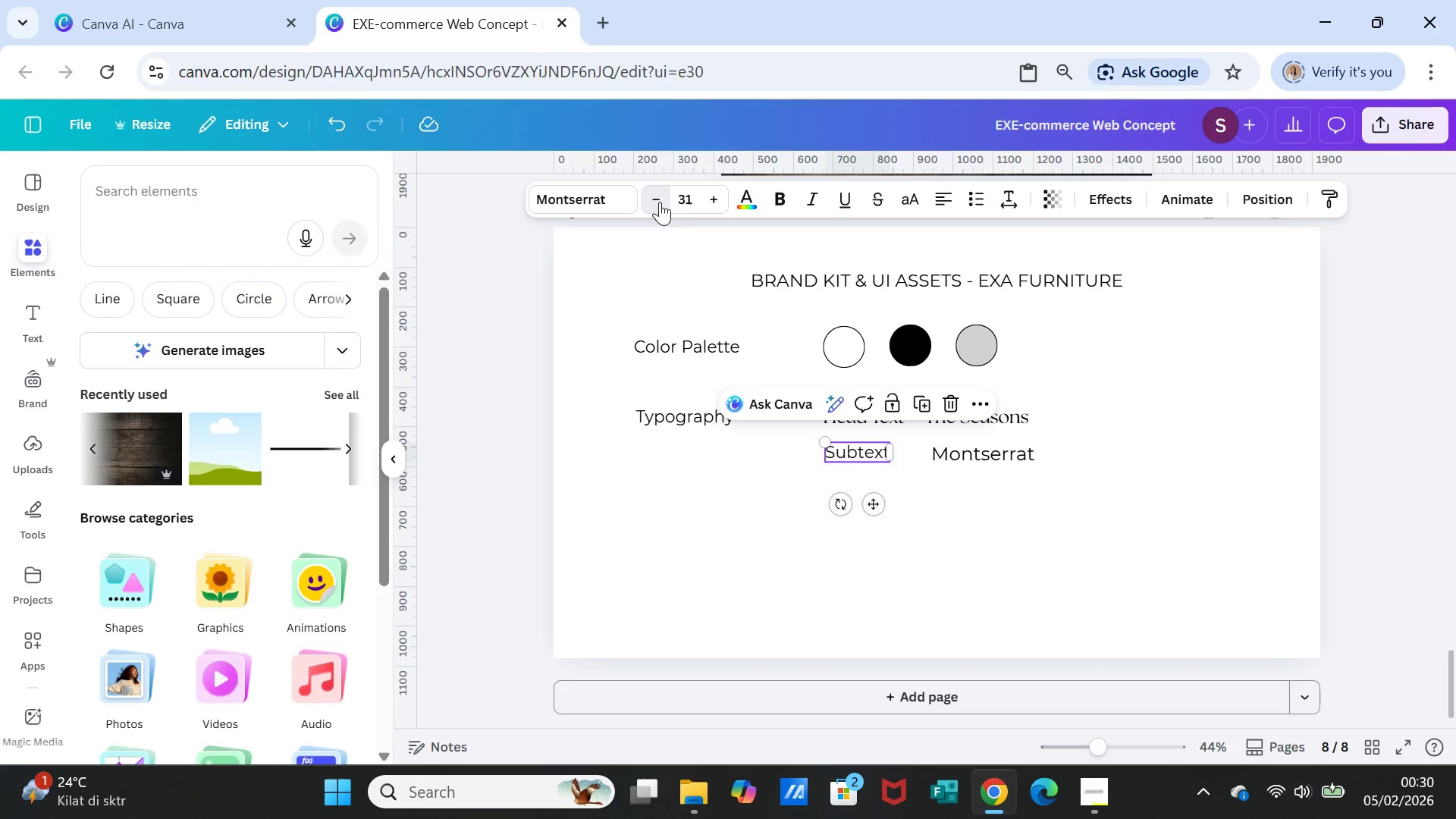 
triple_click([660, 202])
 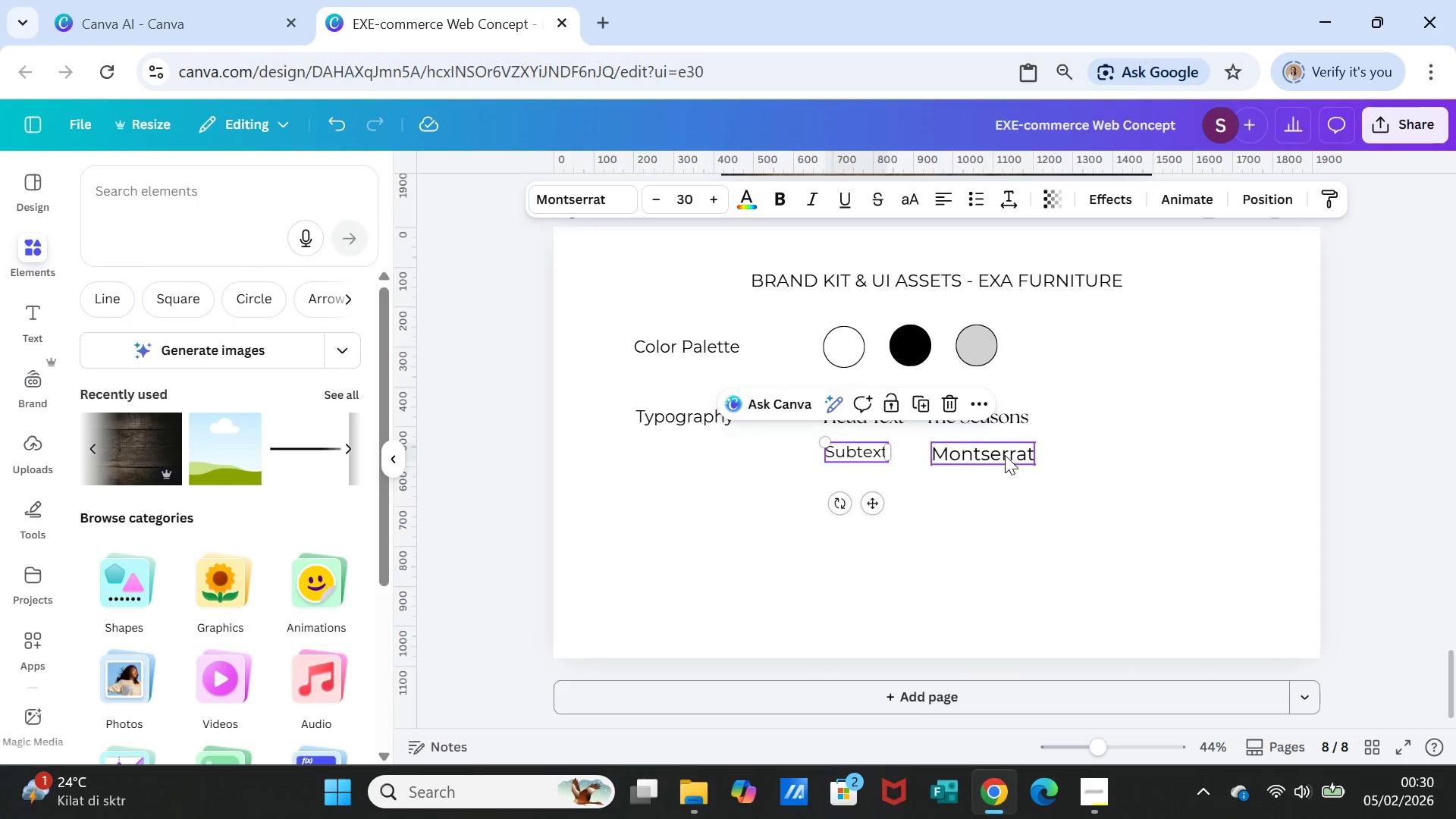 
left_click([1004, 456])
 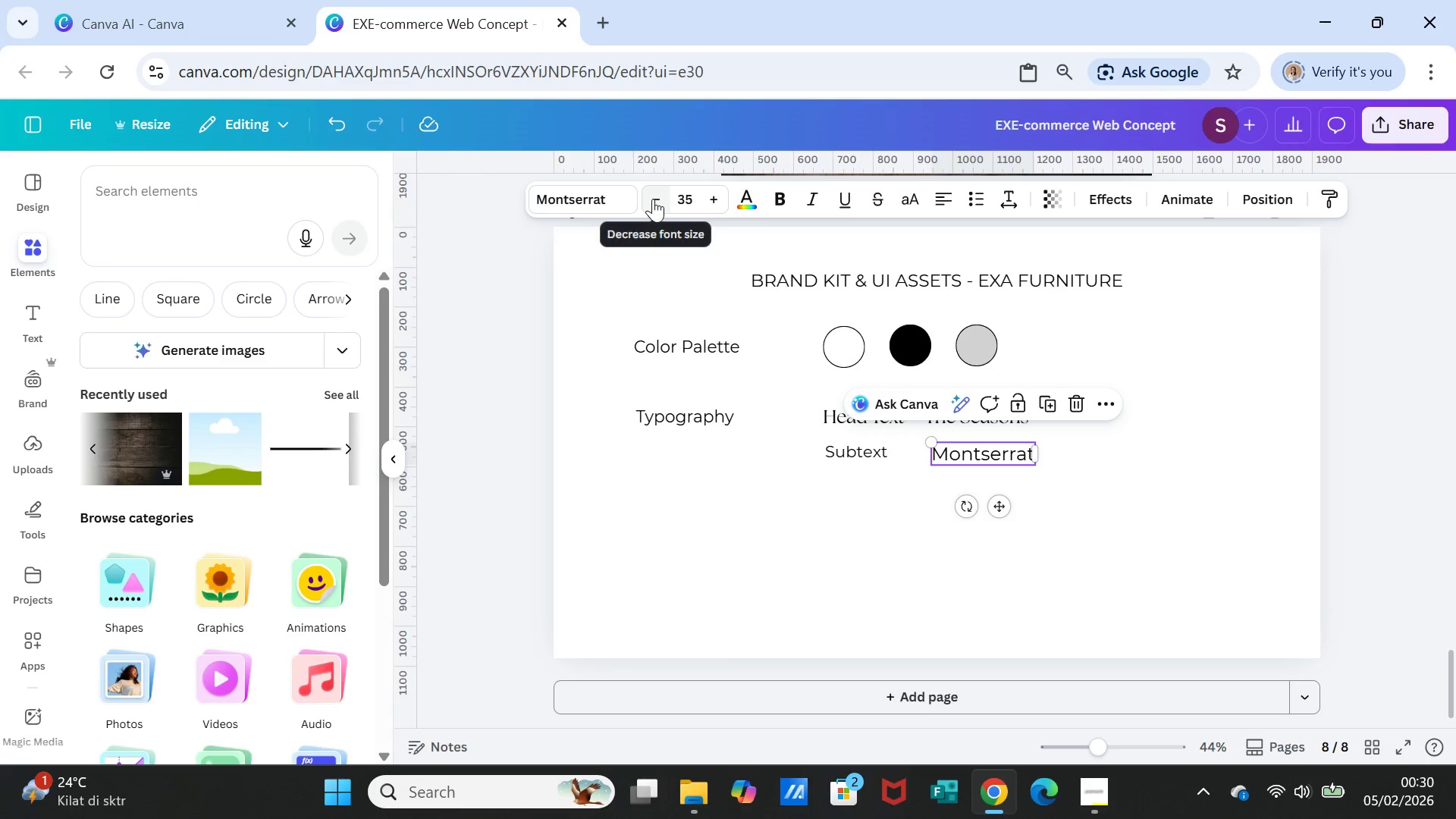 
double_click([653, 199])
 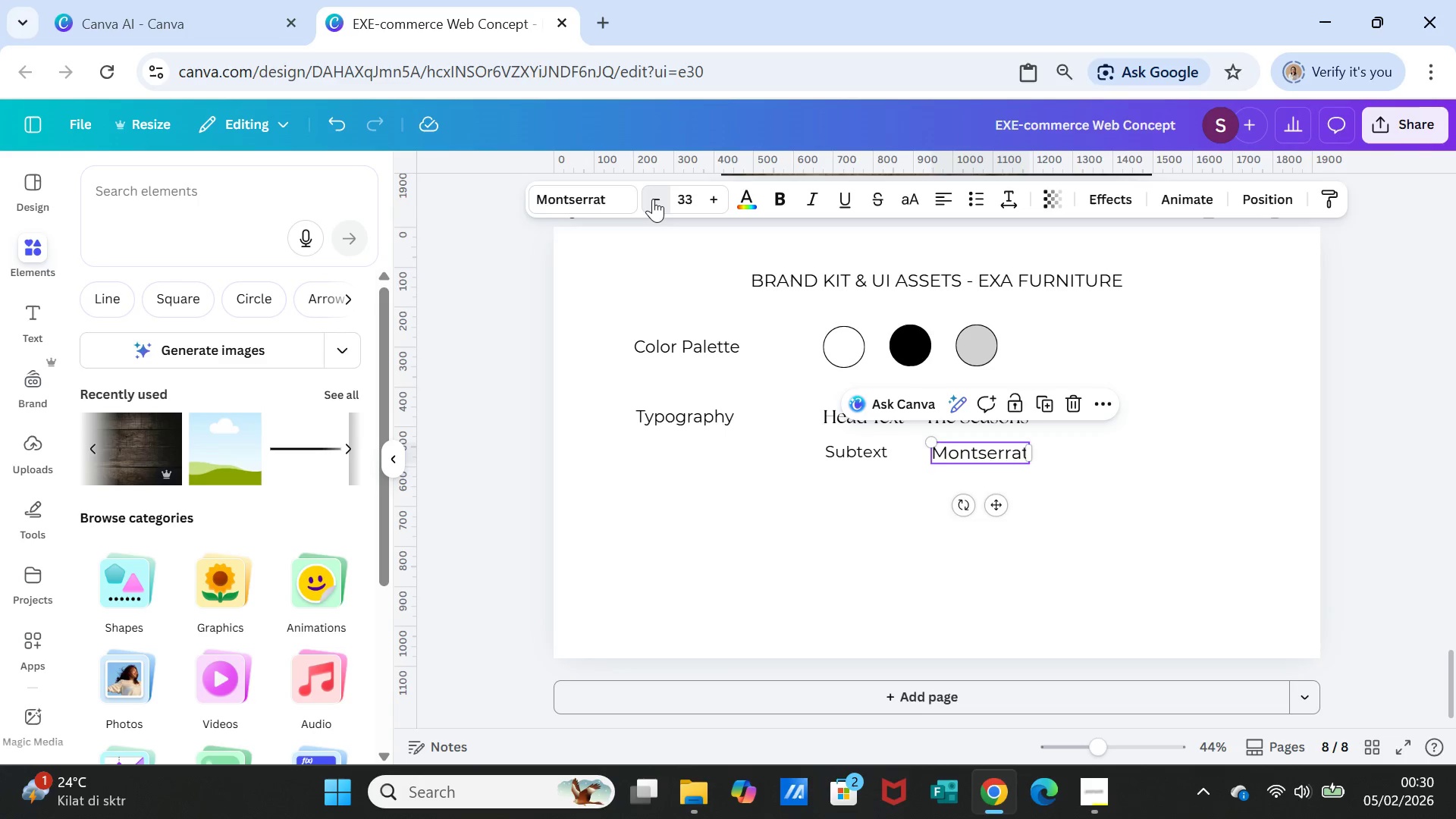 
triple_click([653, 199])
 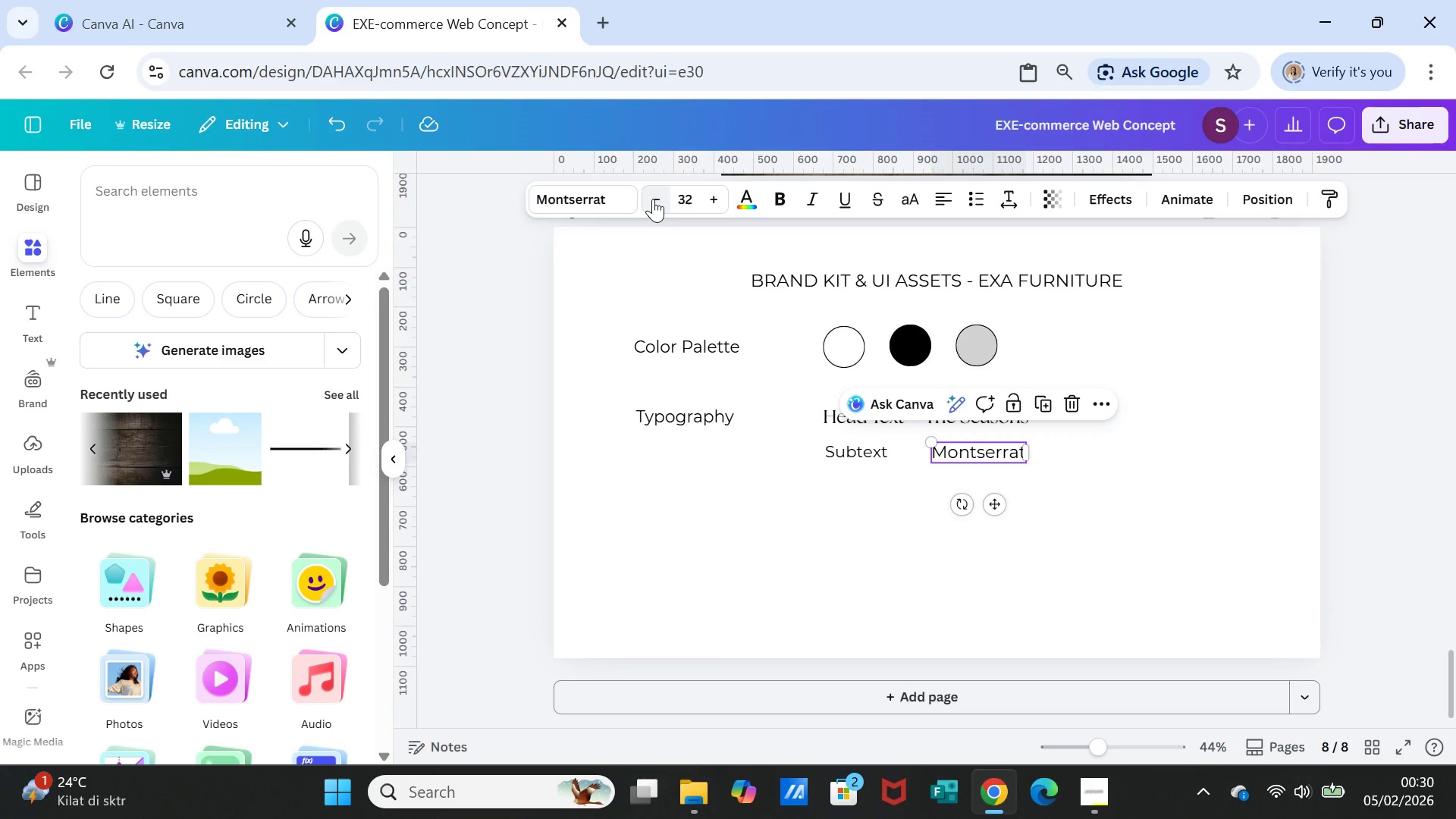 
triple_click([653, 199])
 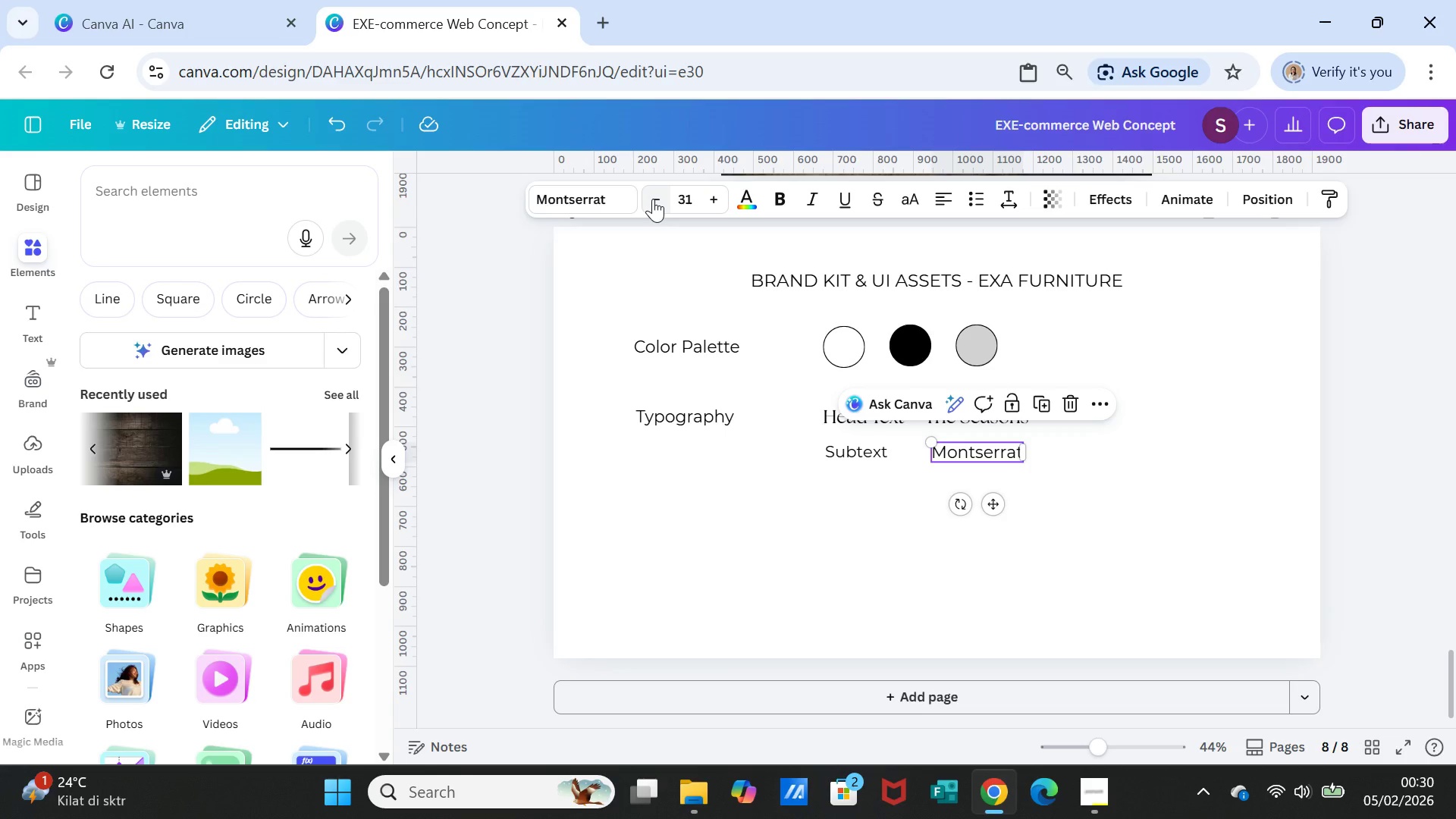 
left_click([653, 199])
 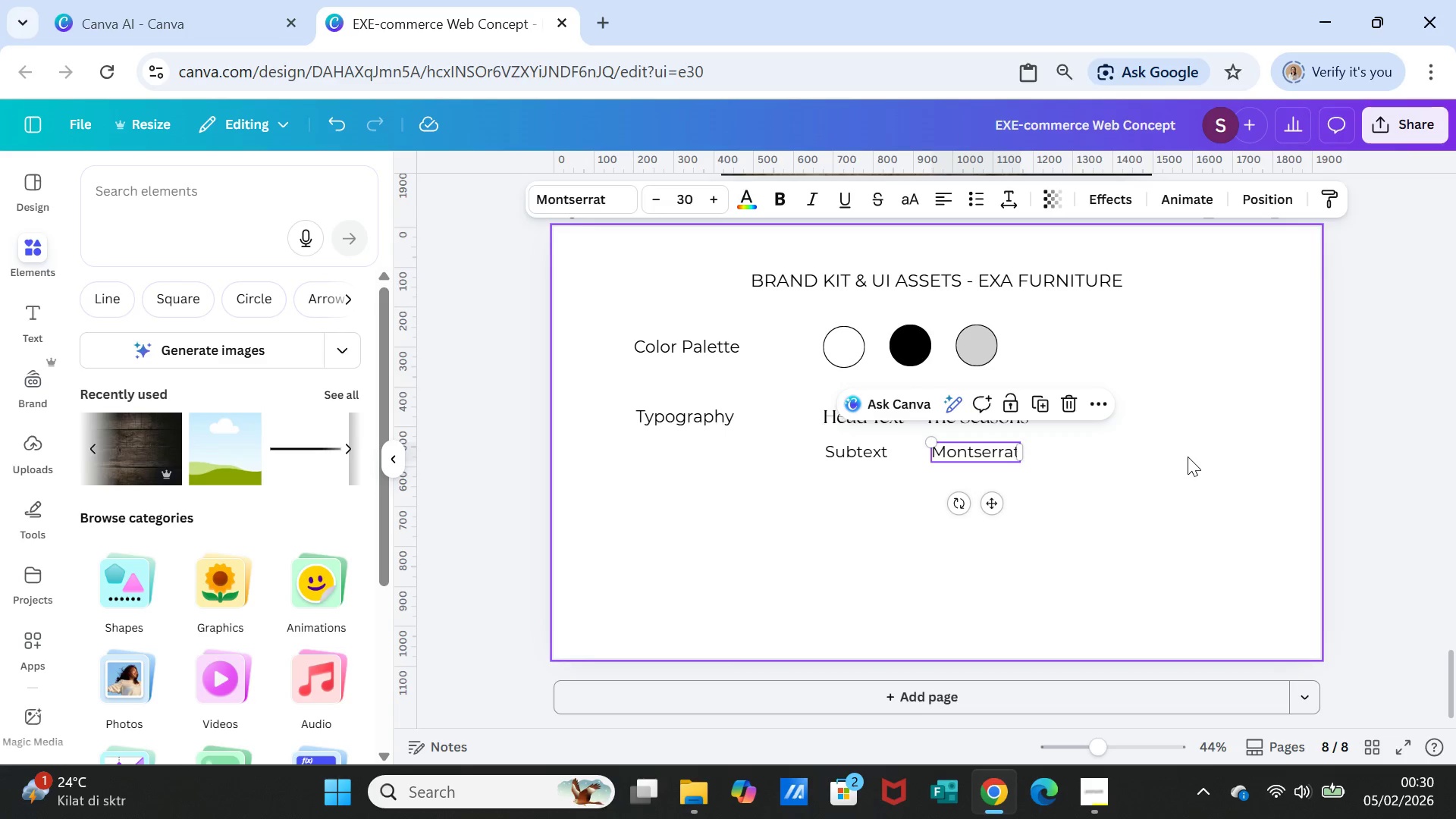 
left_click([1188, 457])
 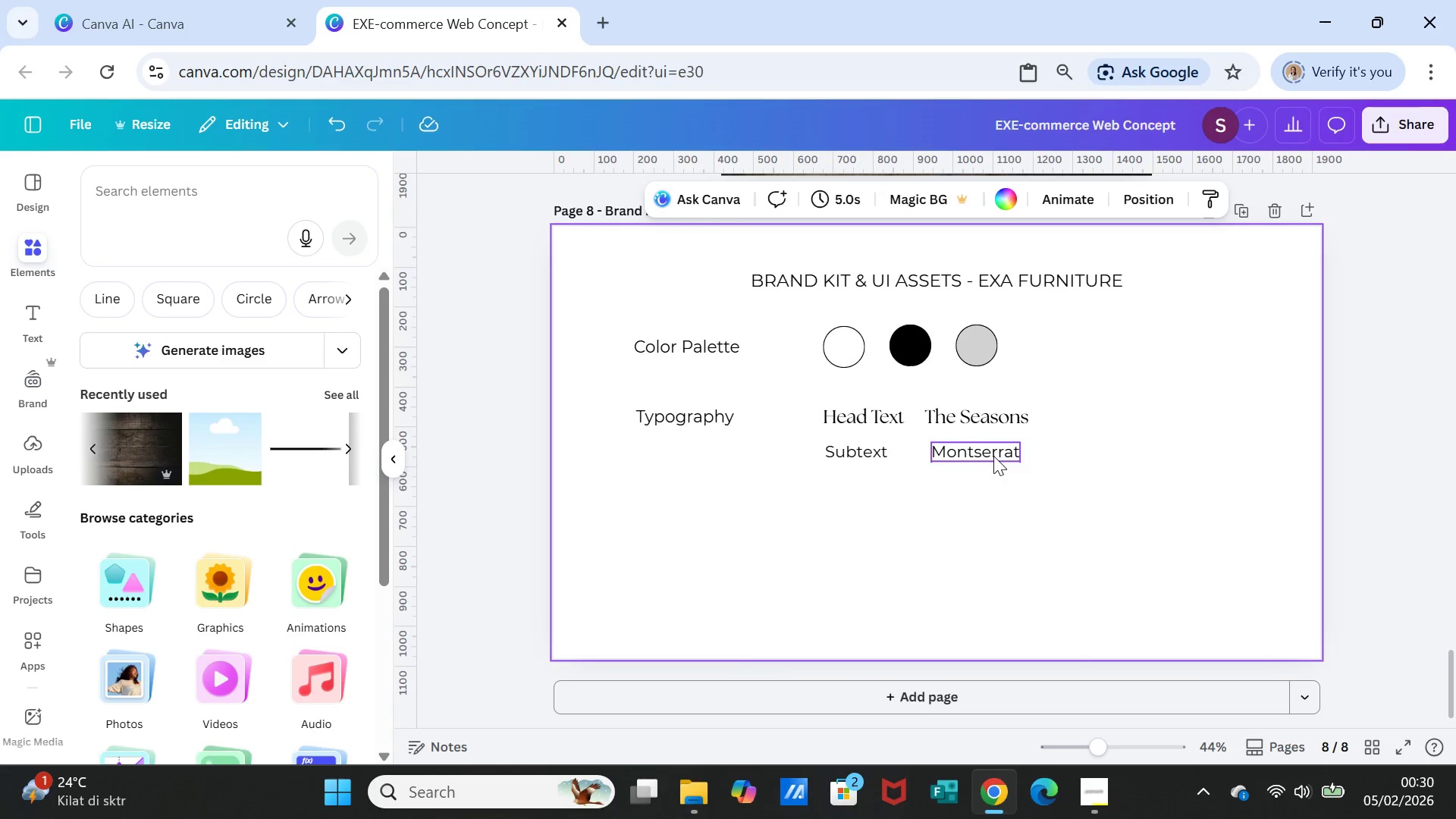 
left_click_drag(start_coordinate=[989, 451], to_coordinate=[980, 450])
 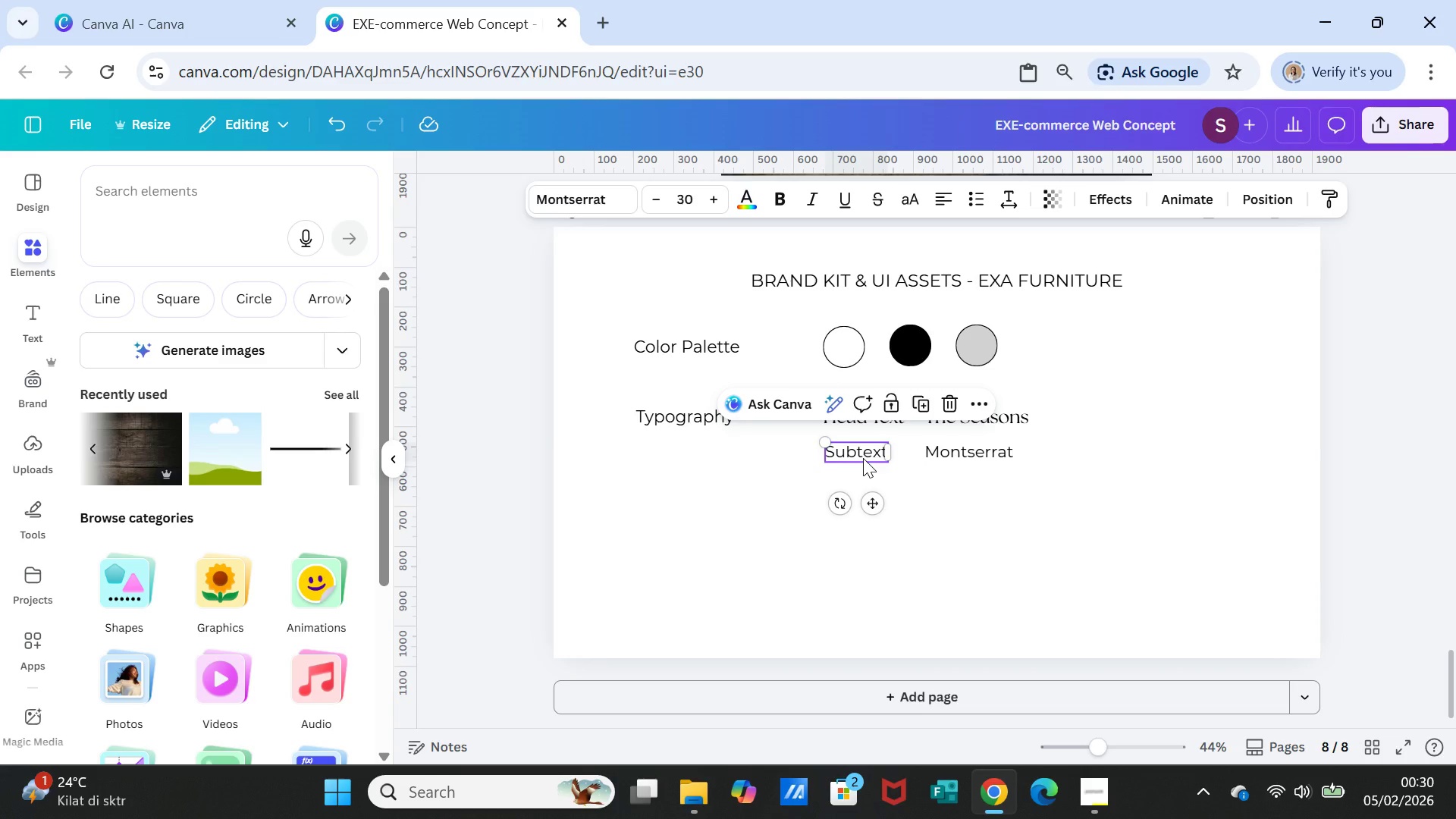 
left_click([863, 458])
 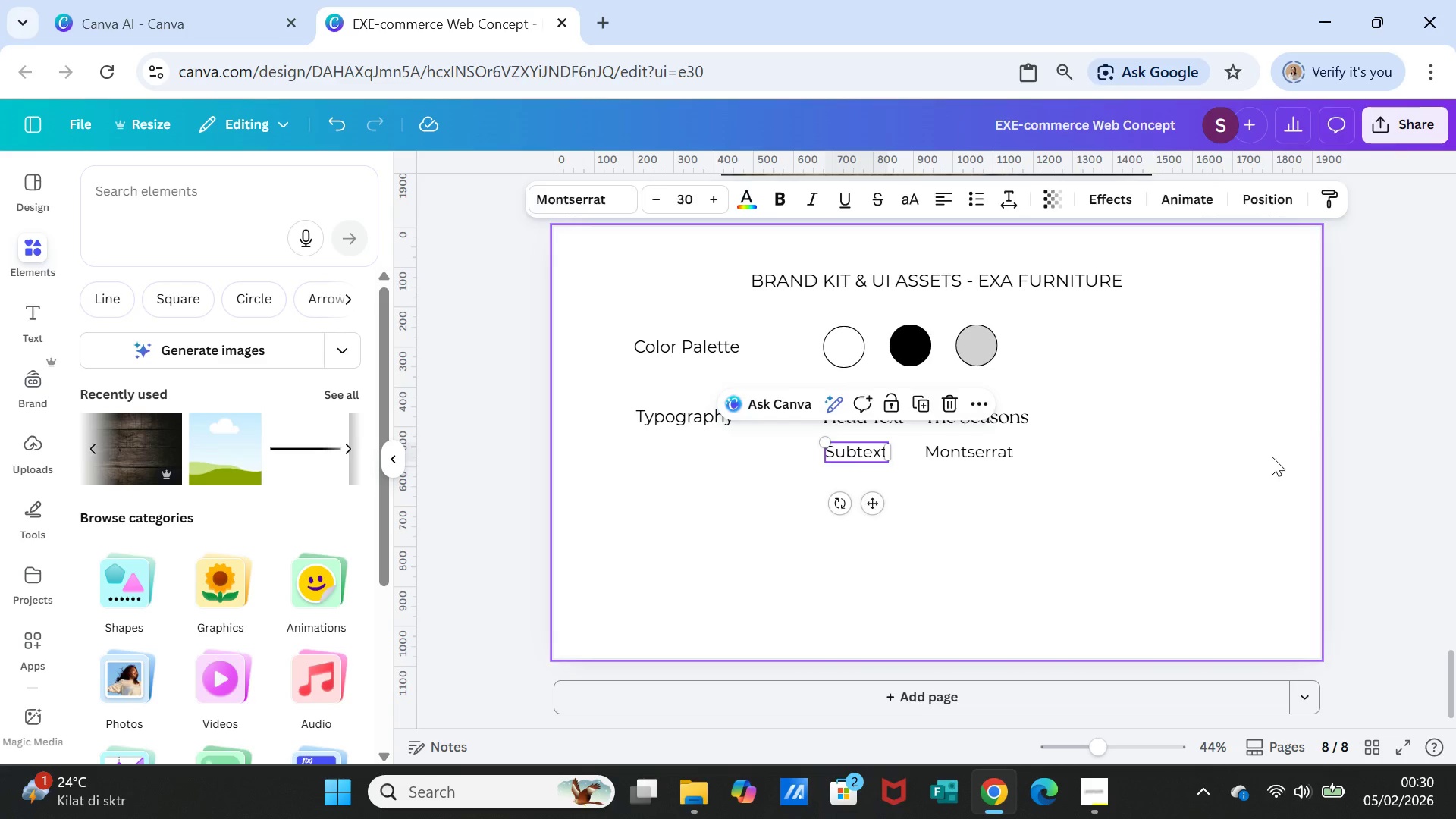 
left_click([1272, 458])
 